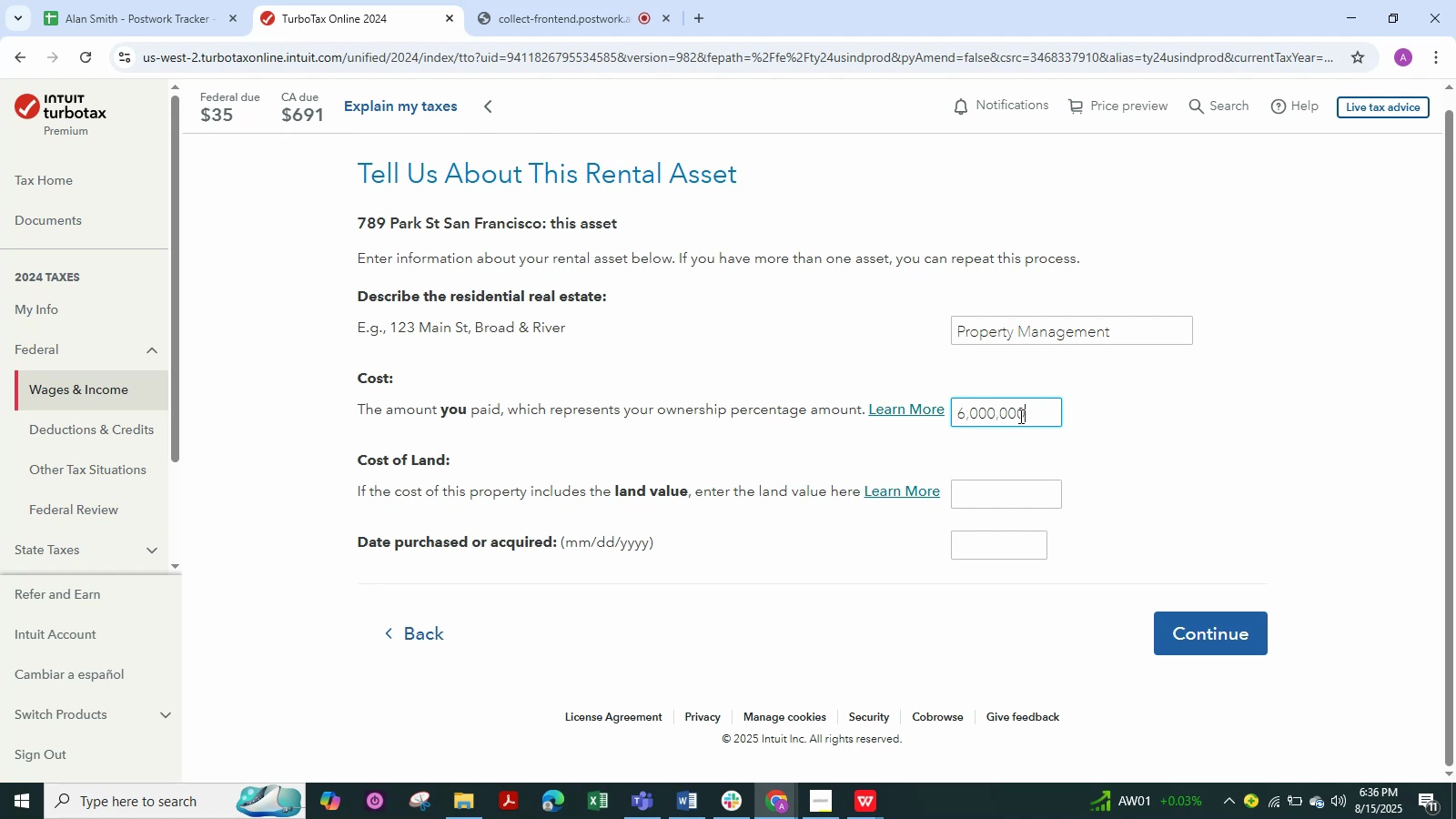 
key(Backspace)
 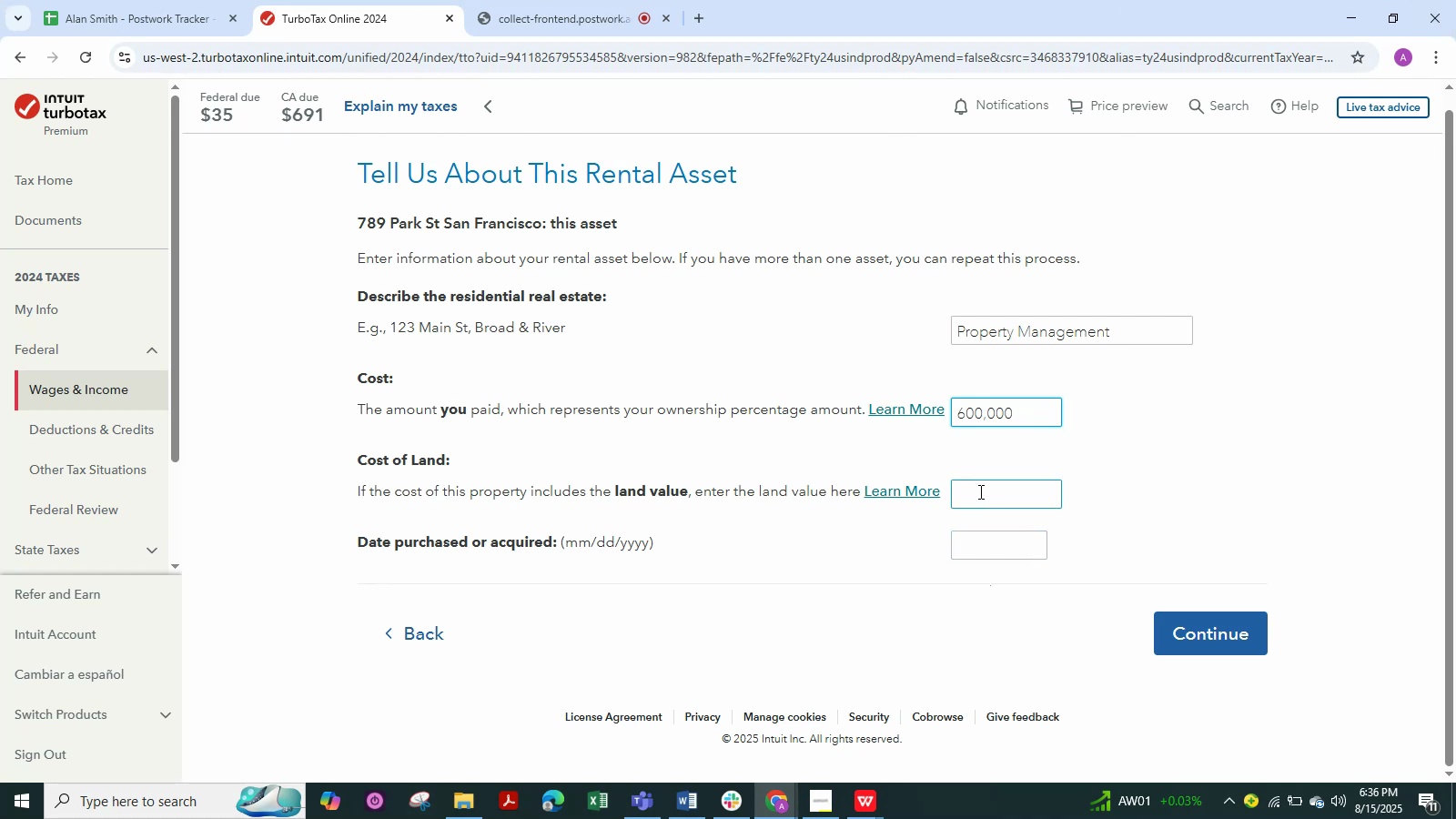 
left_click([980, 492])
 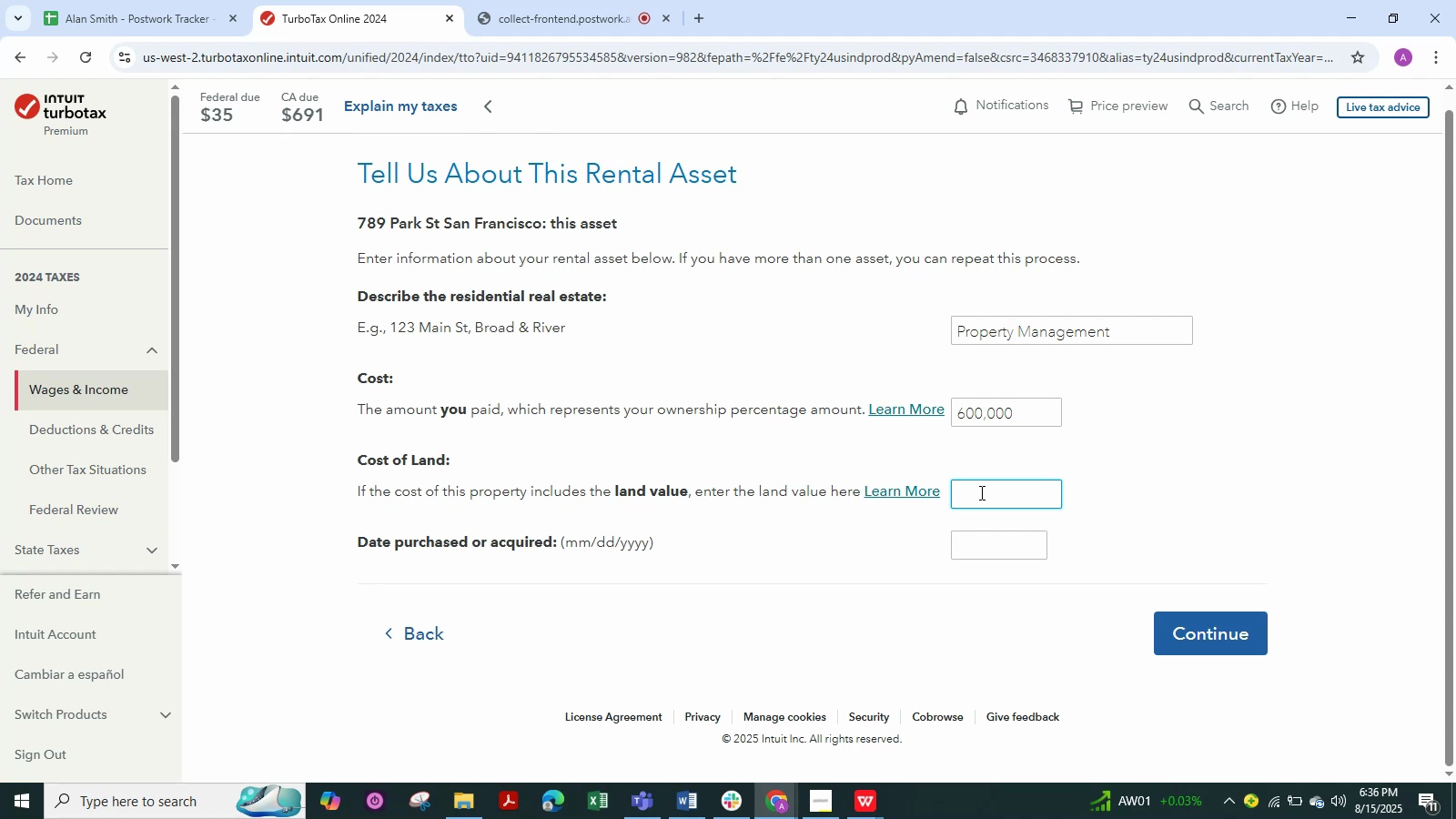 
key(Numpad3)
 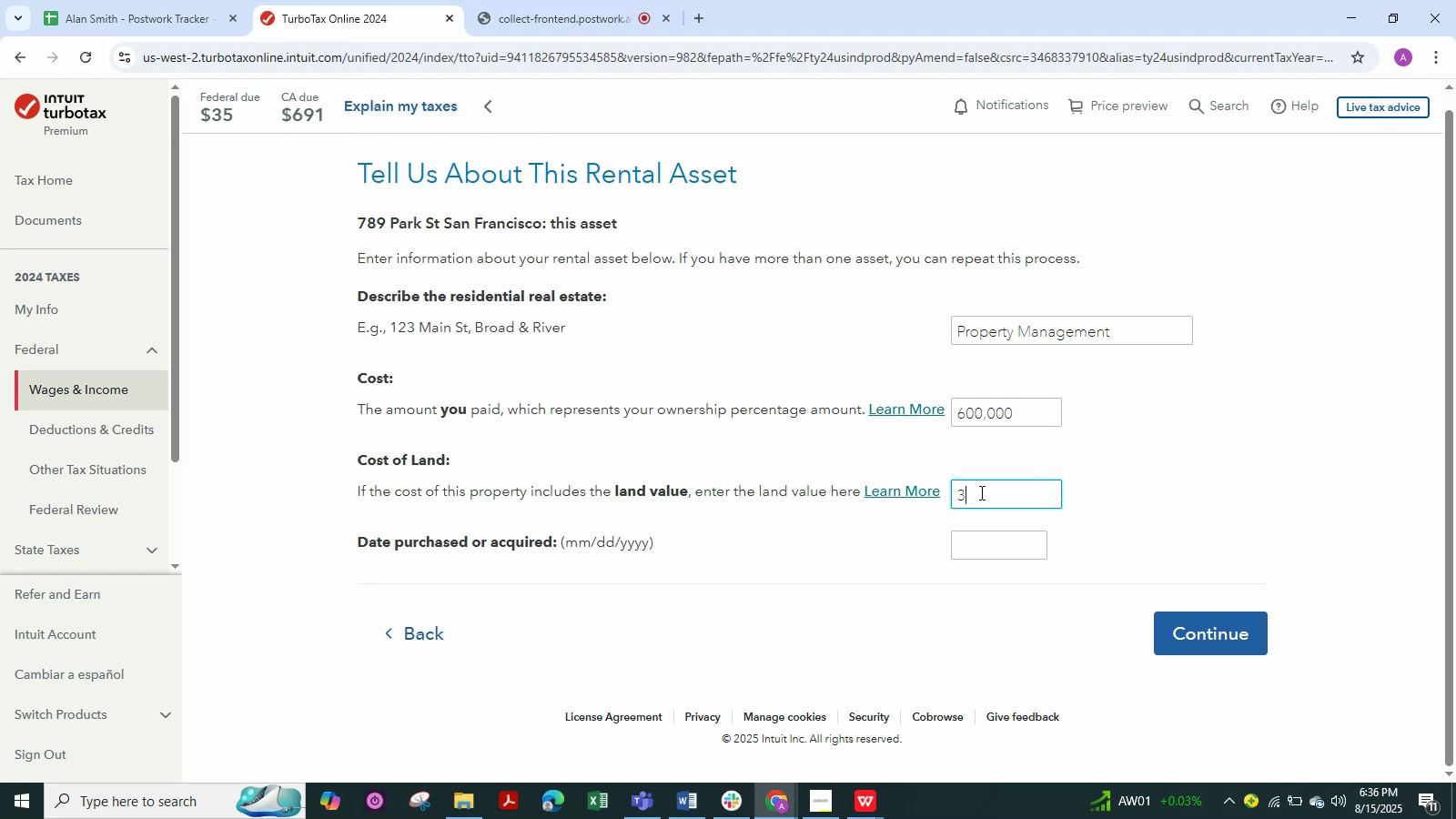 
key(Numpad5)
 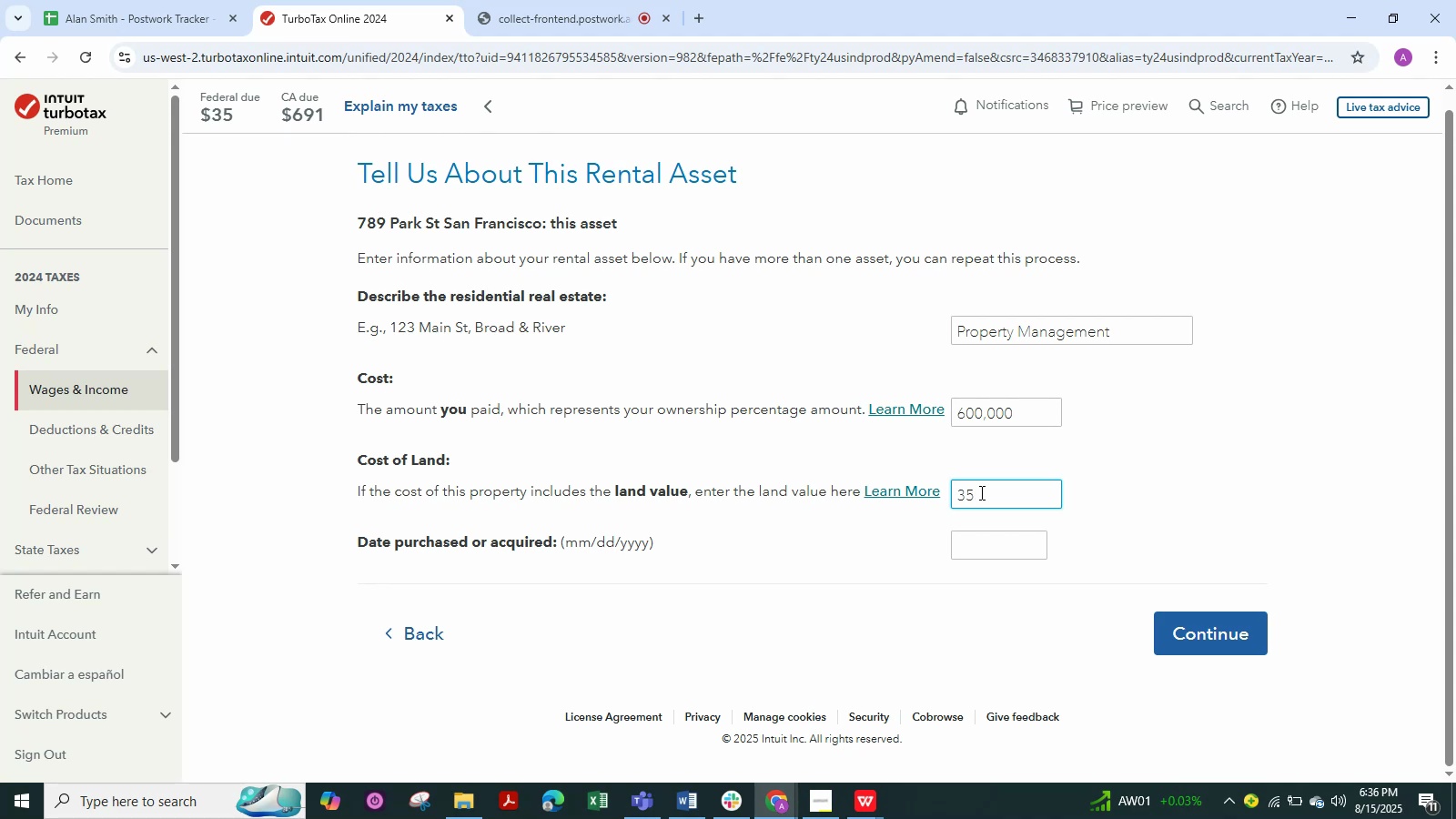 
key(Numpad0)
 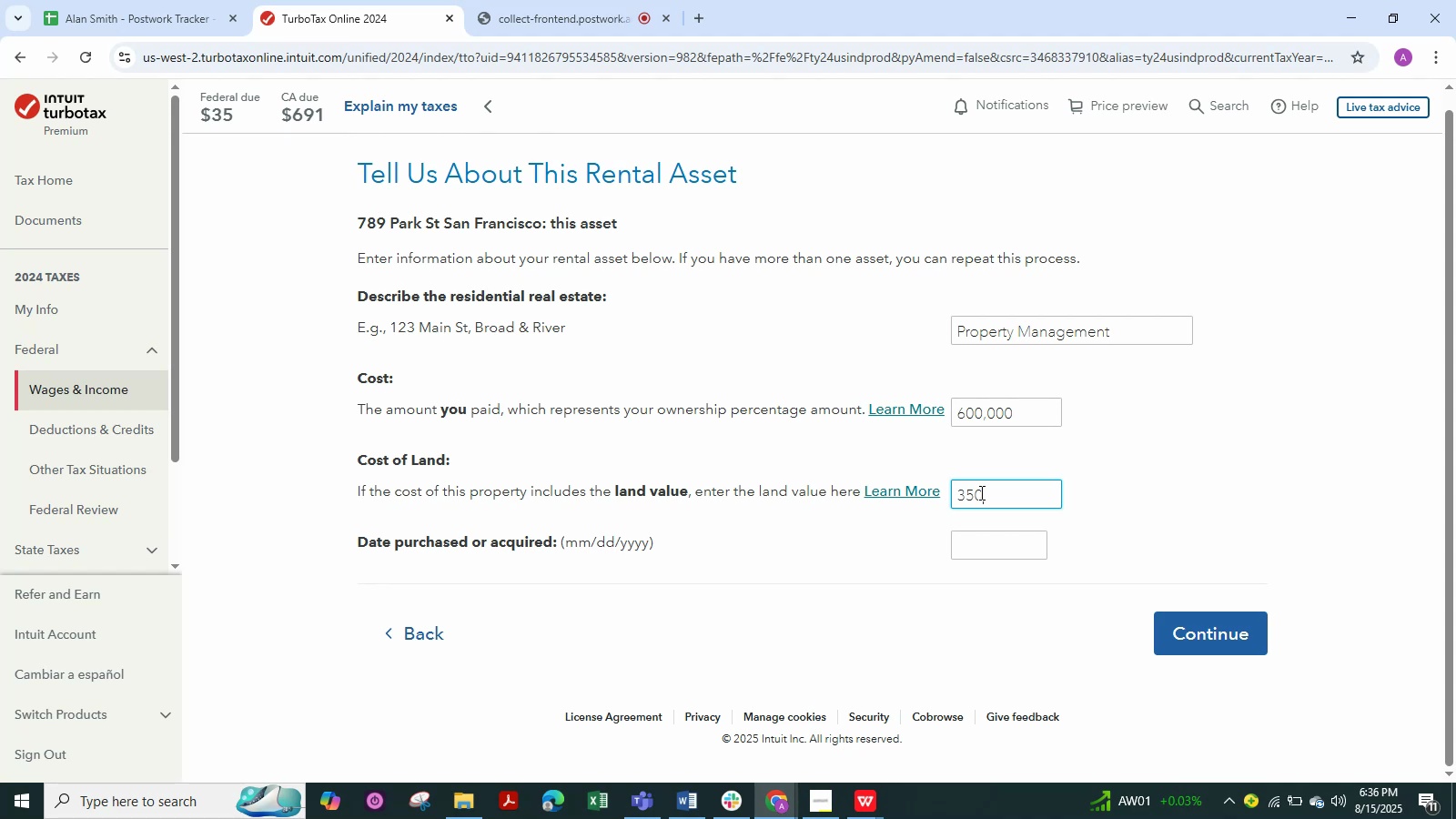 
key(Numpad0)
 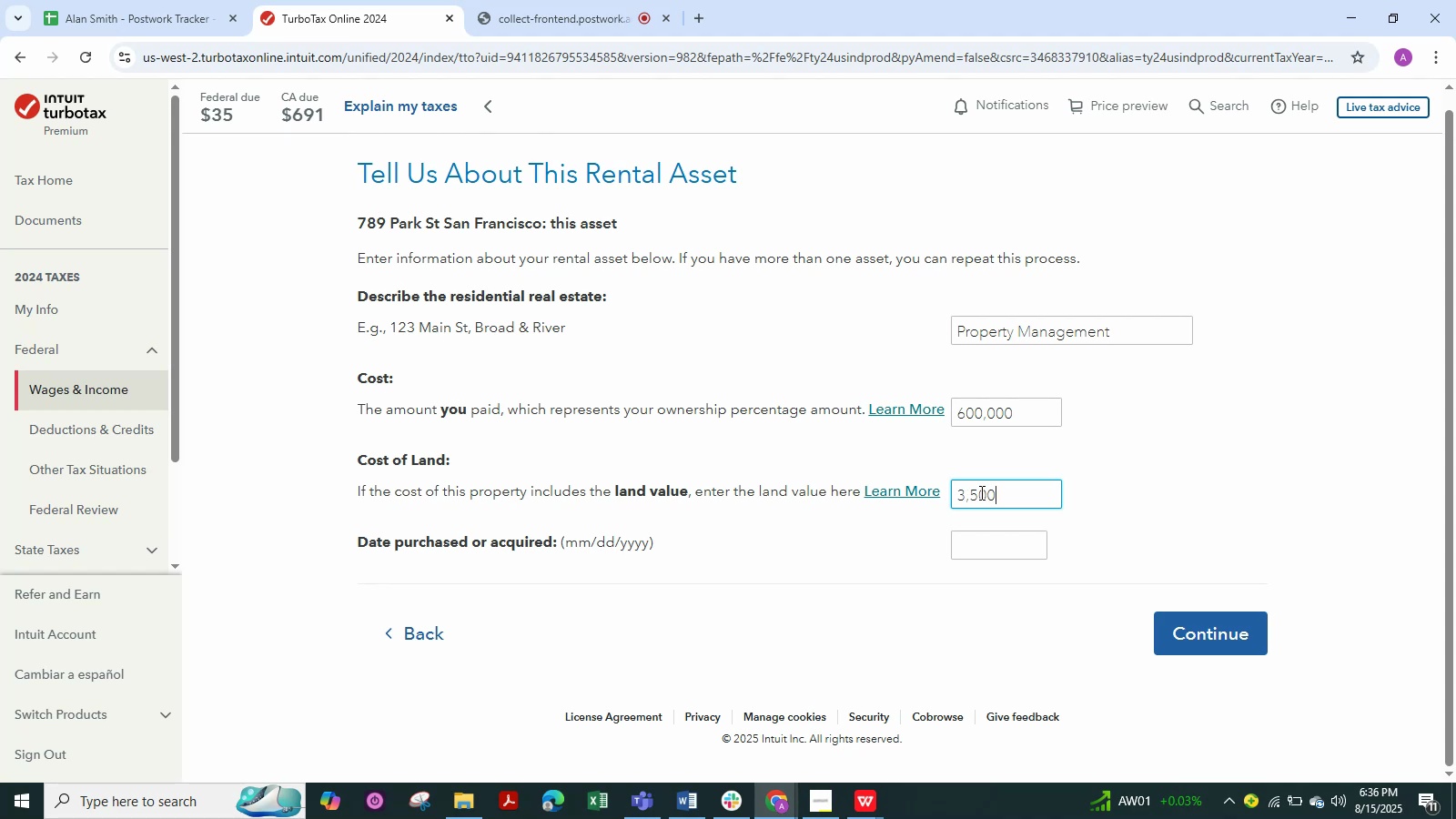 
key(Numpad0)
 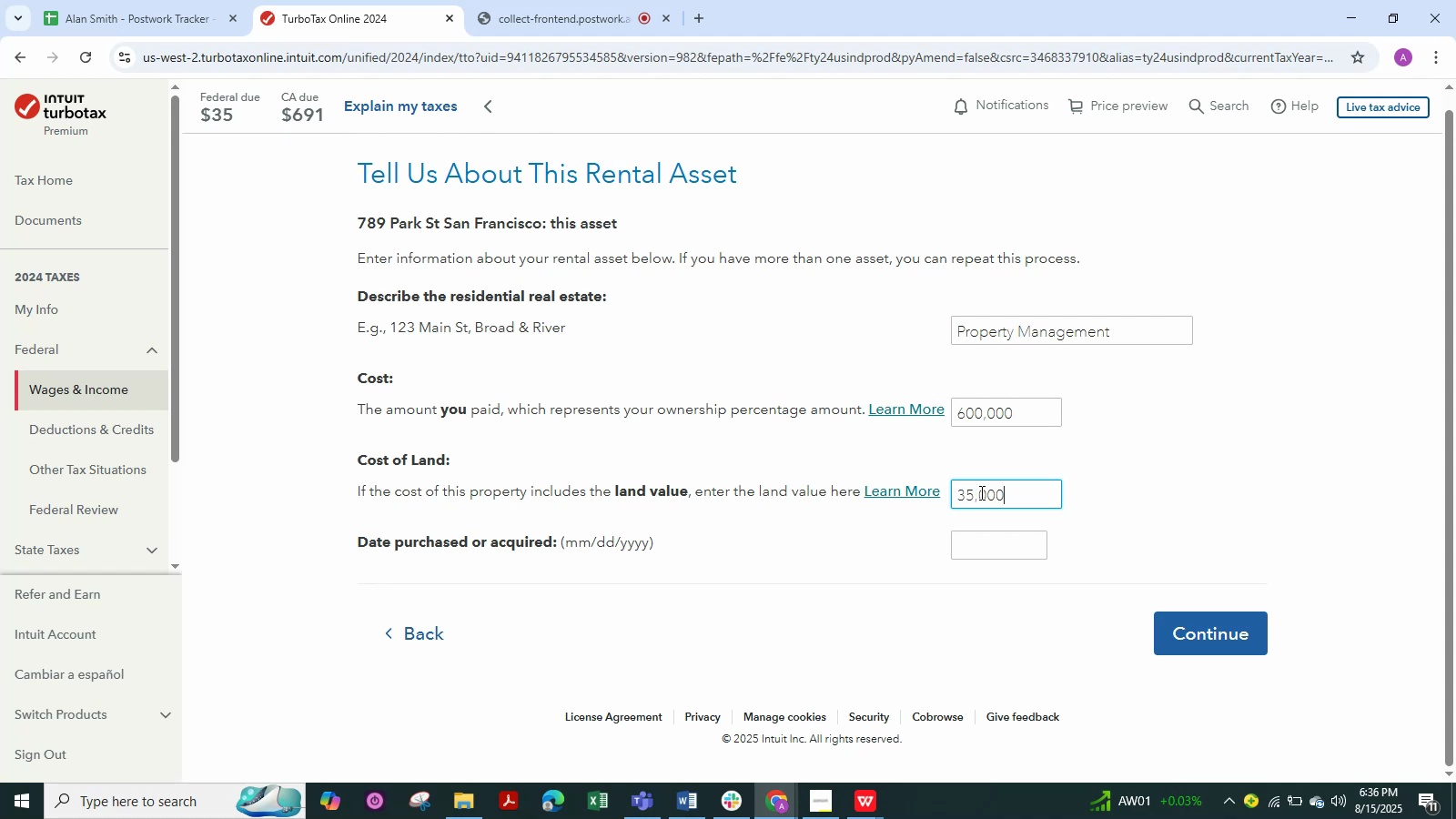 
key(Numpad0)
 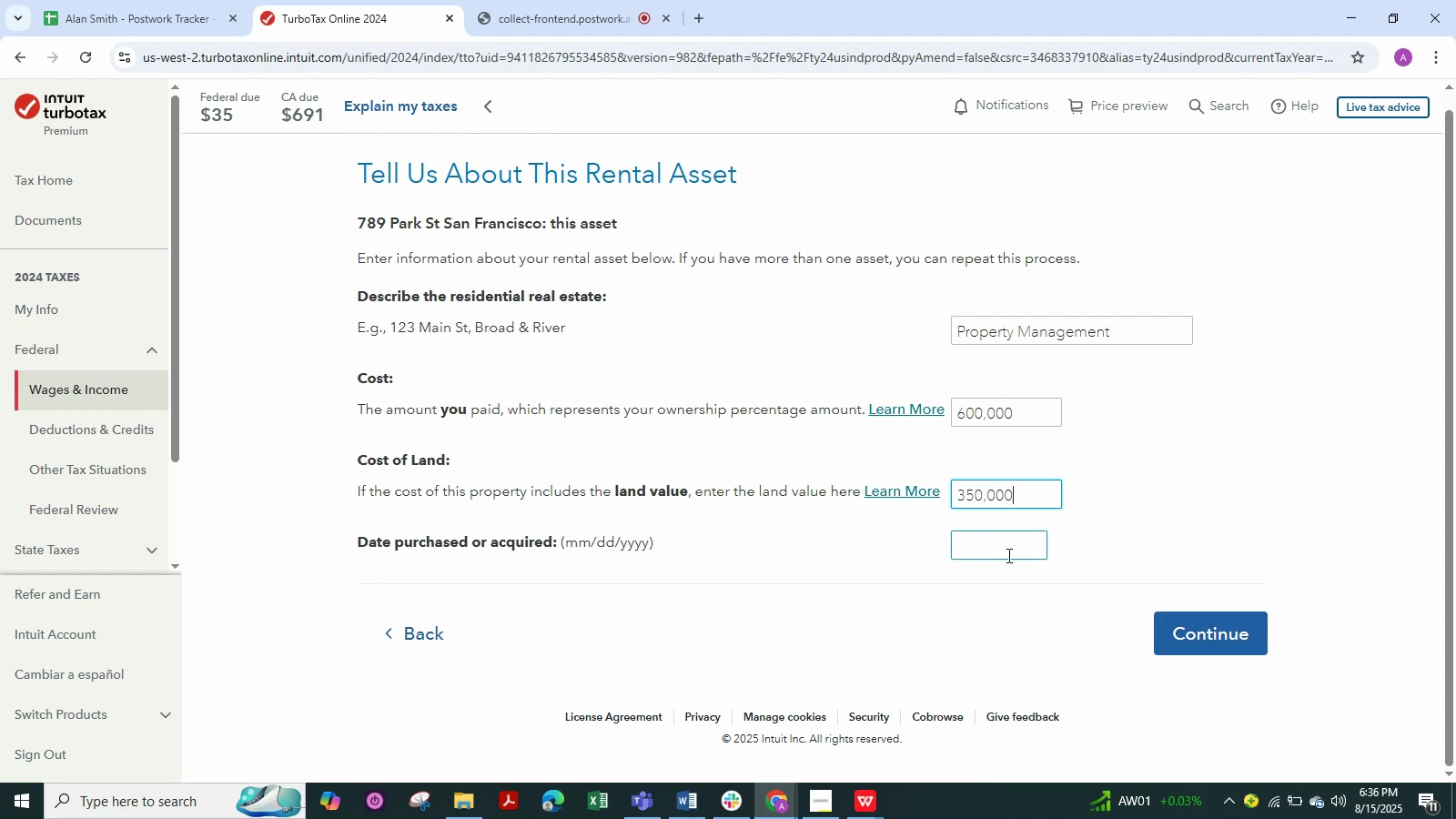 
left_click([1006, 534])
 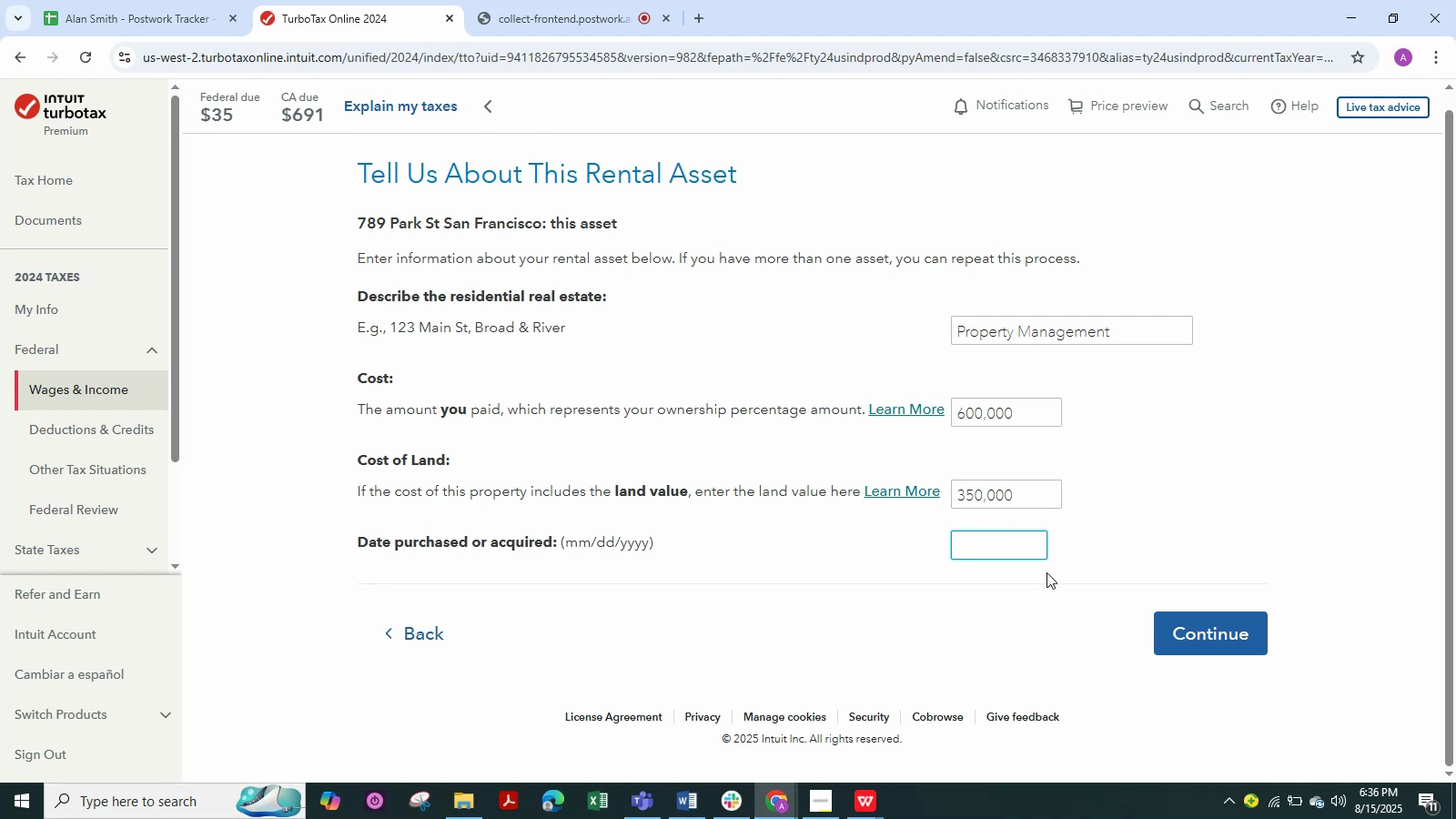 
key(Numpad0)
 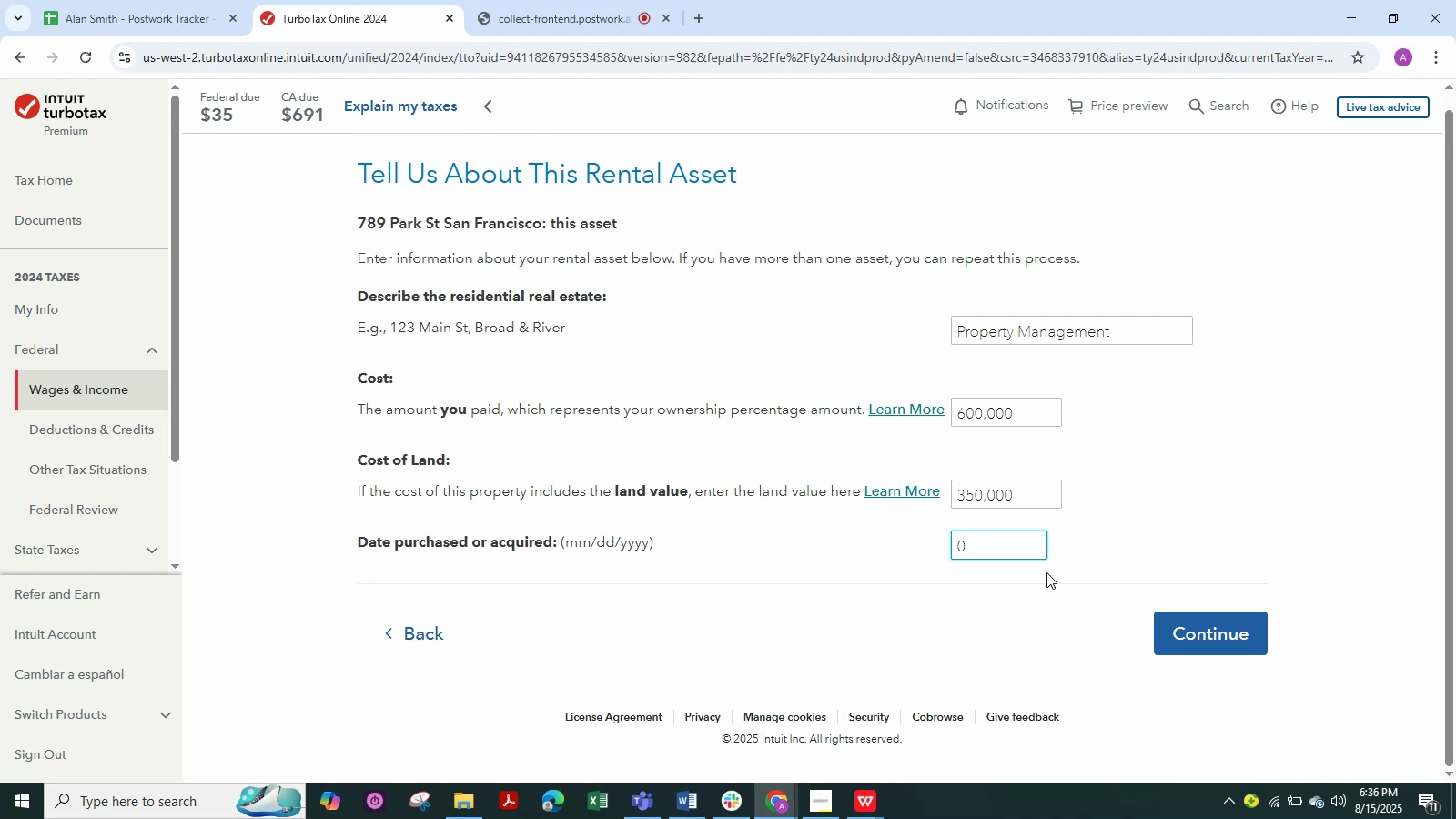 
key(Numpad1)
 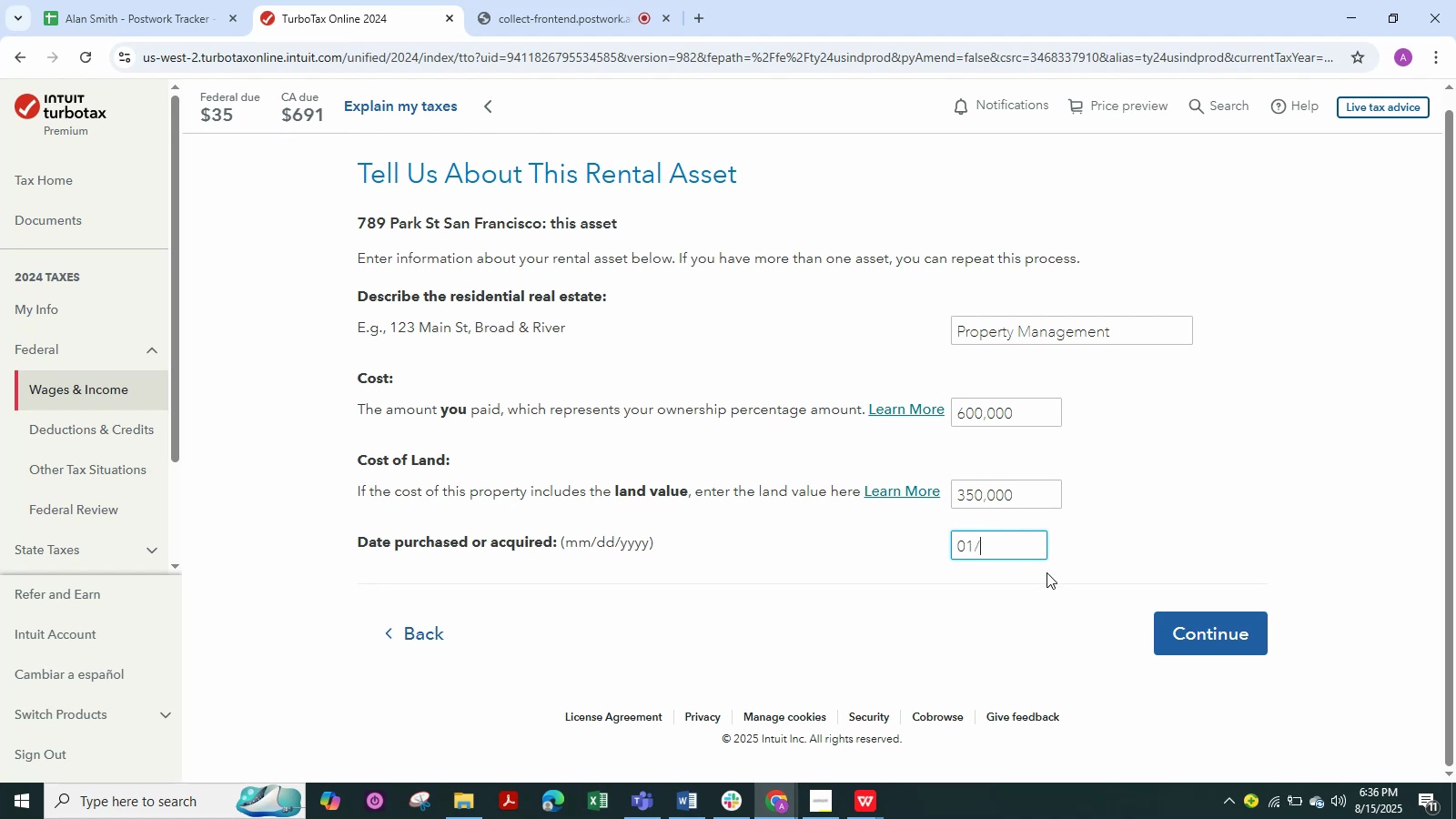 
key(Numpad0)
 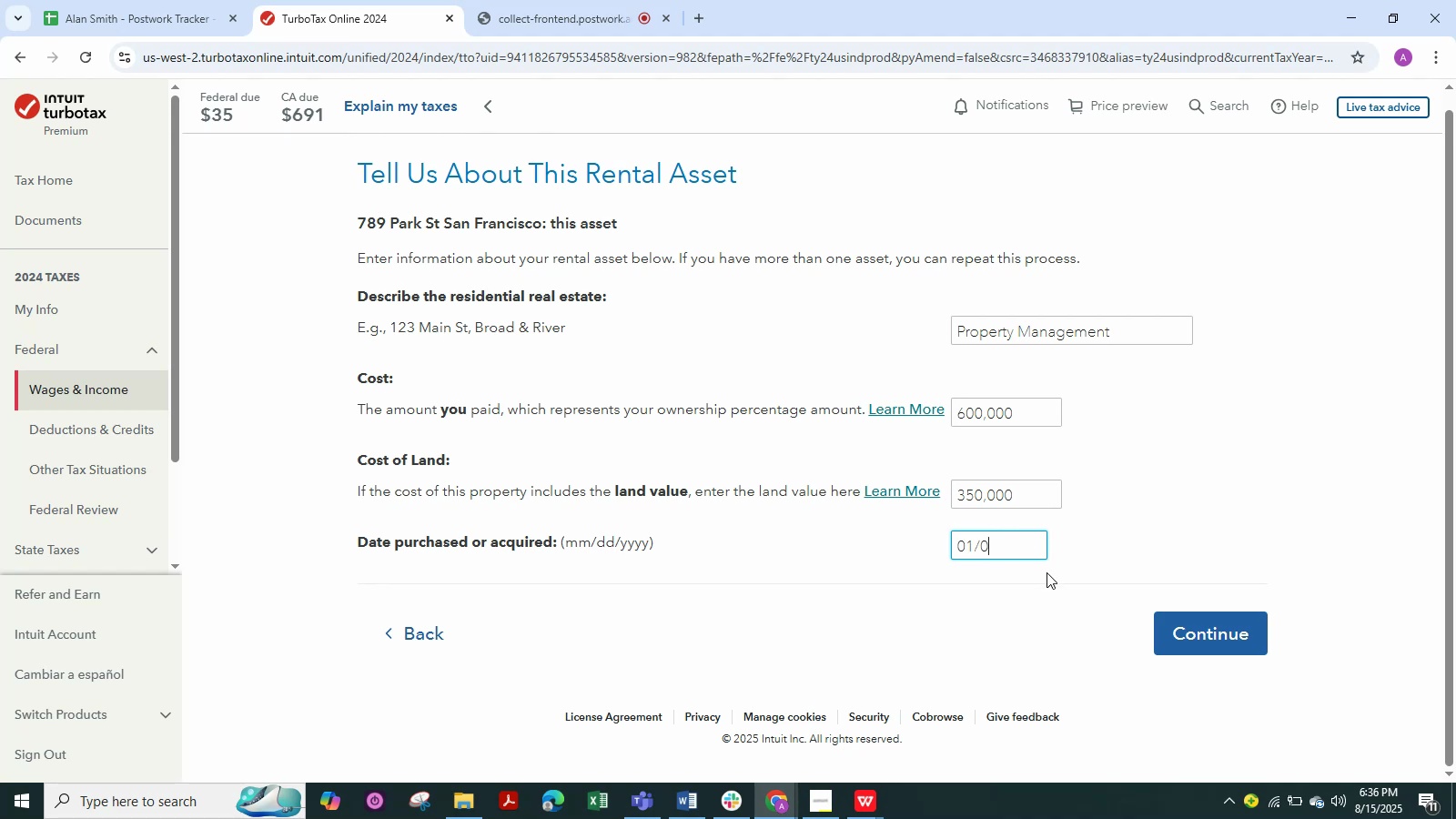 
key(Numpad1)
 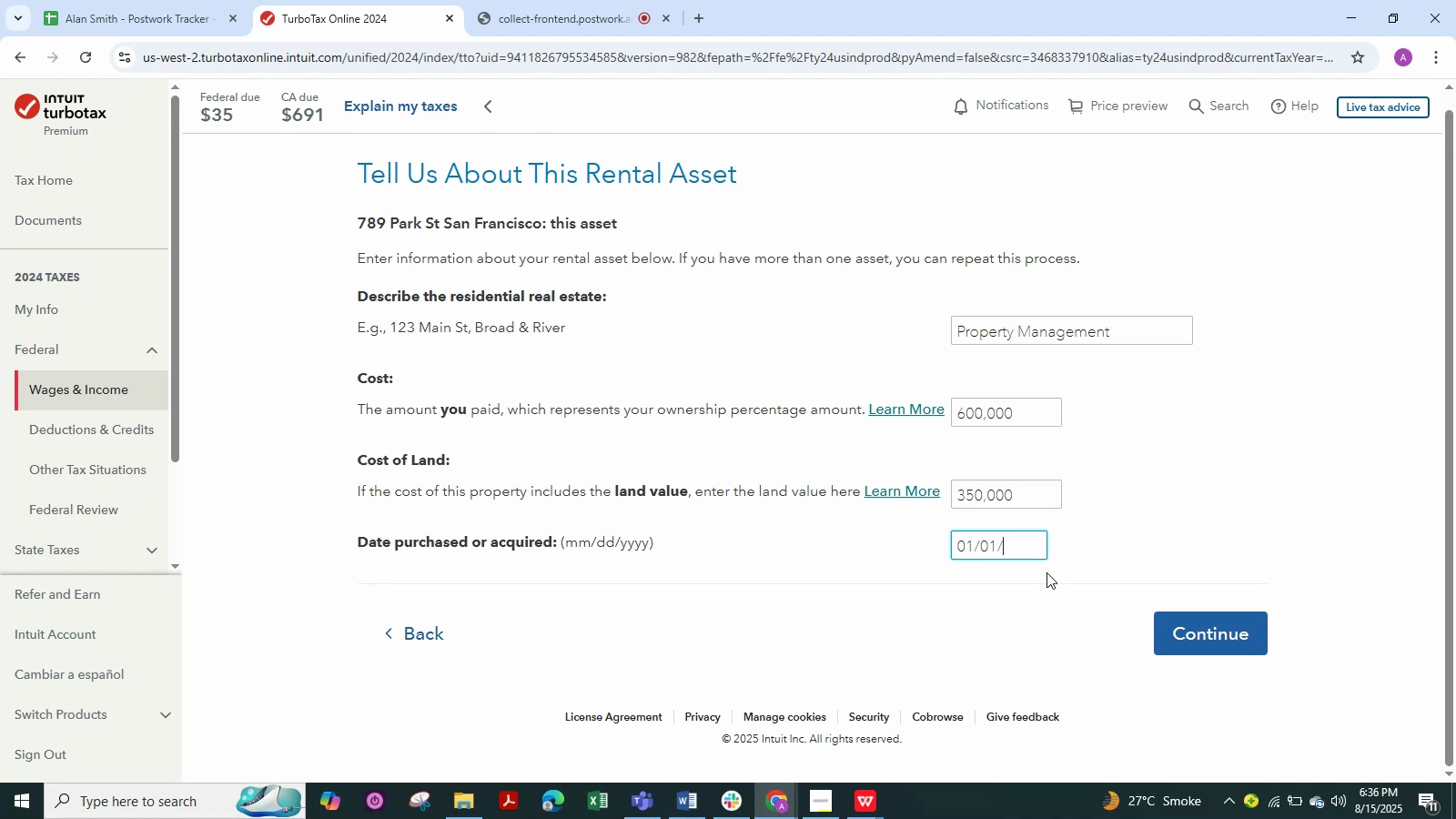 
key(Numpad2)
 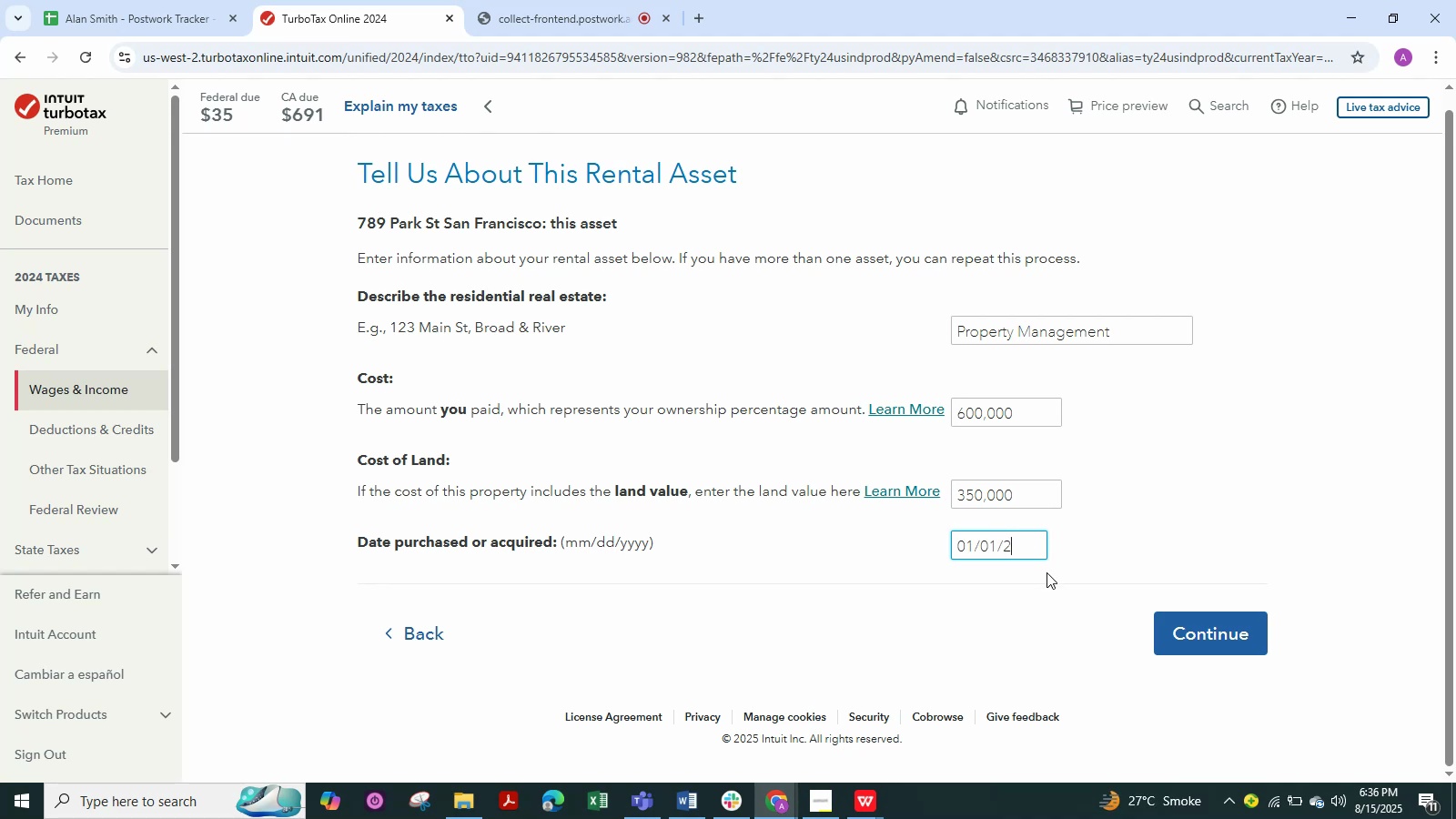 
key(Numpad0)
 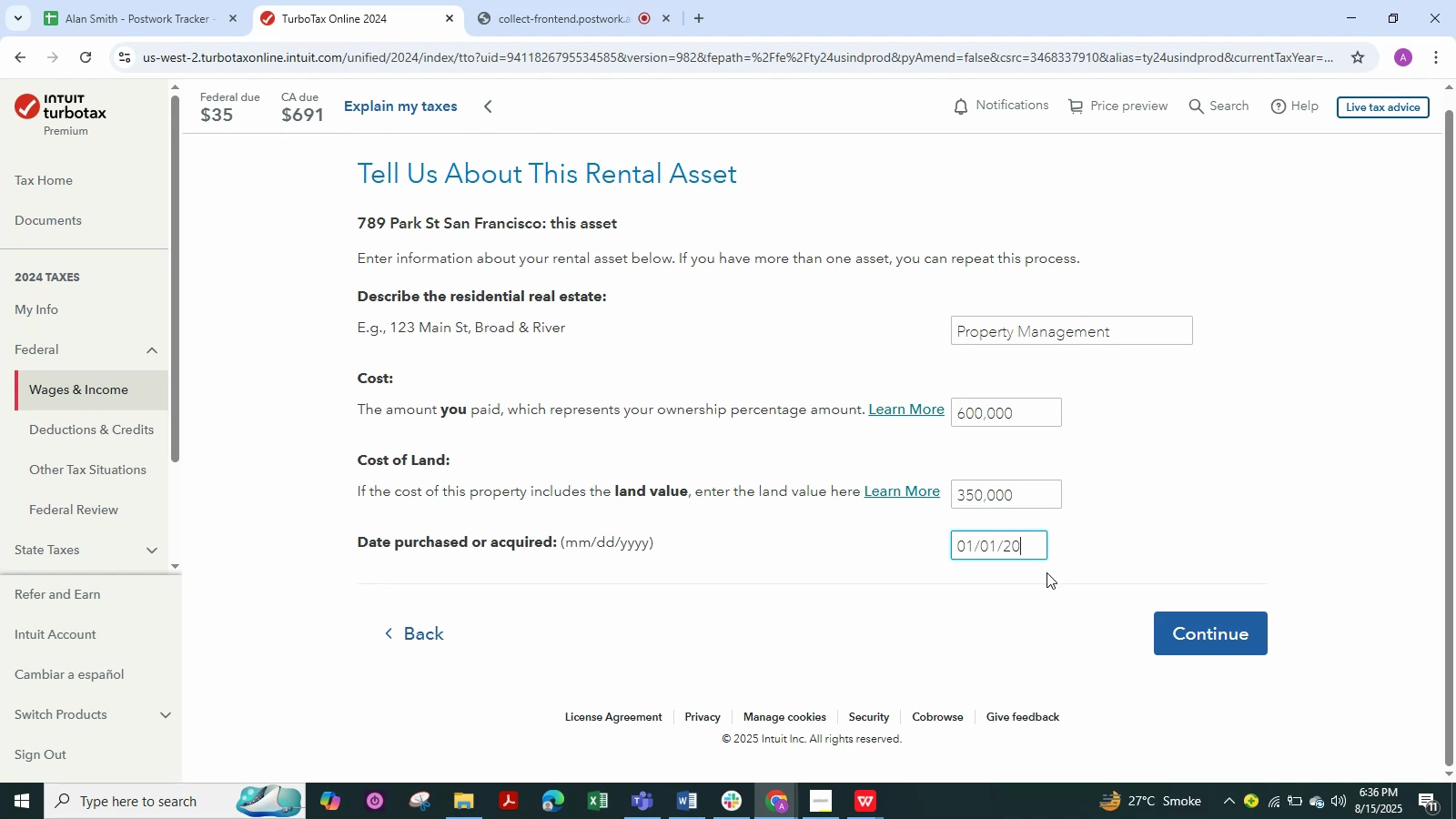 
key(Numpad2)
 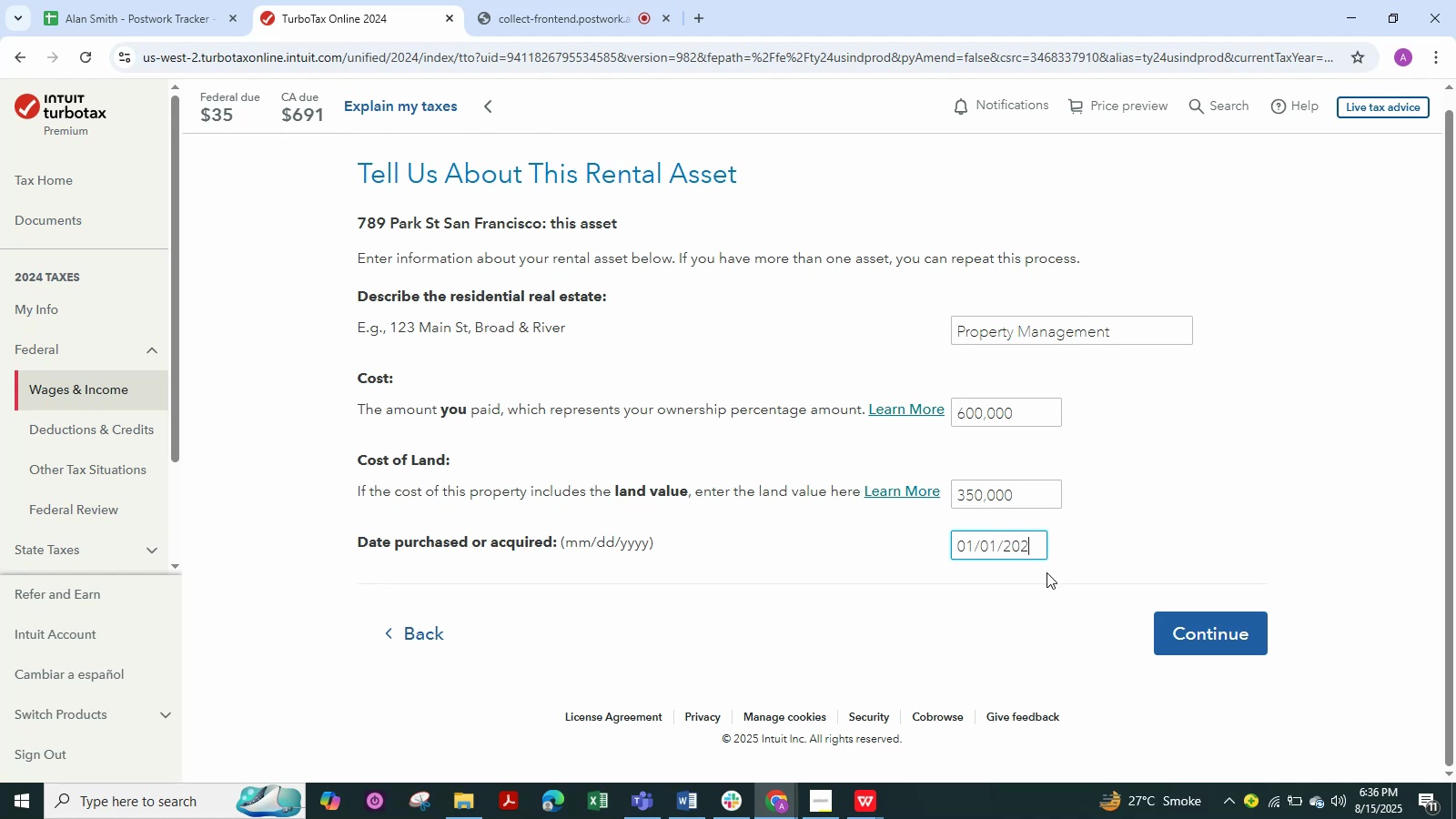 
key(Numpad3)
 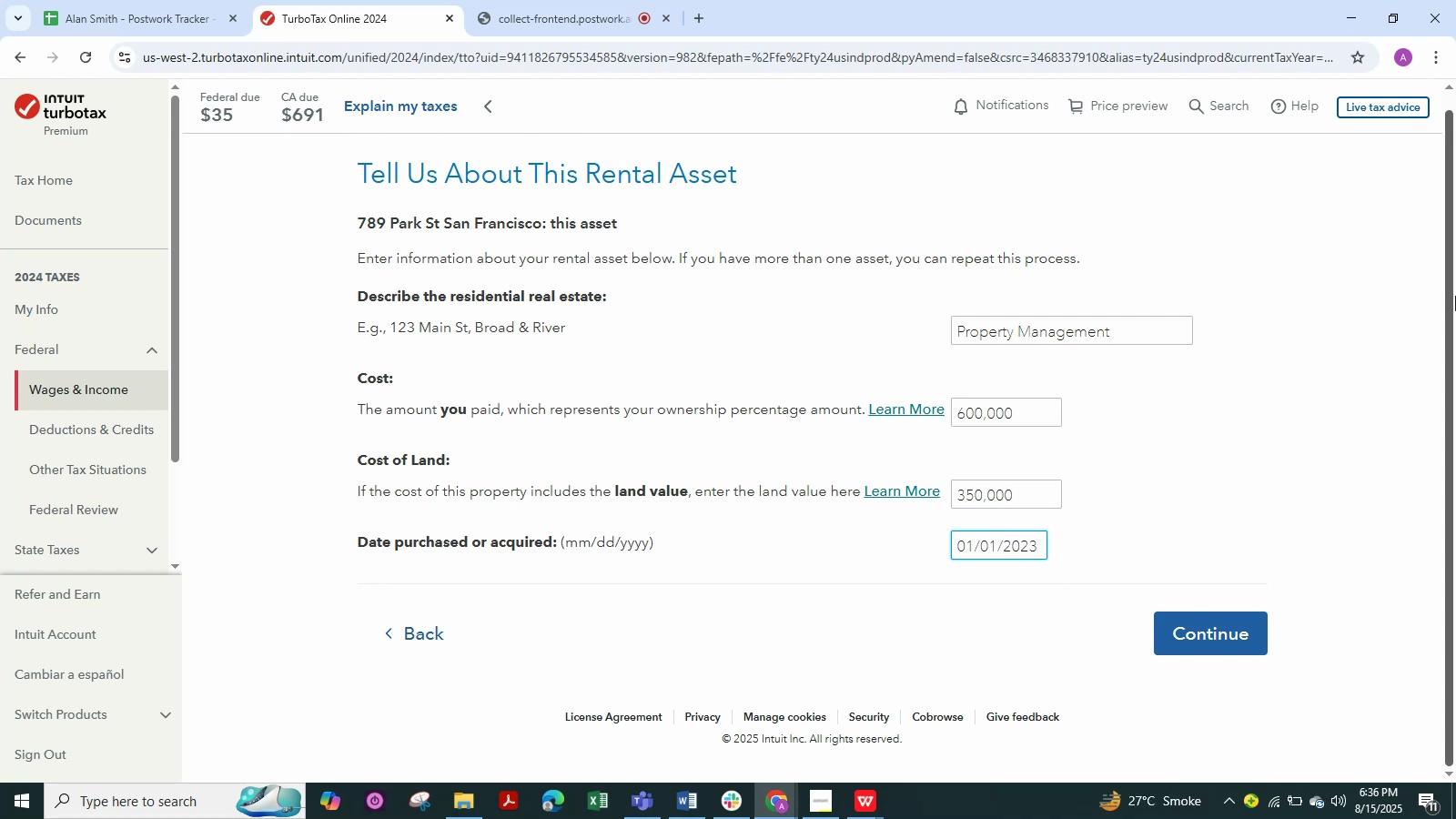 
scroll: coordinate [93, 263], scroll_direction: down, amount: 1.0
 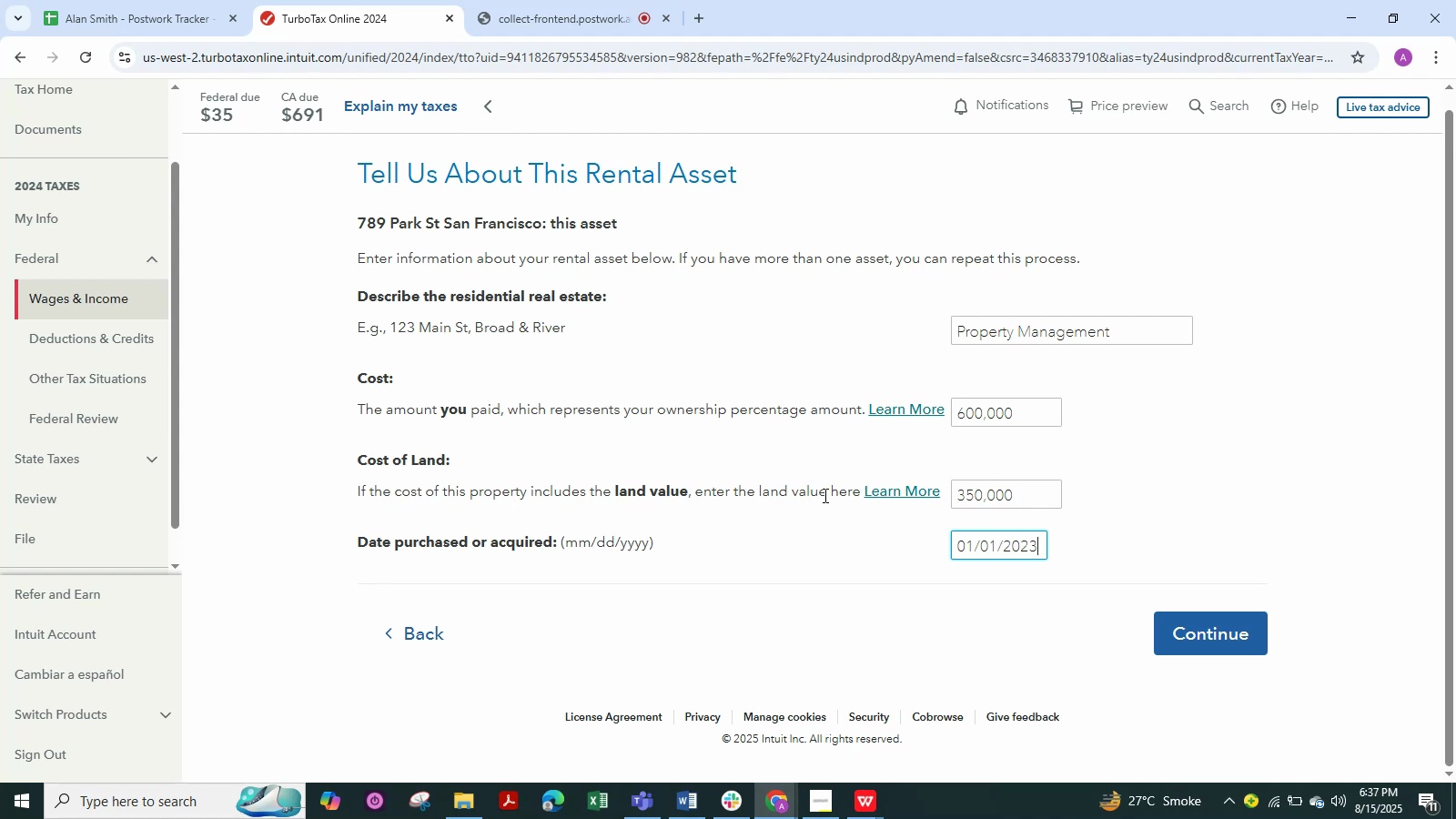 
wait(16.11)
 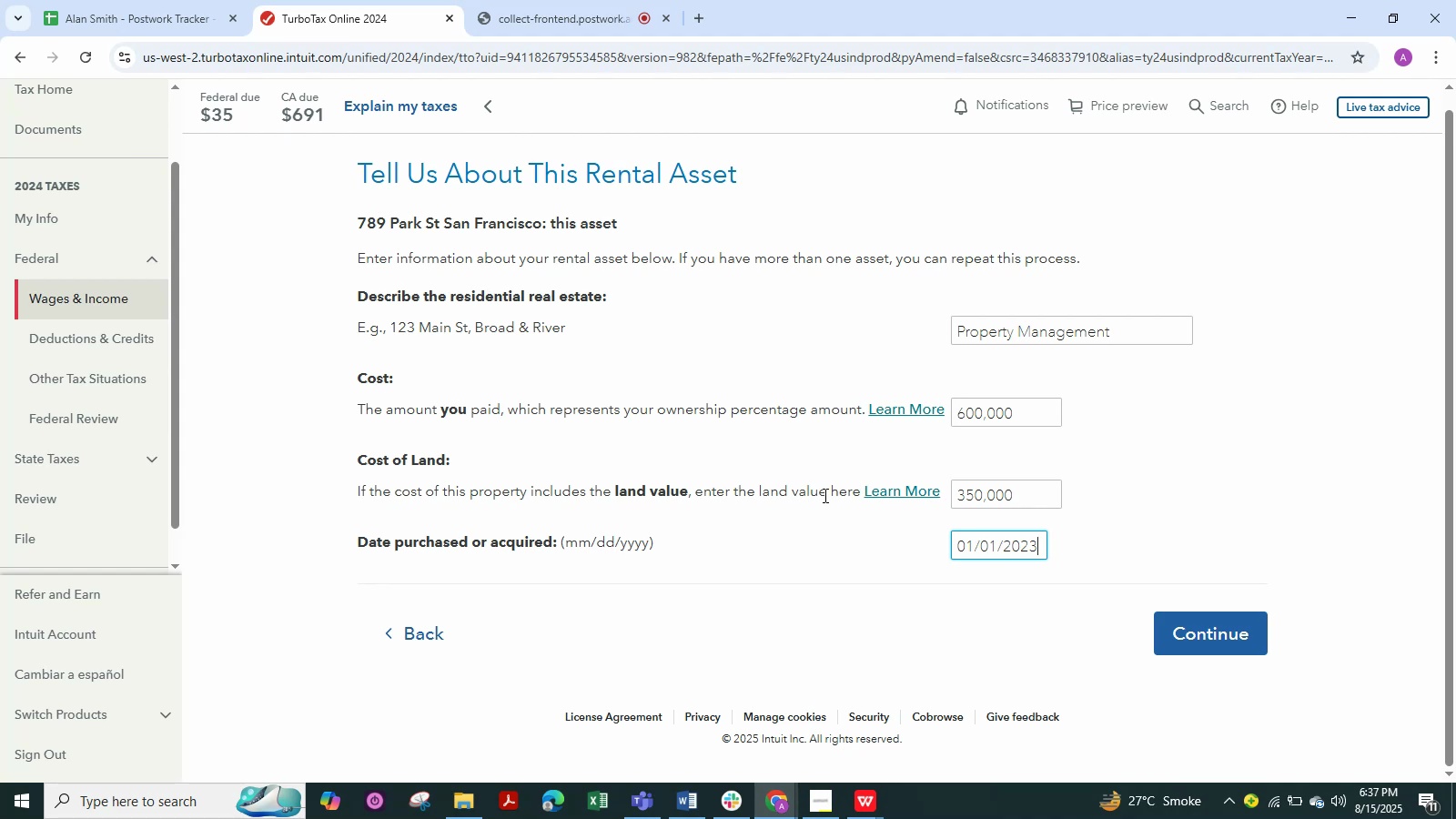 
left_click([1201, 642])
 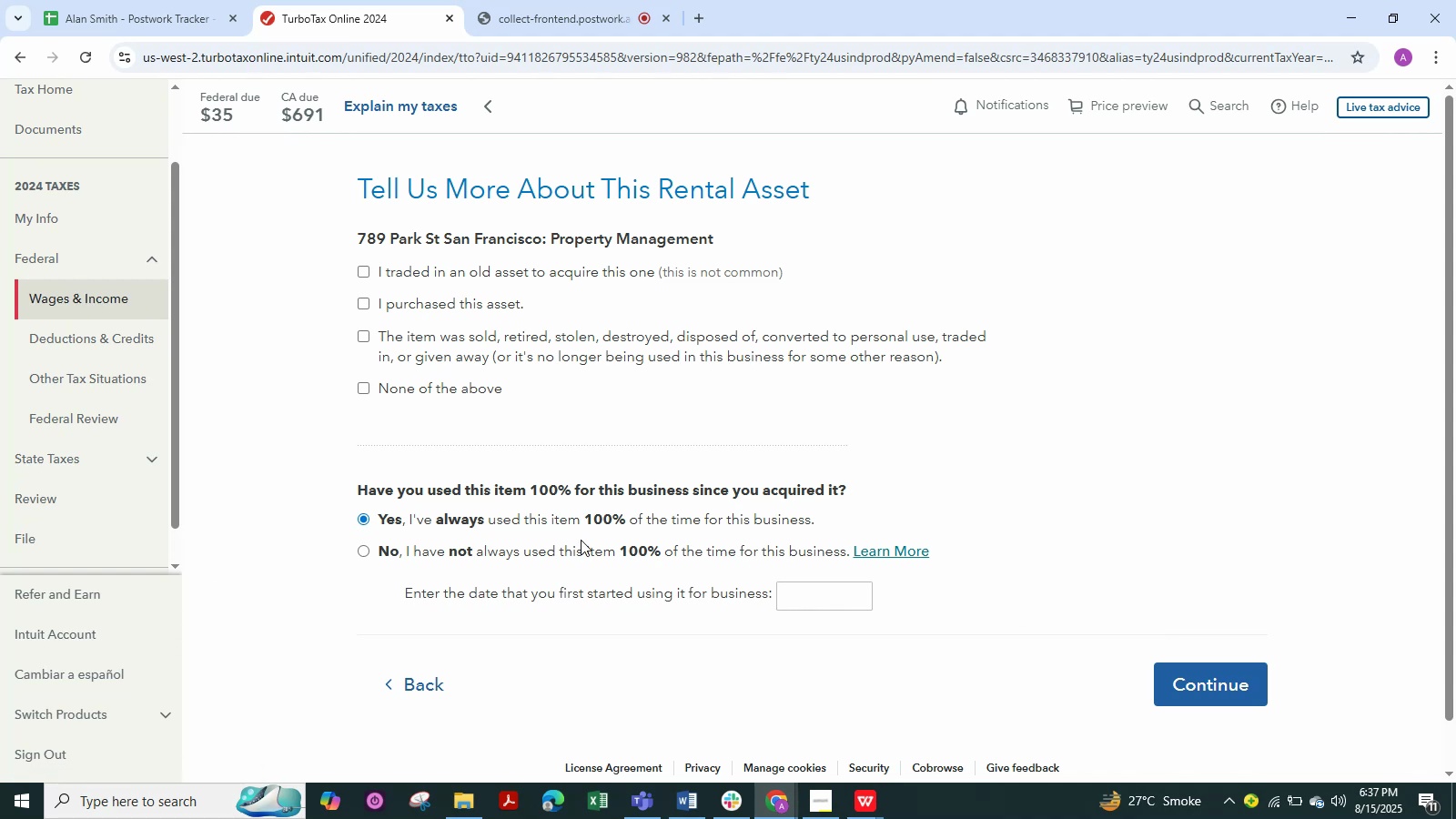 
wait(17.67)
 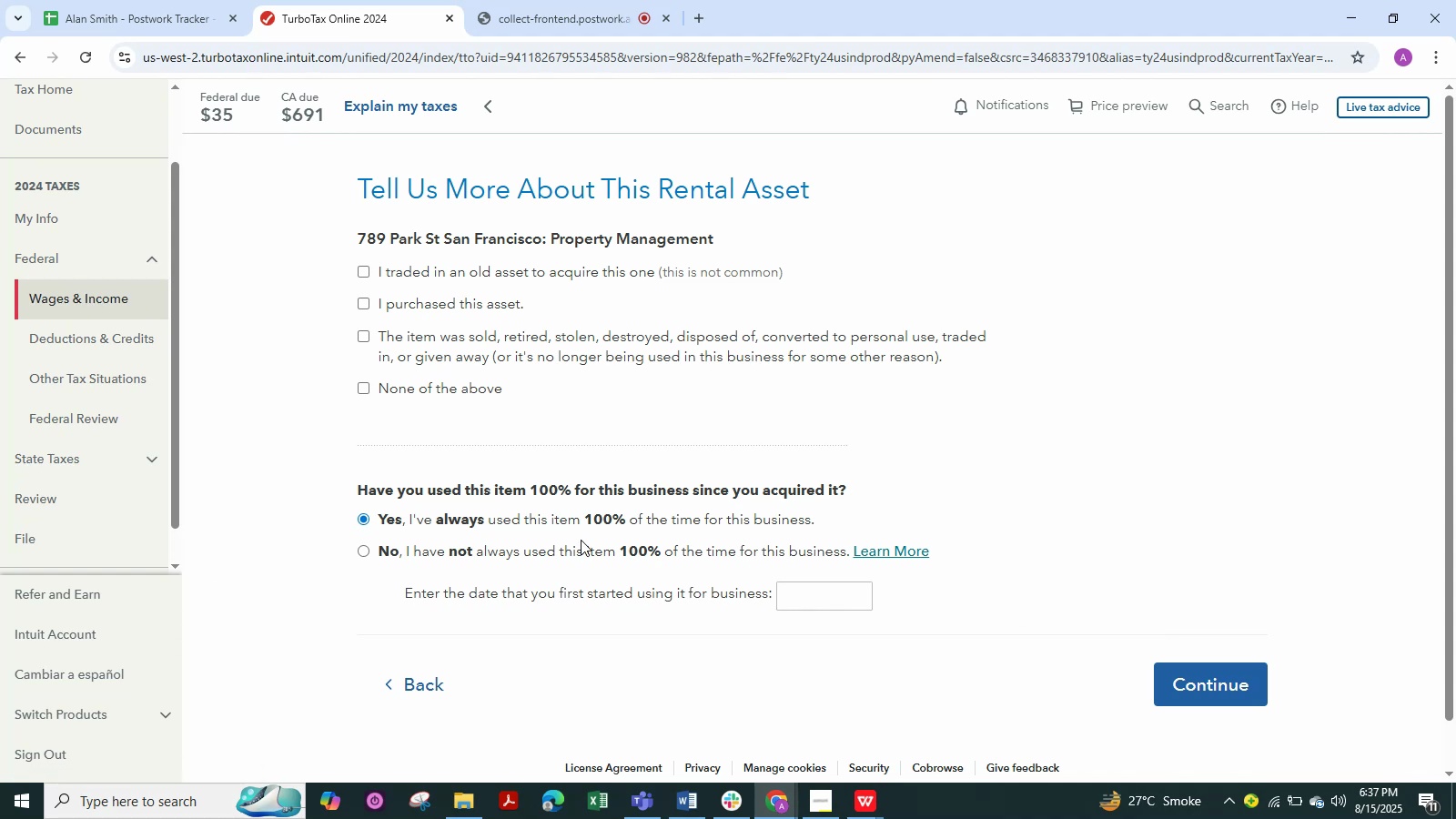 
left_click([1210, 682])
 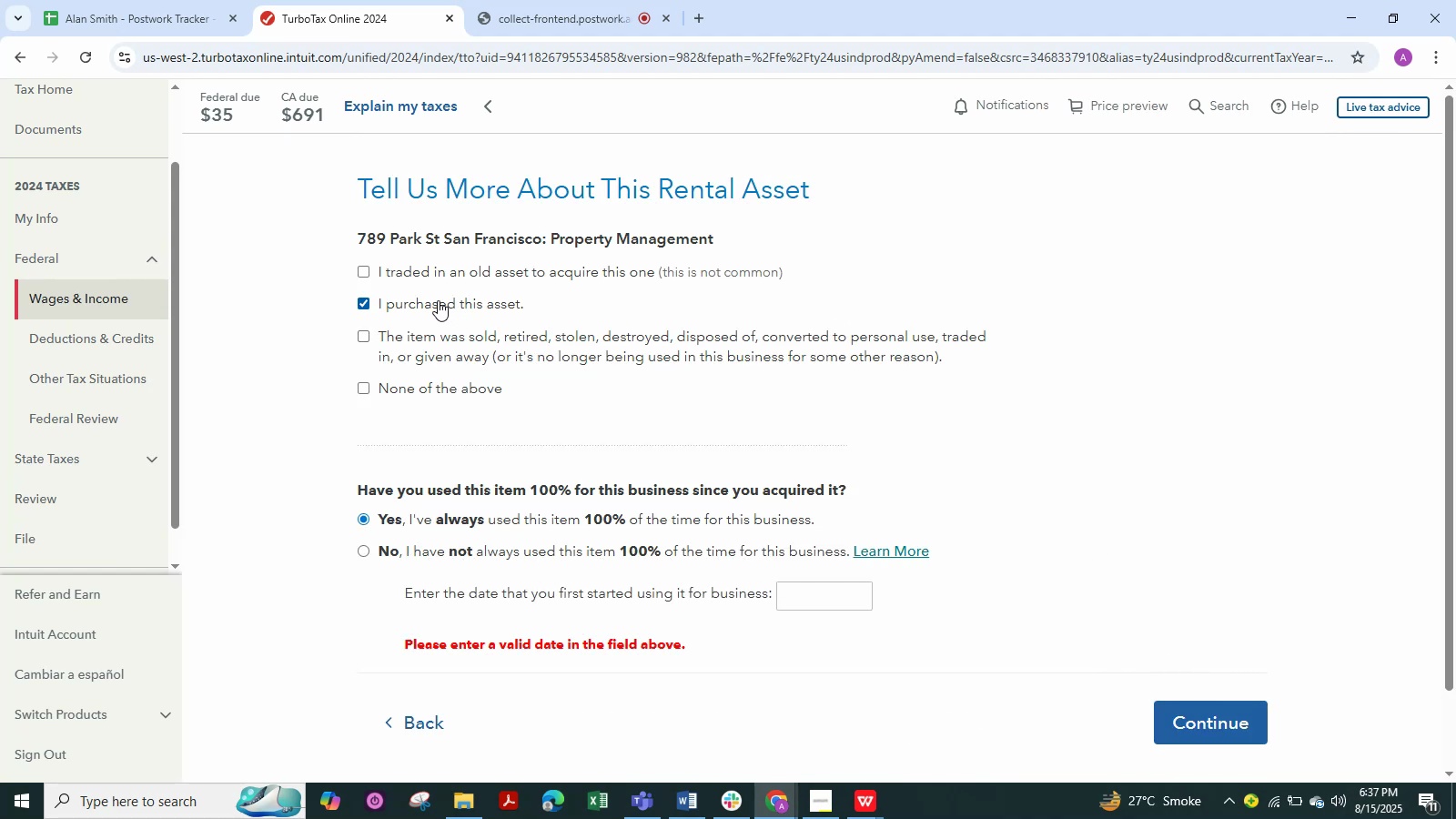 
wait(7.15)
 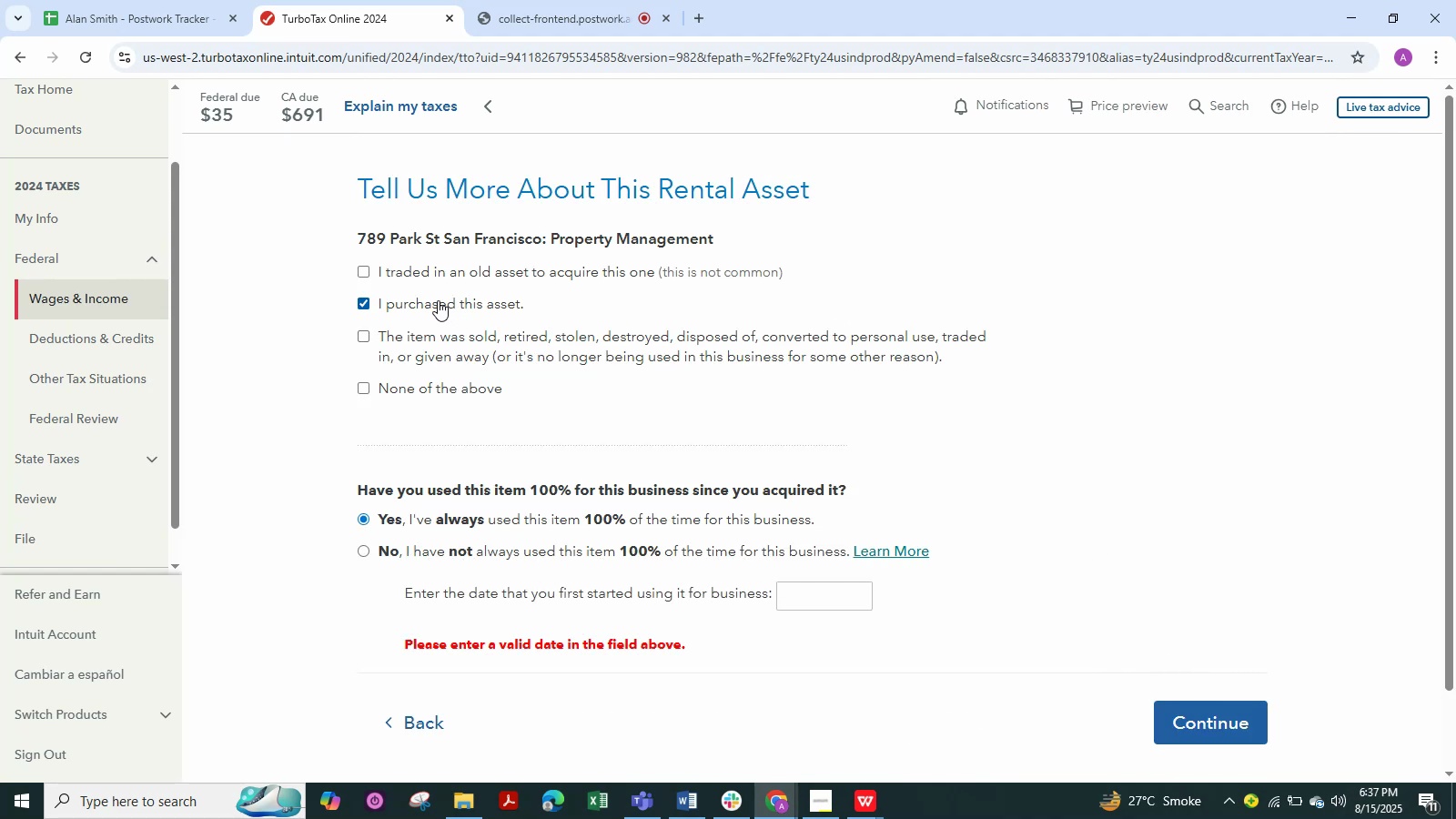 
left_click([806, 602])
 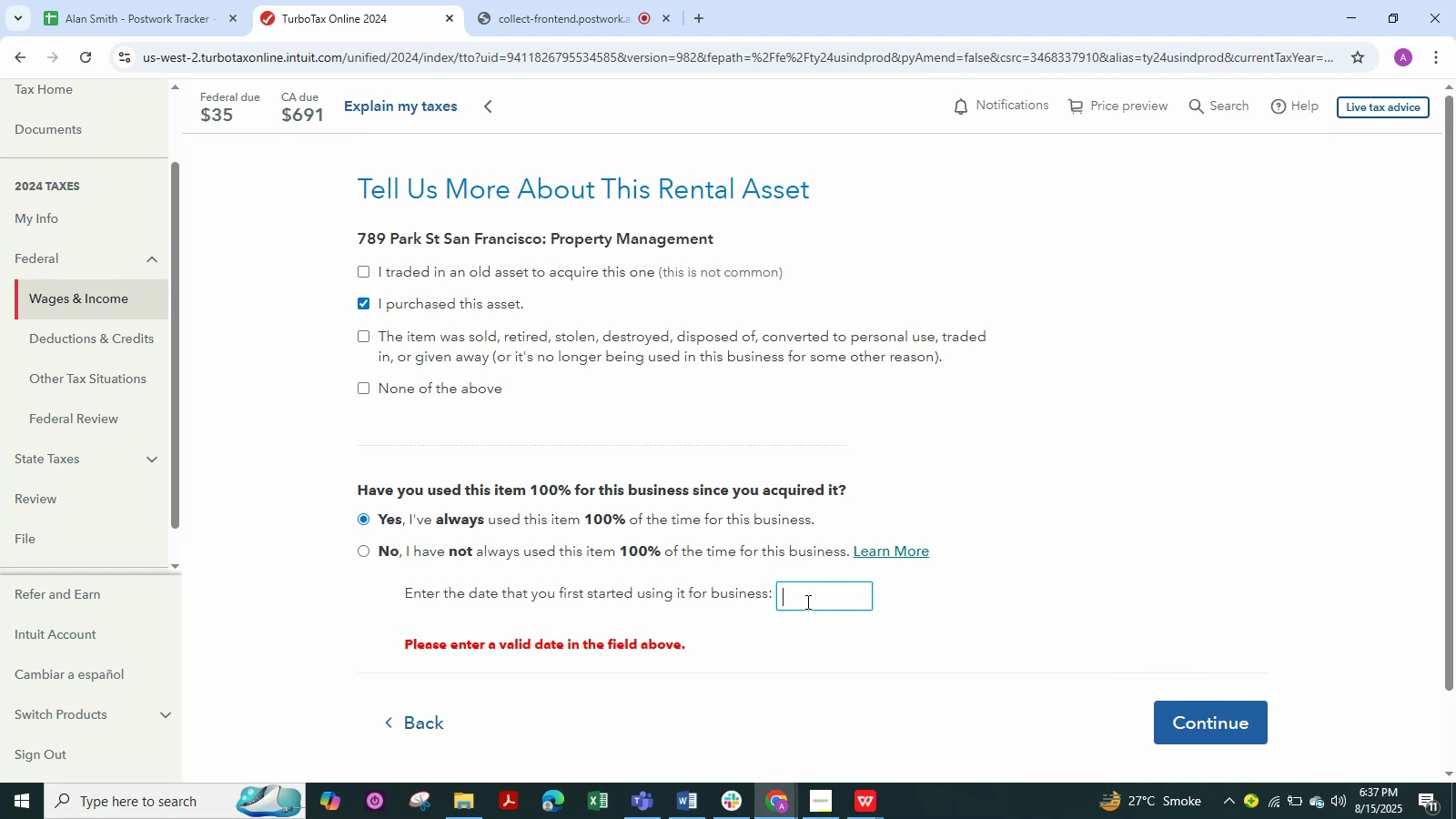 
key(Numpad1)
 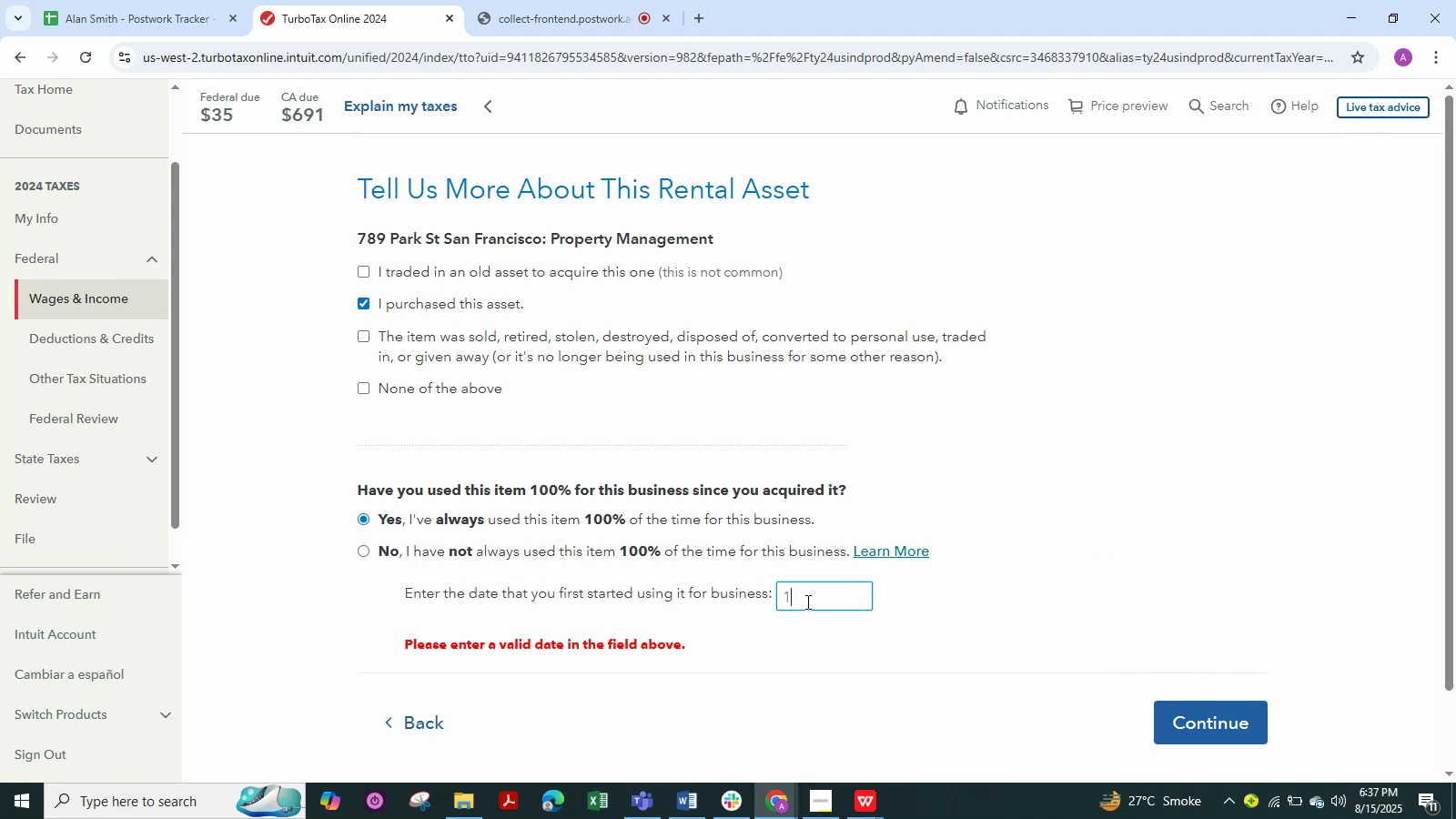 
key(NumpadDivide)
 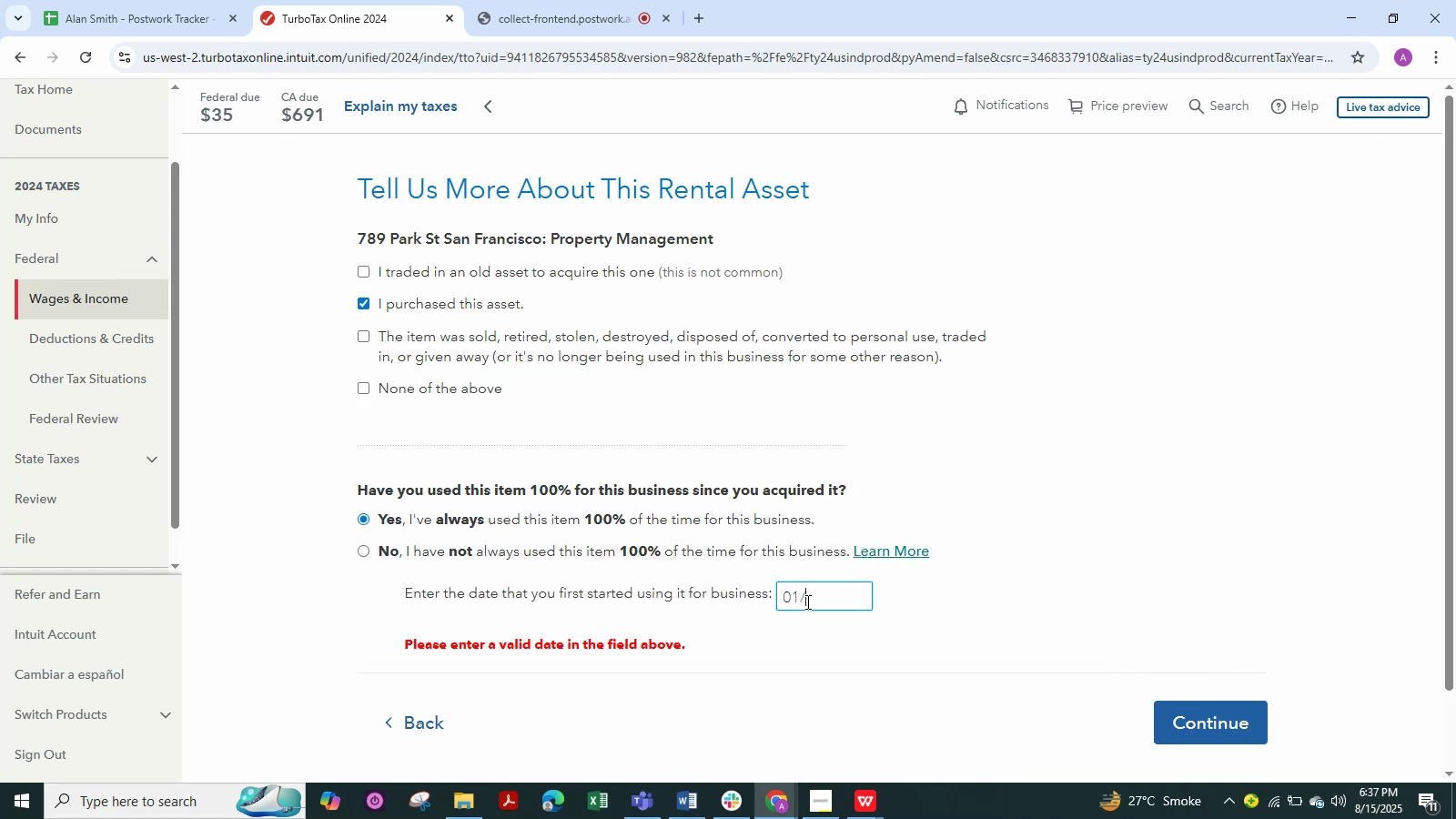 
key(Numpad1)
 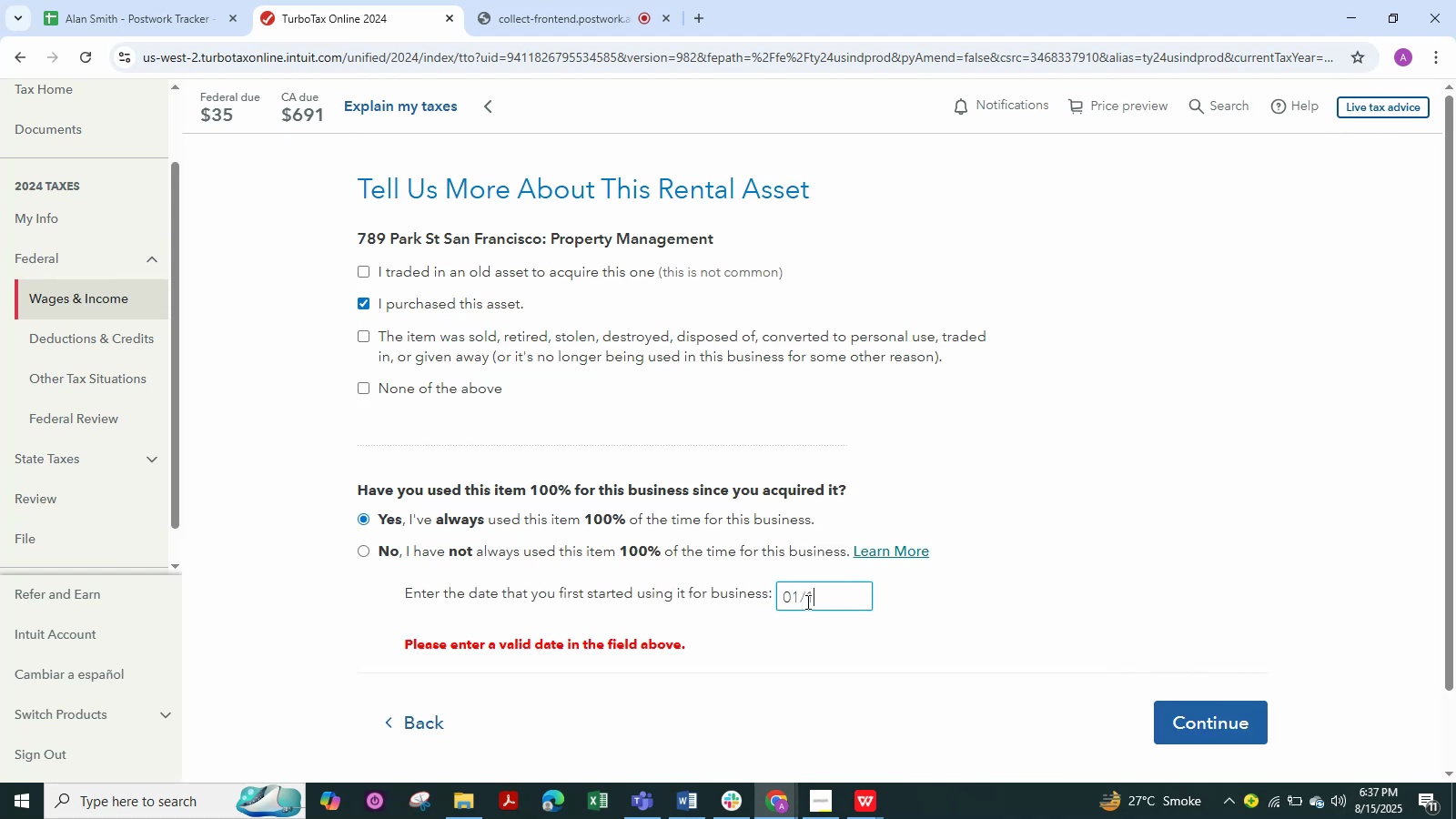 
key(NumpadDivide)
 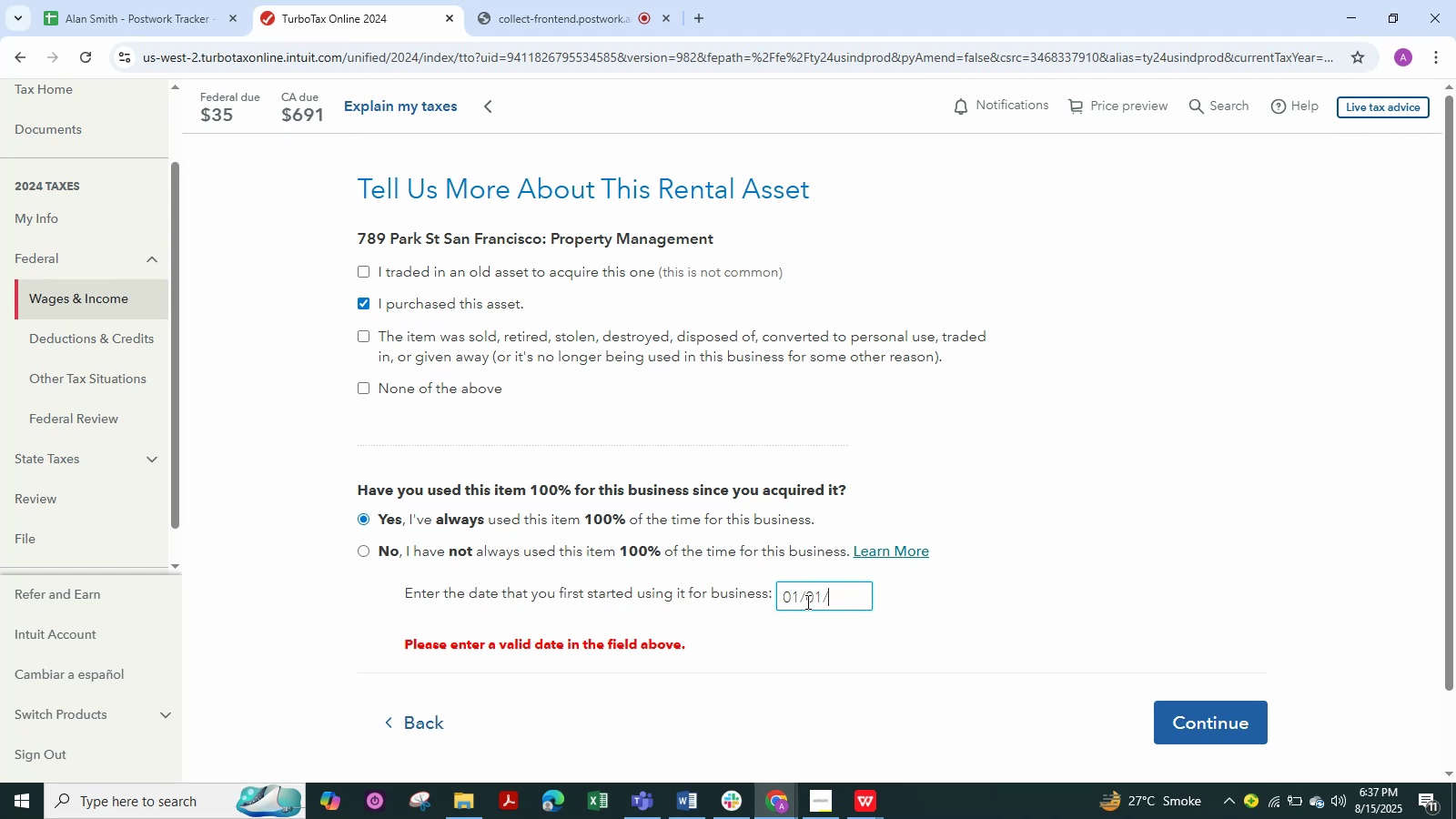 
hold_key(key=Numpad2, duration=0.42)
 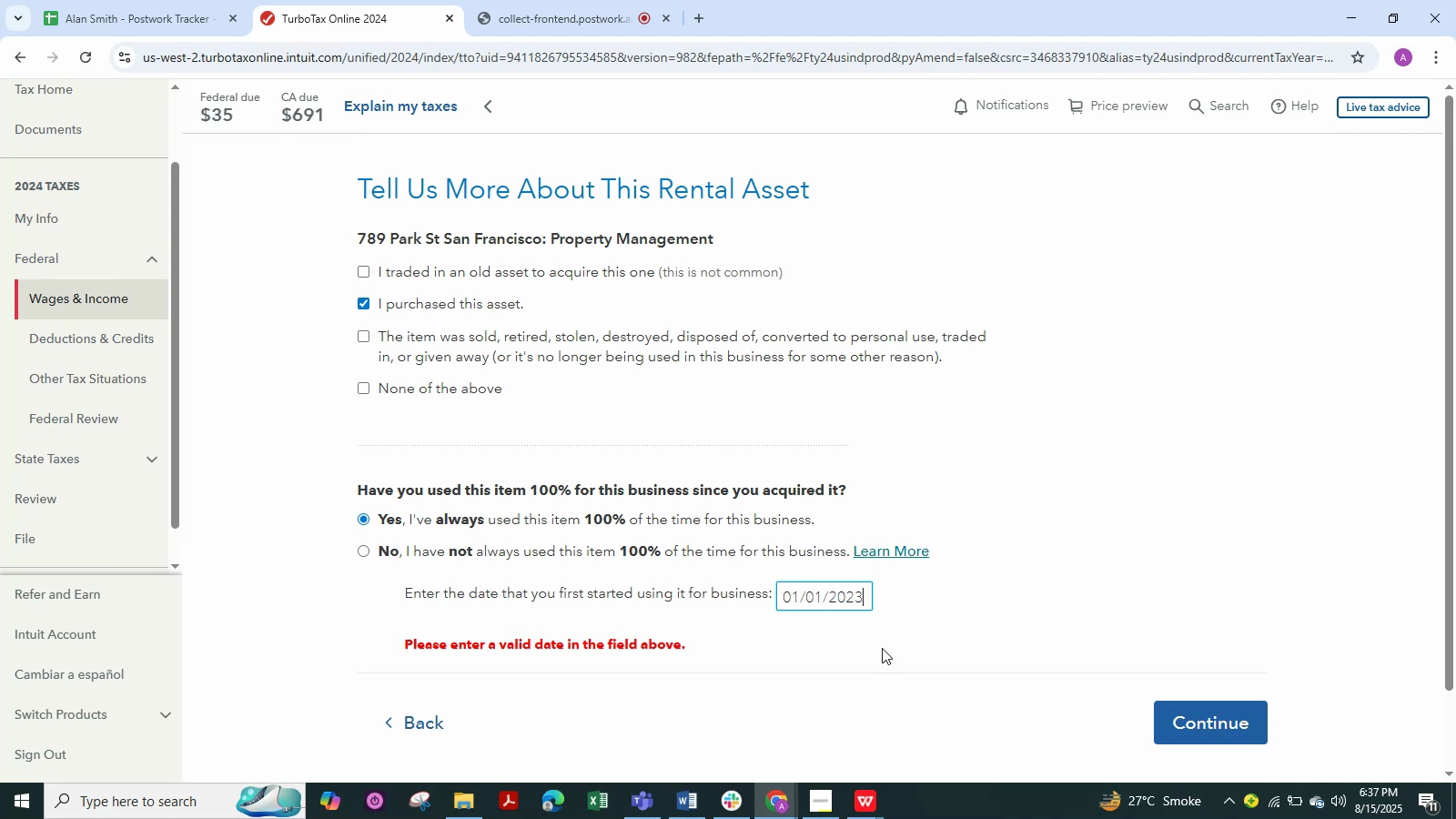 
key(Numpad3)
 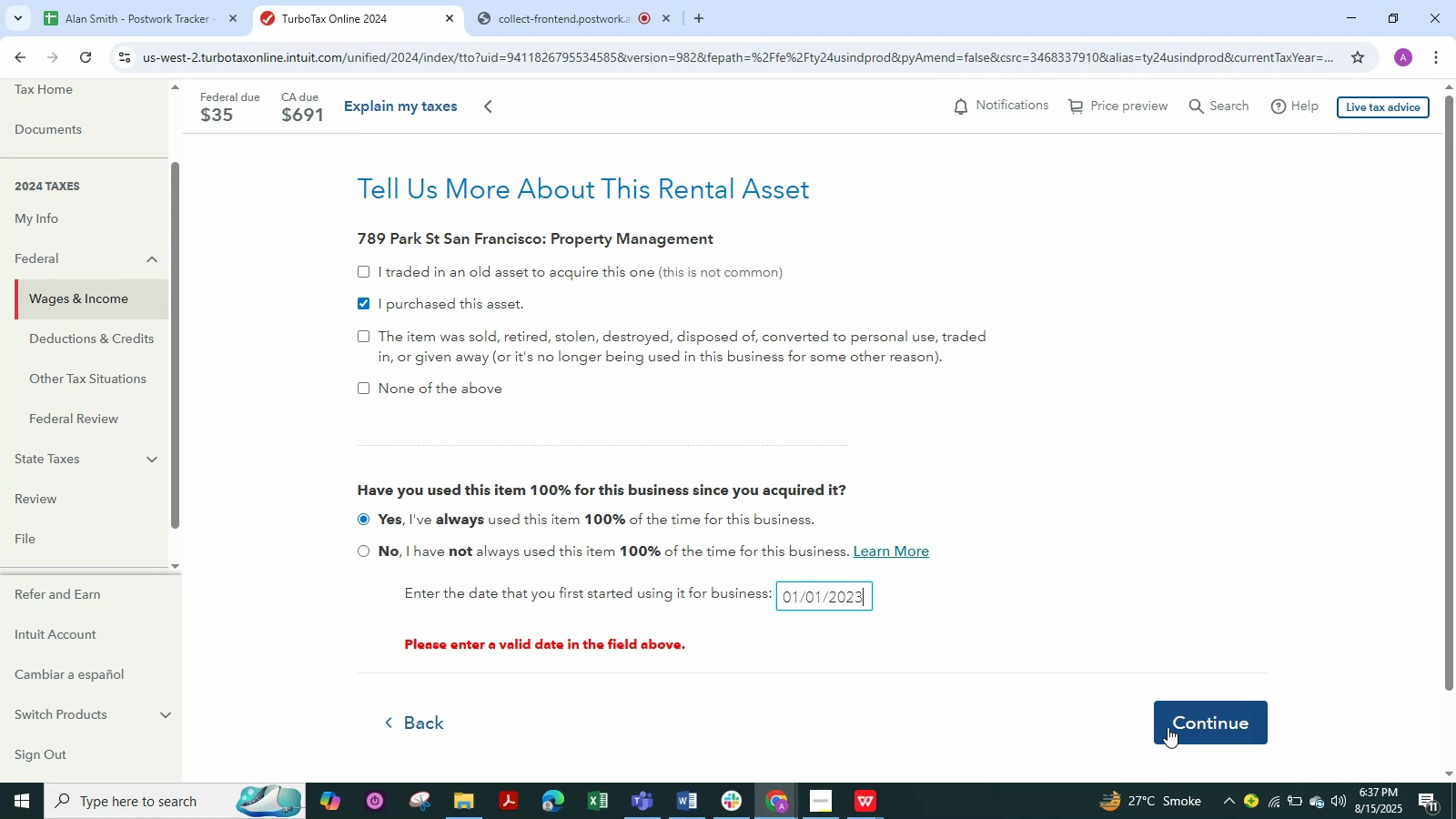 
left_click([1158, 723])
 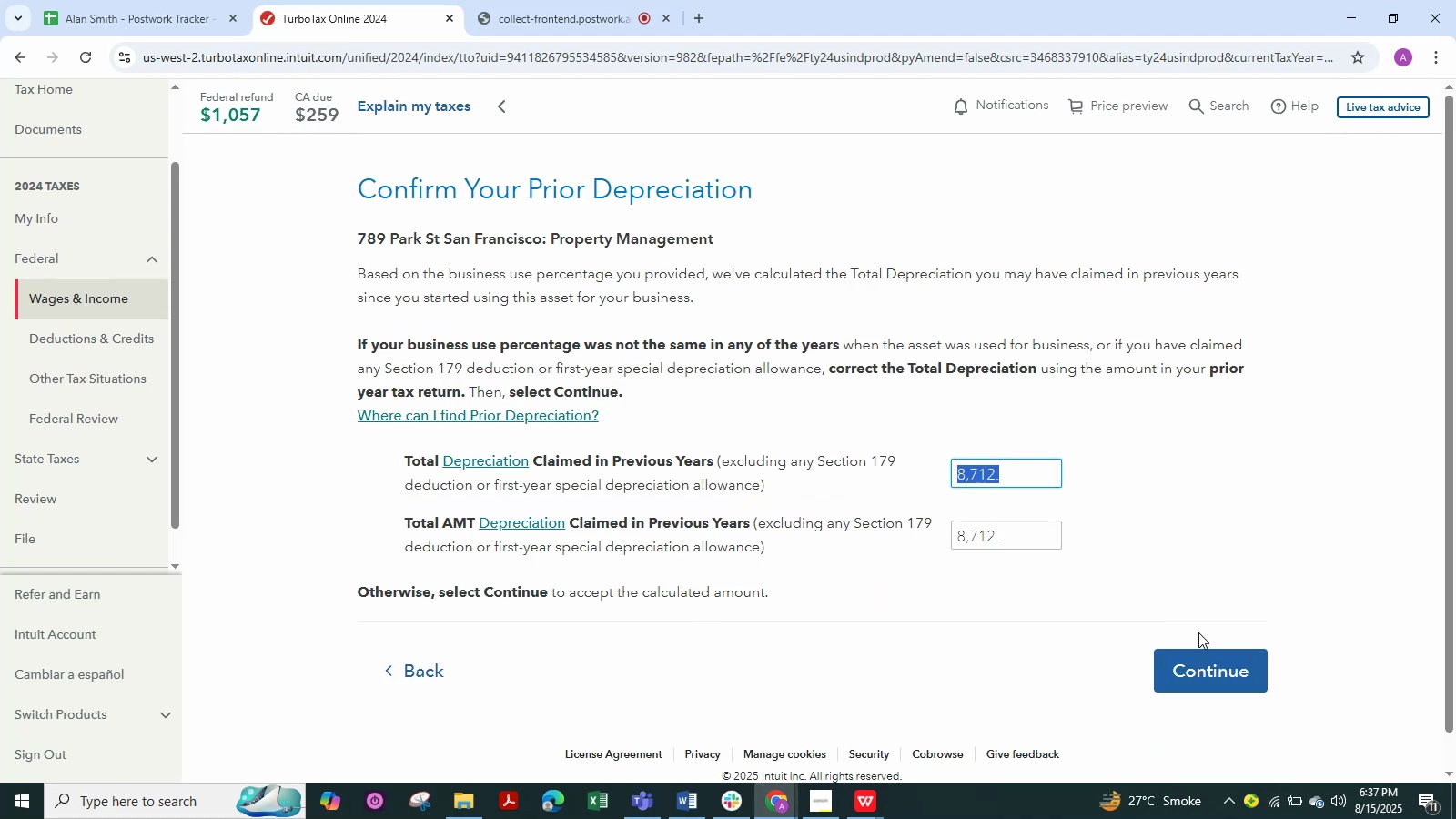 
wait(5.97)
 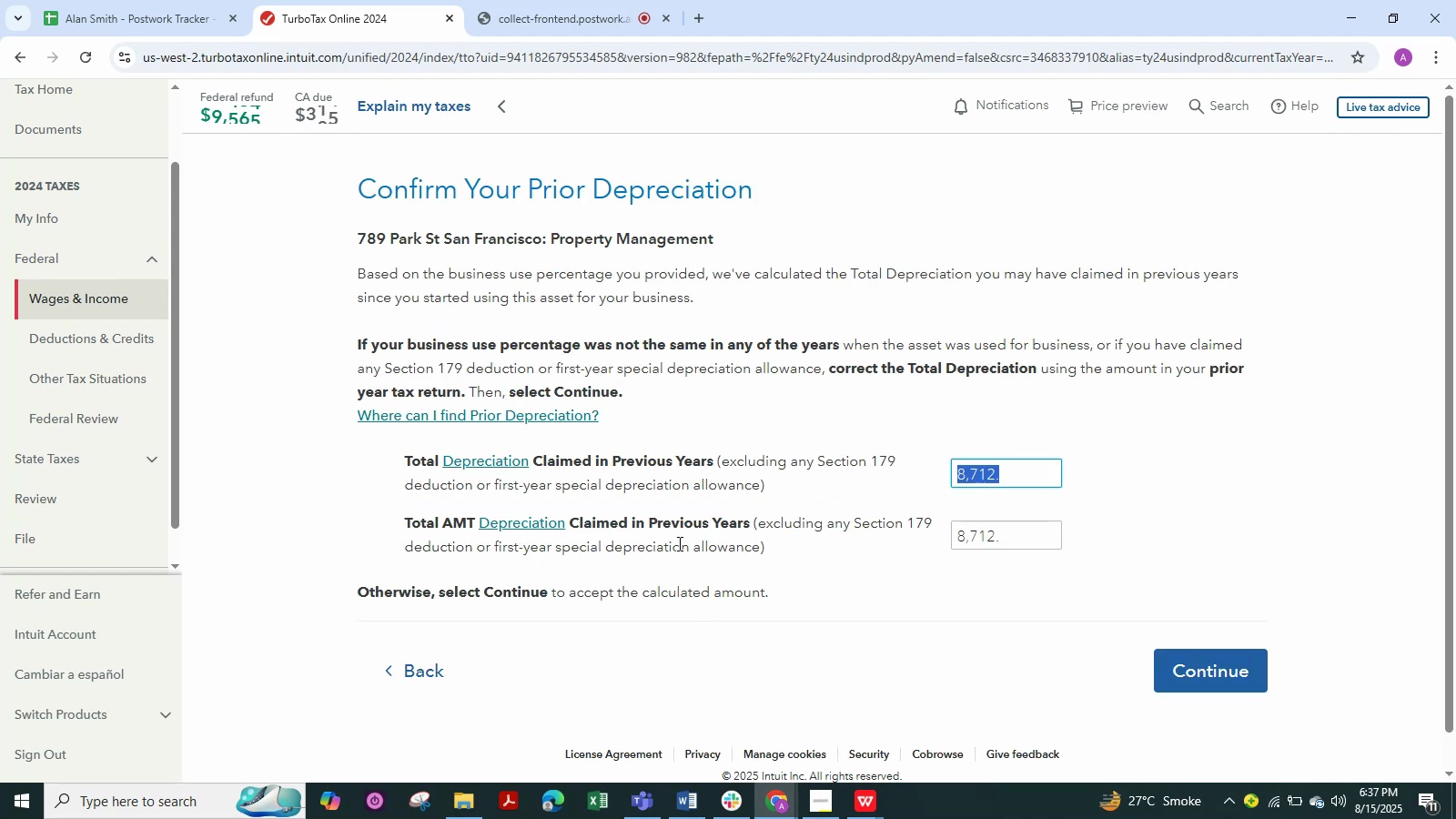 
left_click([1219, 661])
 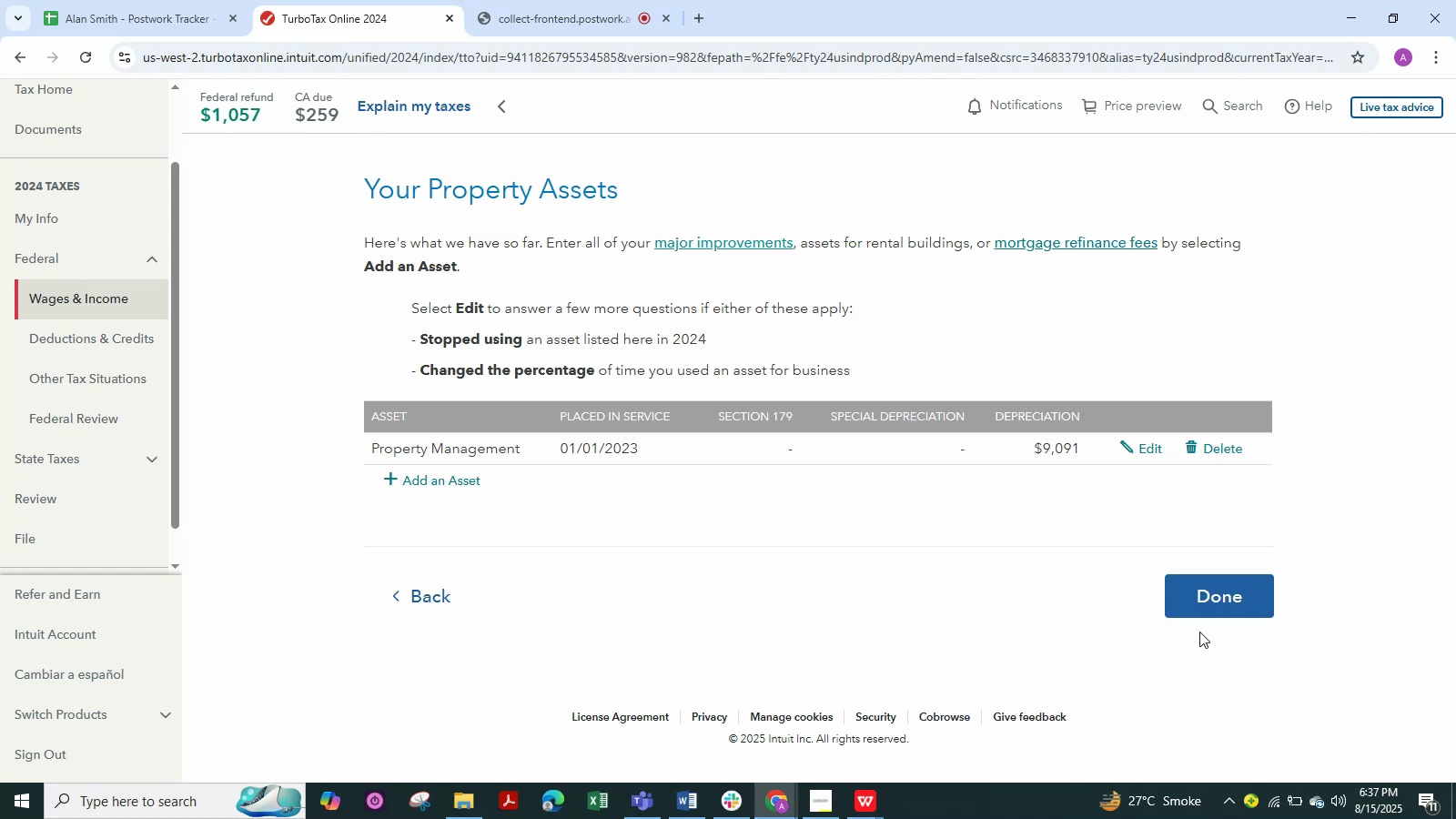 
left_click([1181, 581])
 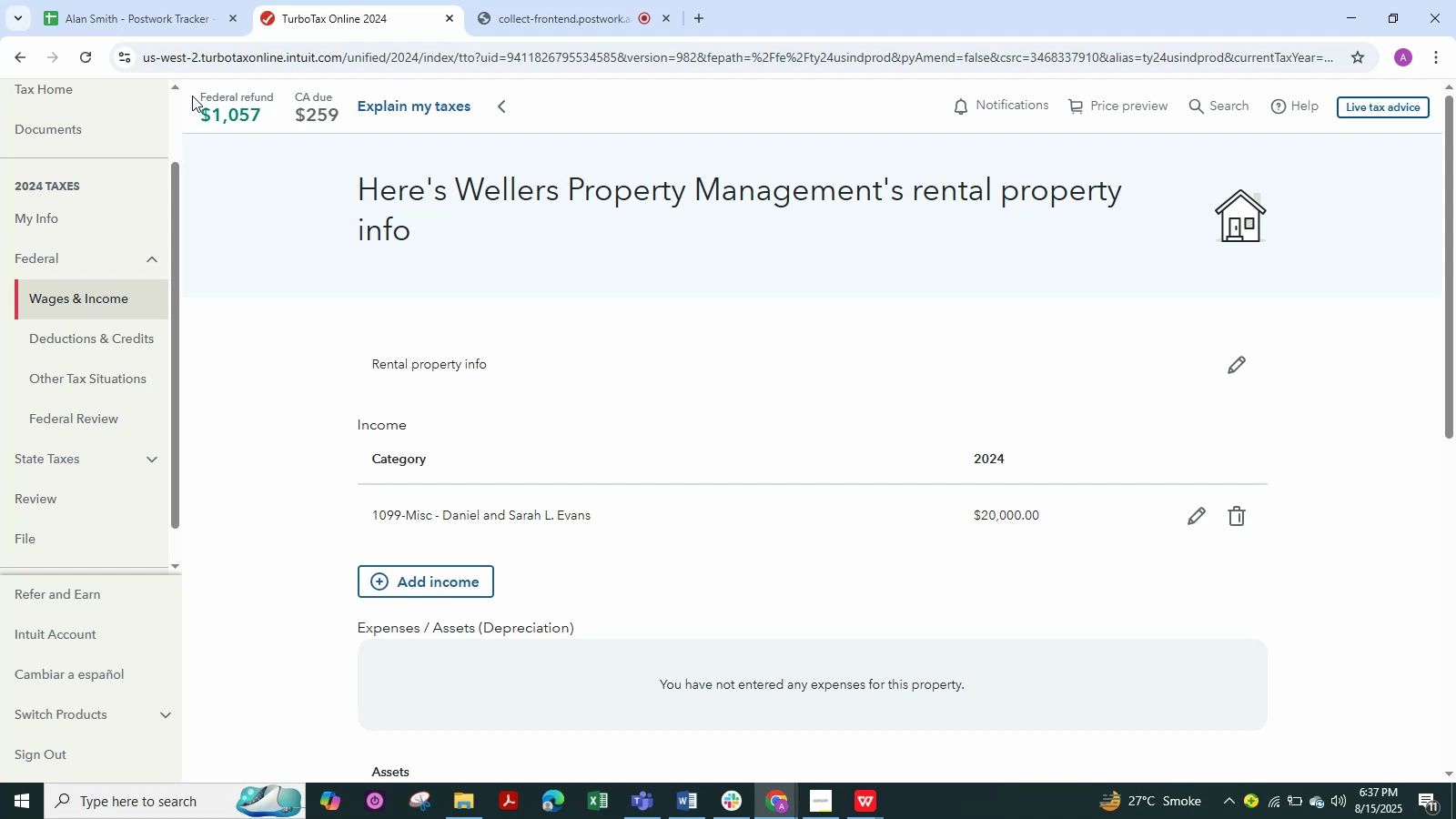 
wait(12.62)
 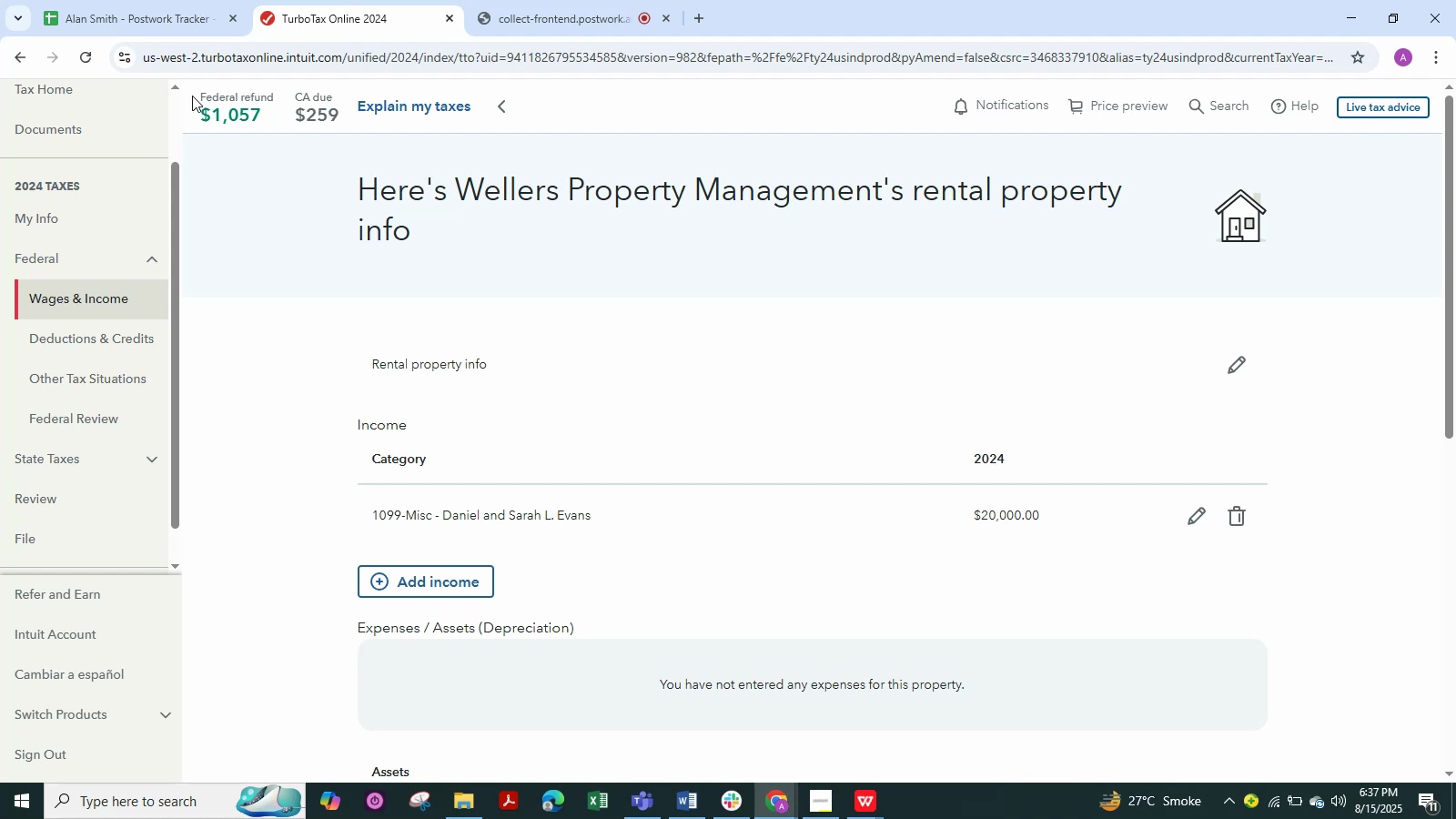 
scroll: coordinate [936, 615], scroll_direction: down, amount: 9.0
 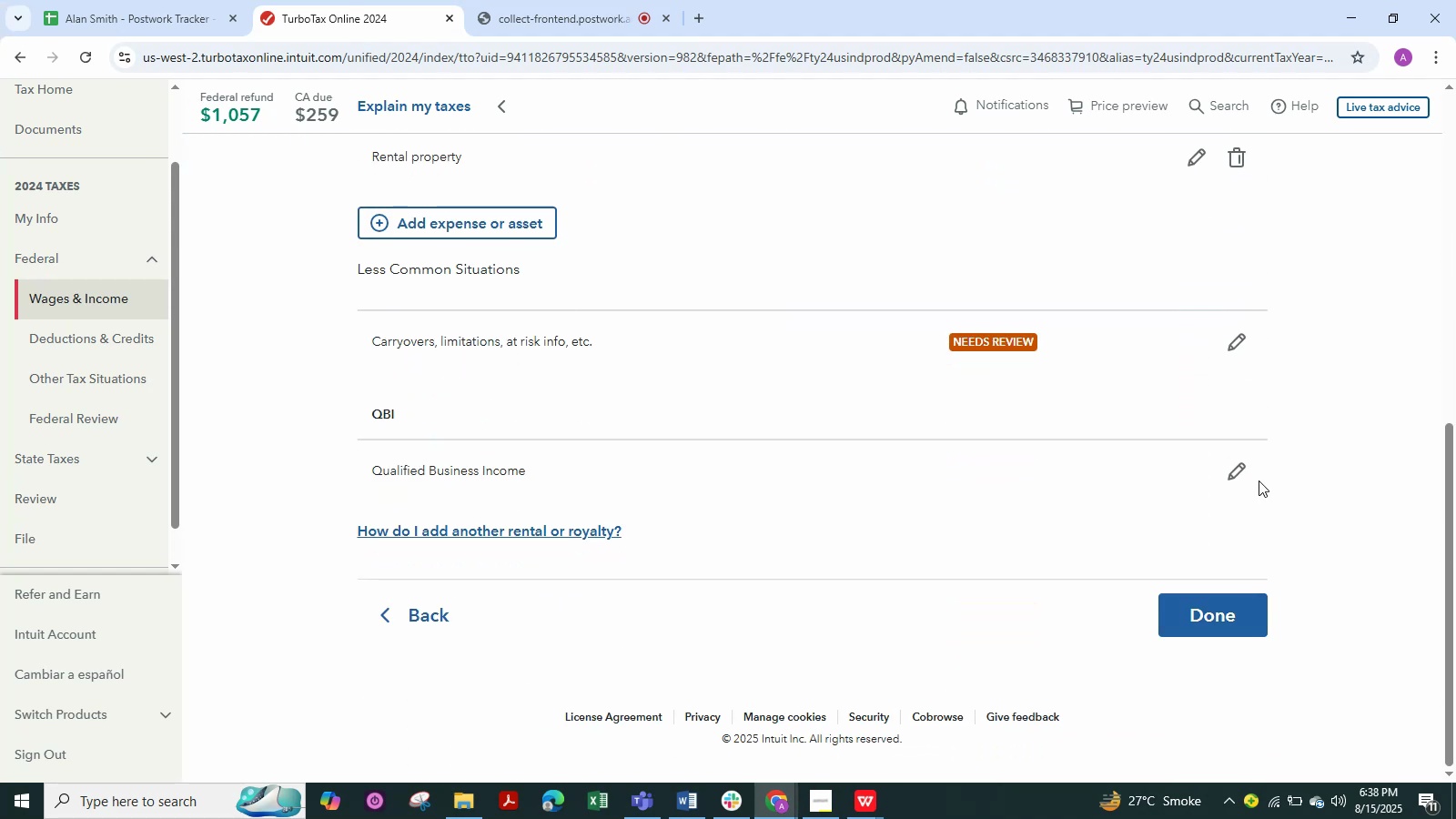 
left_click([1229, 488])
 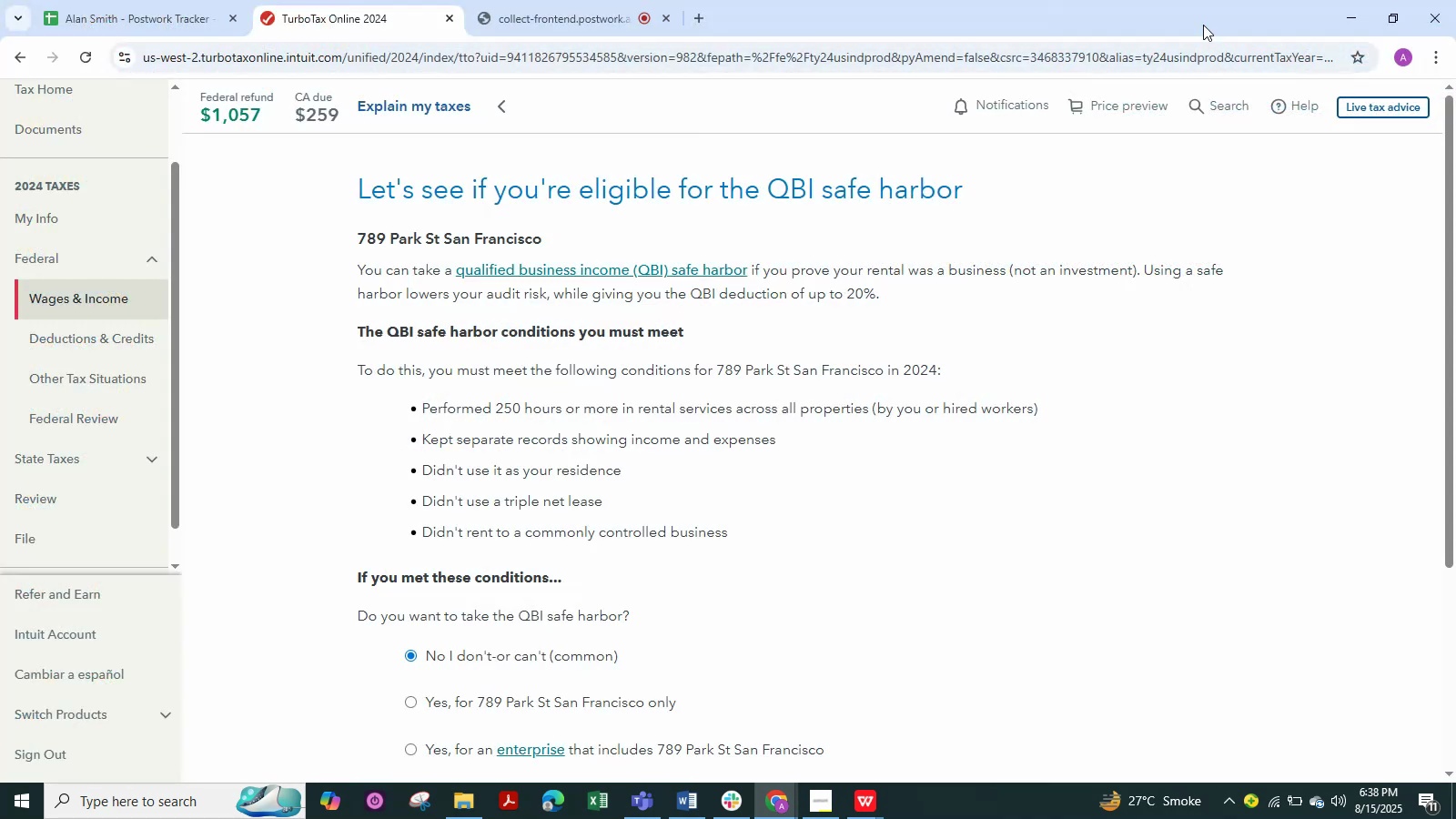 
scroll: coordinate [603, 427], scroll_direction: down, amount: 4.0
 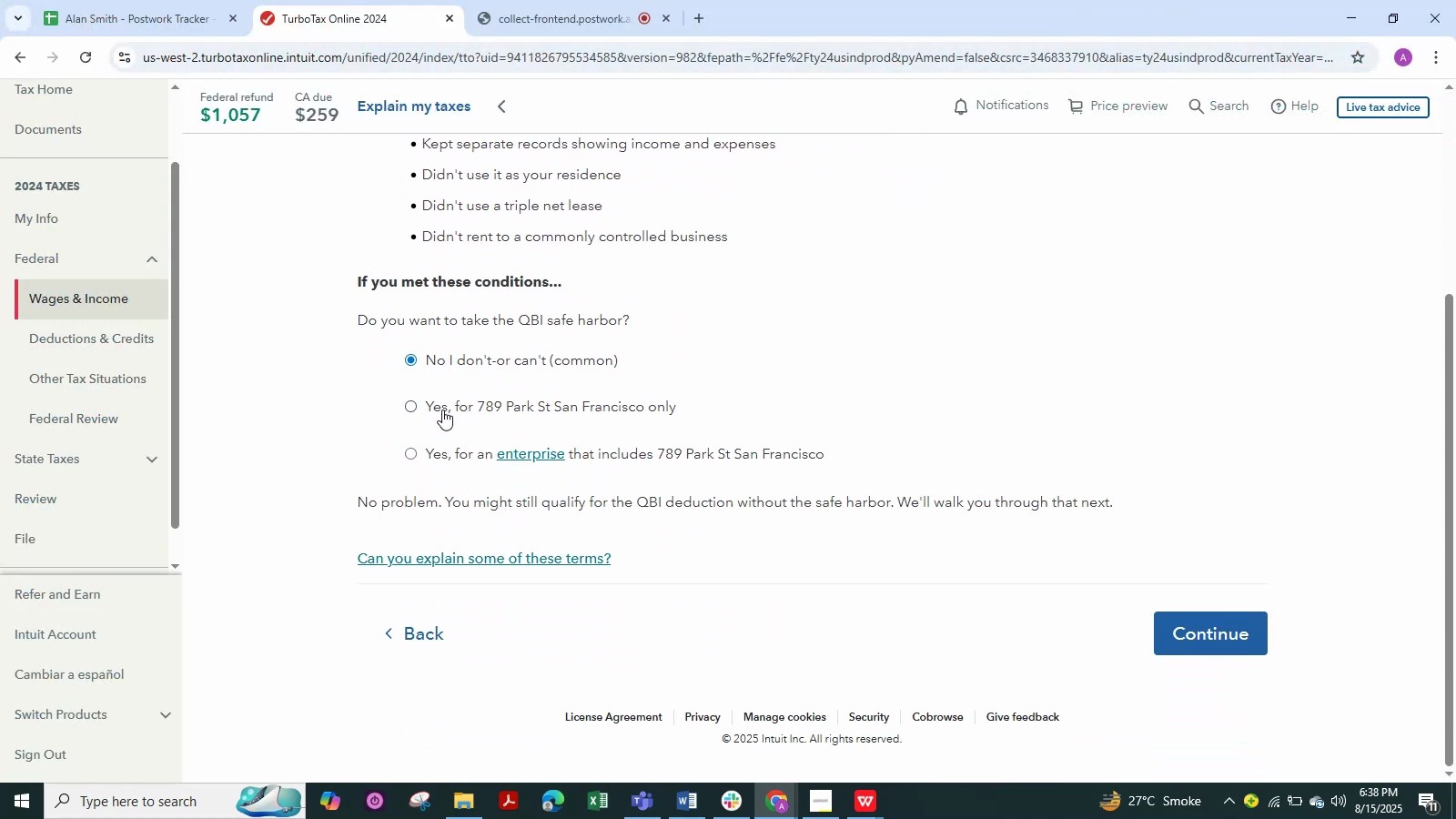 
wait(5.38)
 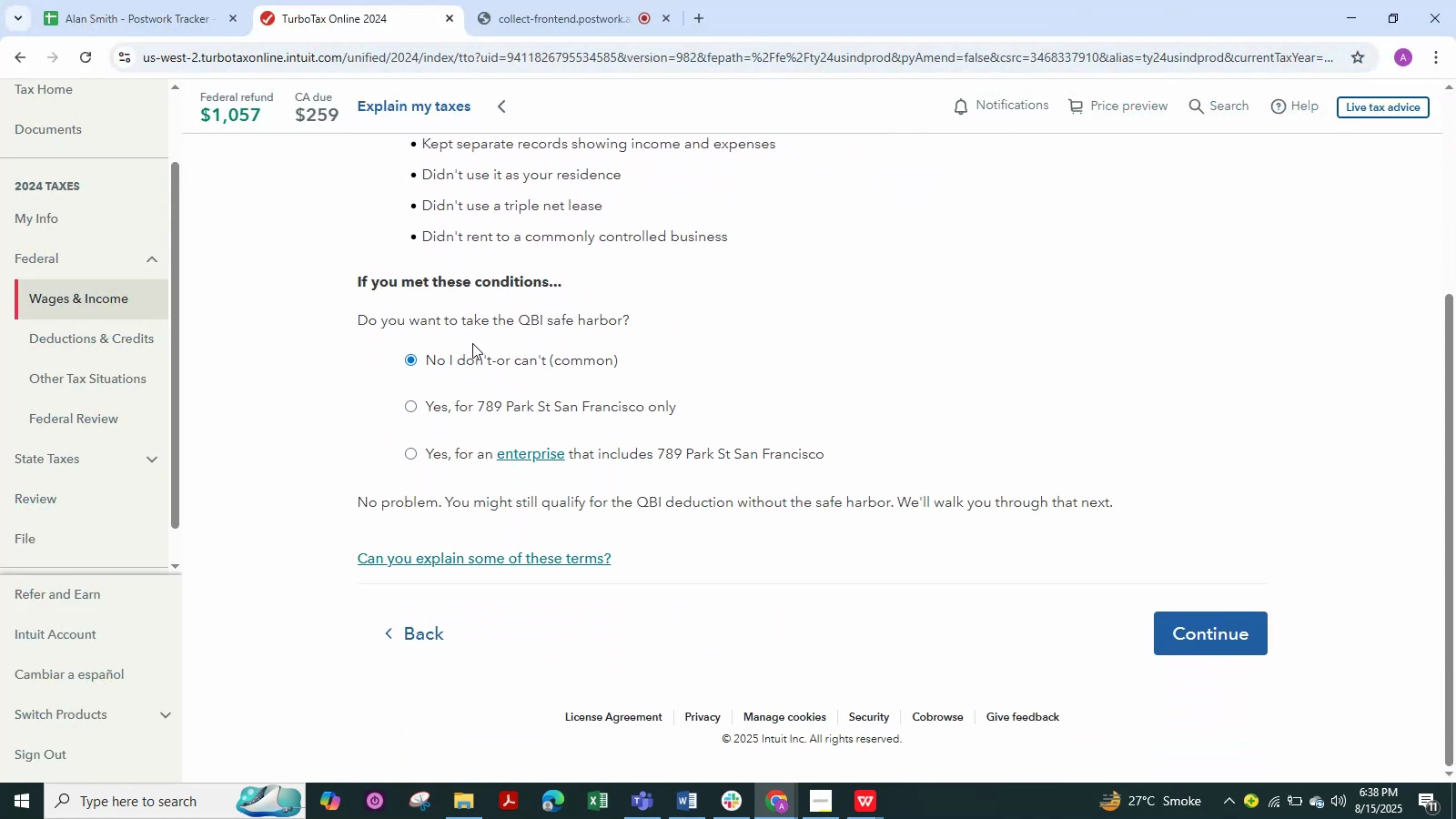 
left_click([420, 399])
 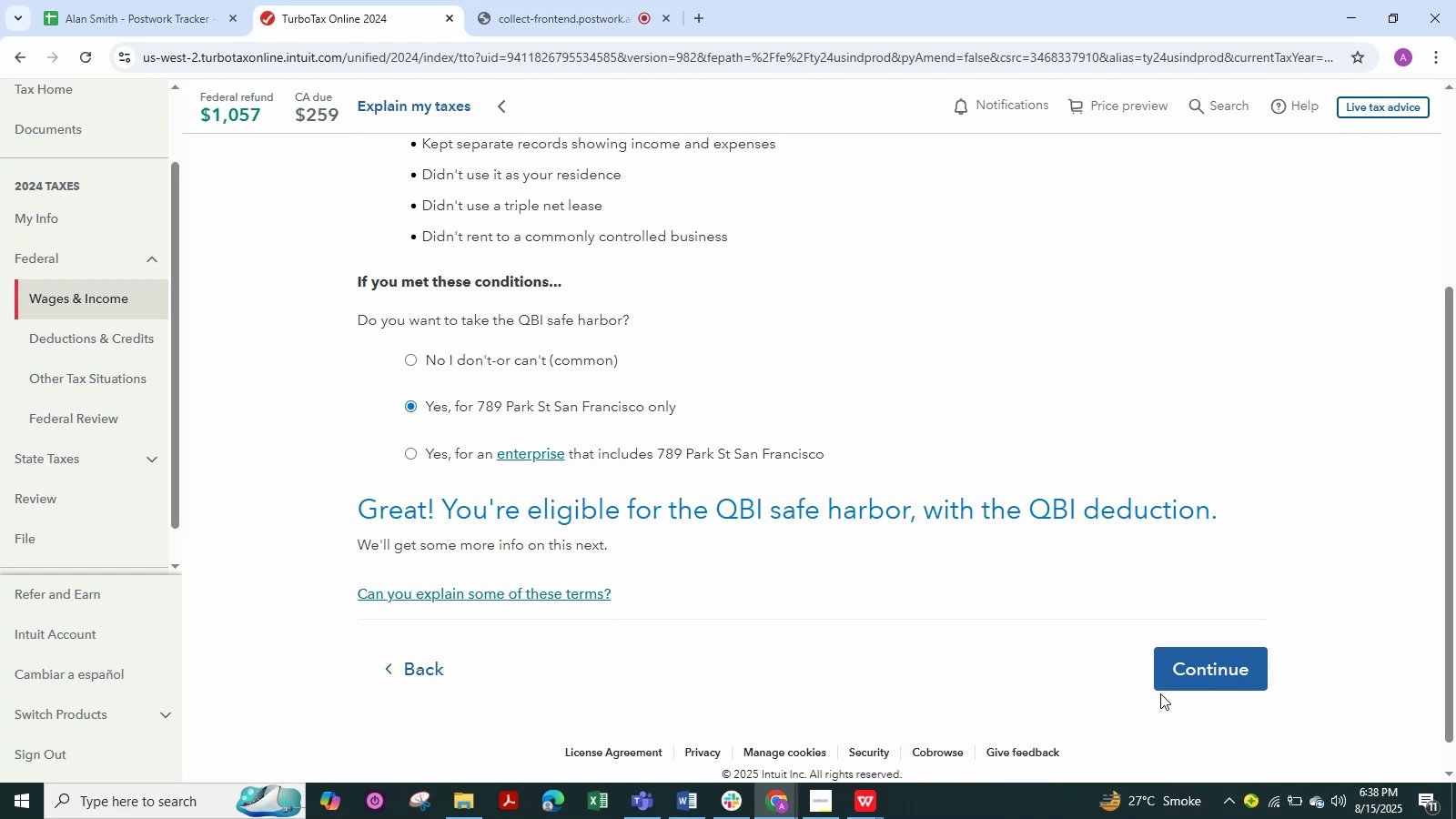 
left_click([1173, 680])
 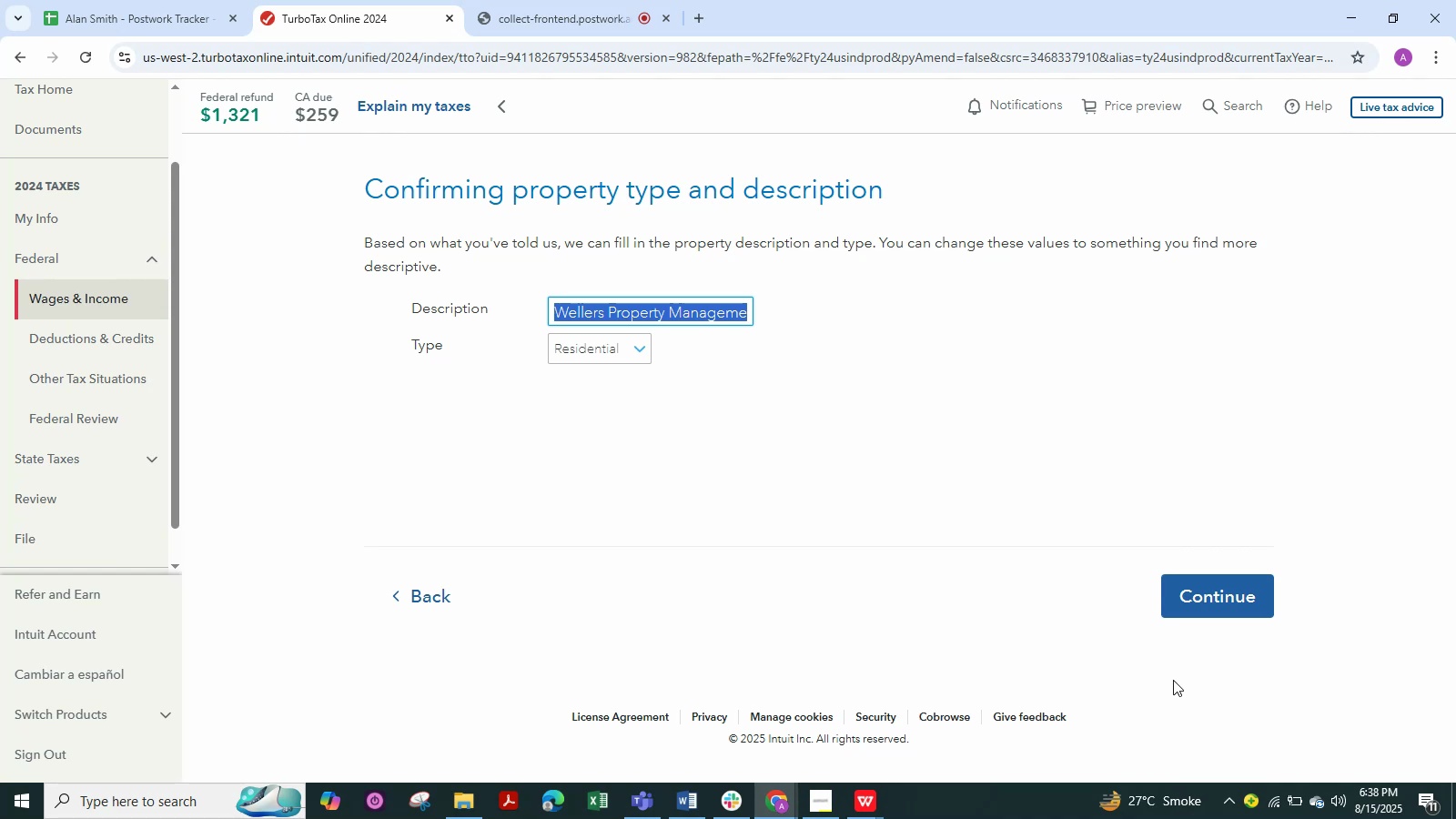 
wait(14.35)
 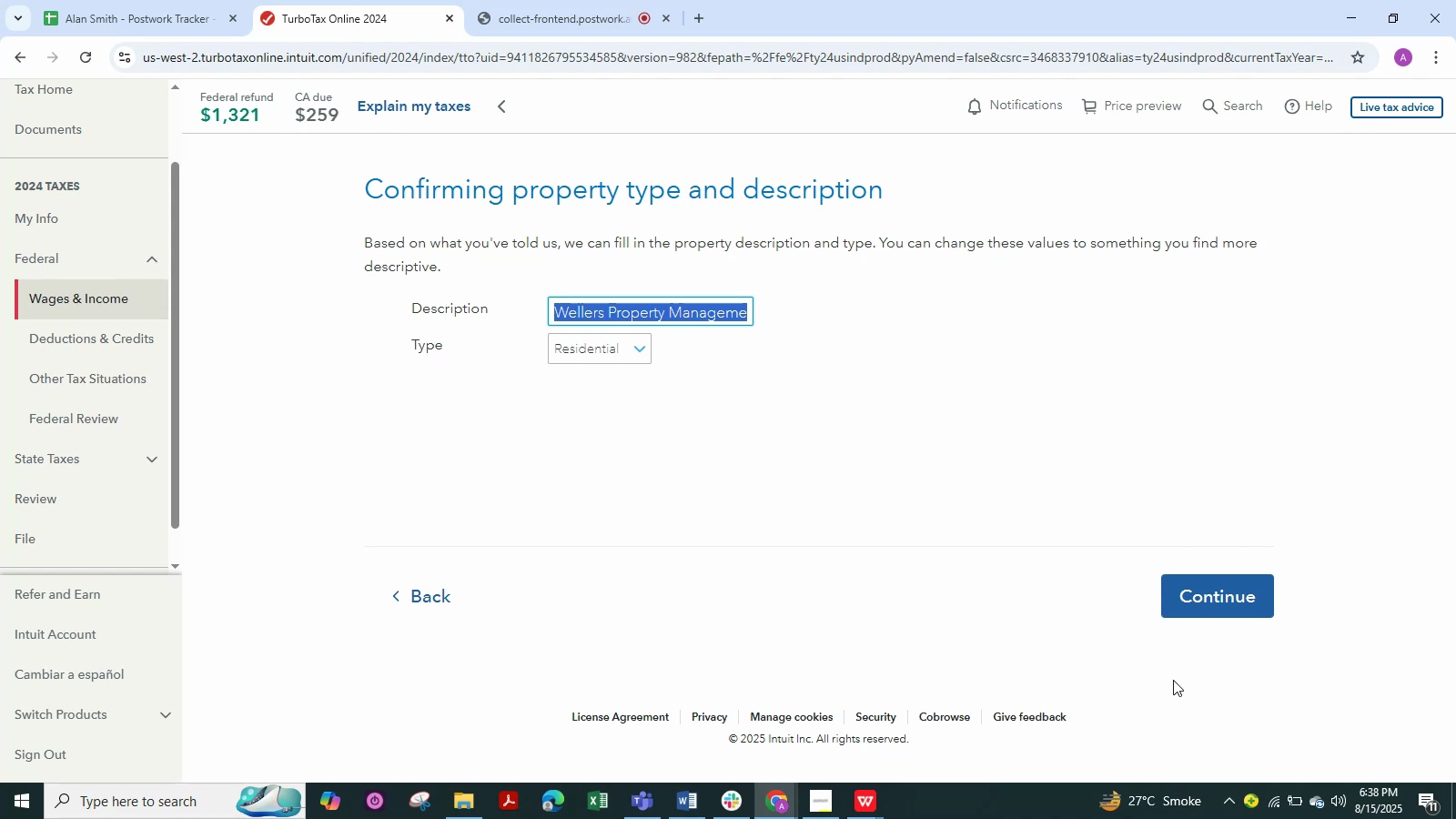 
left_click([1219, 614])
 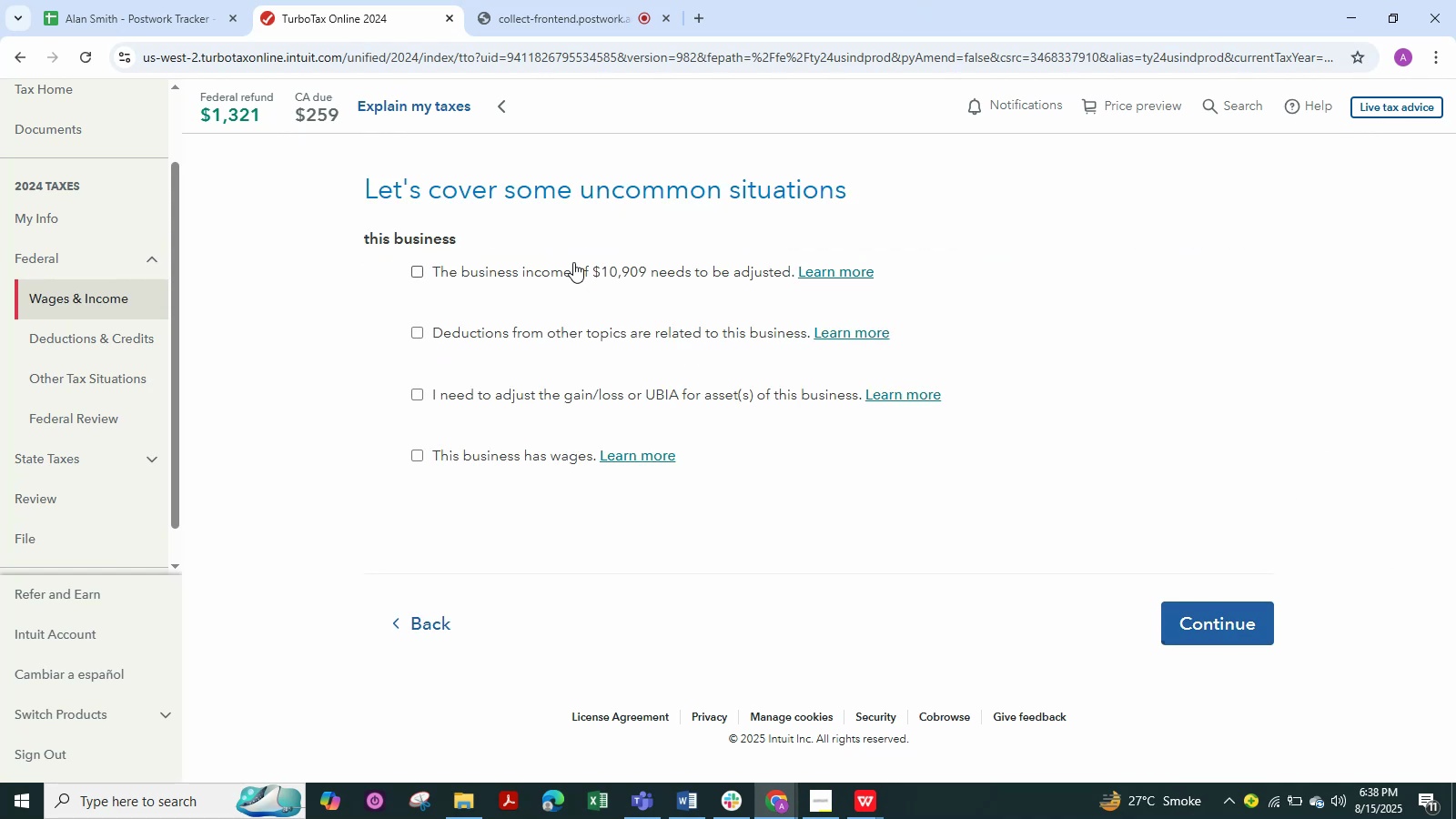 
left_click([600, 277])
 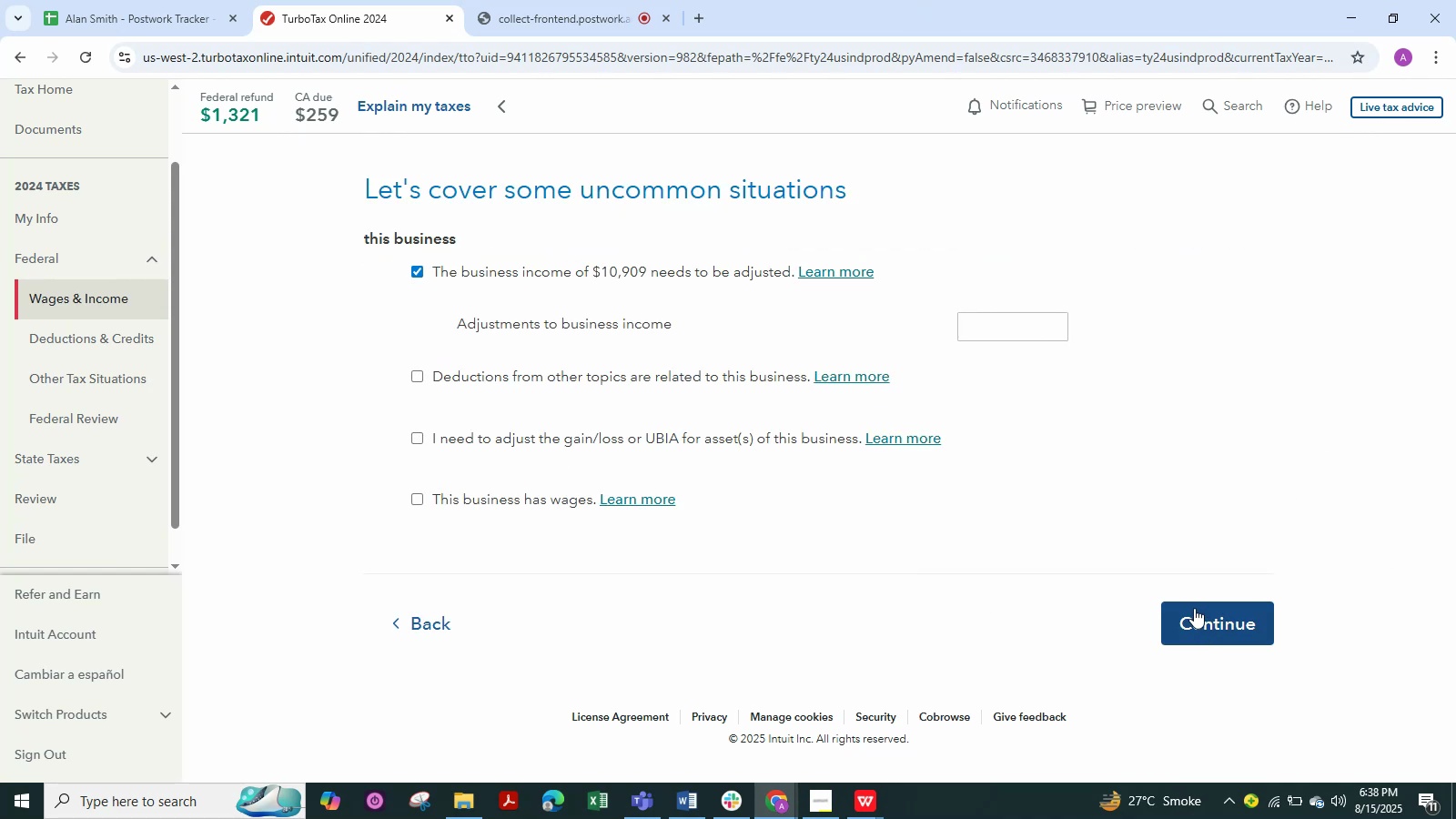 
left_click([1194, 608])
 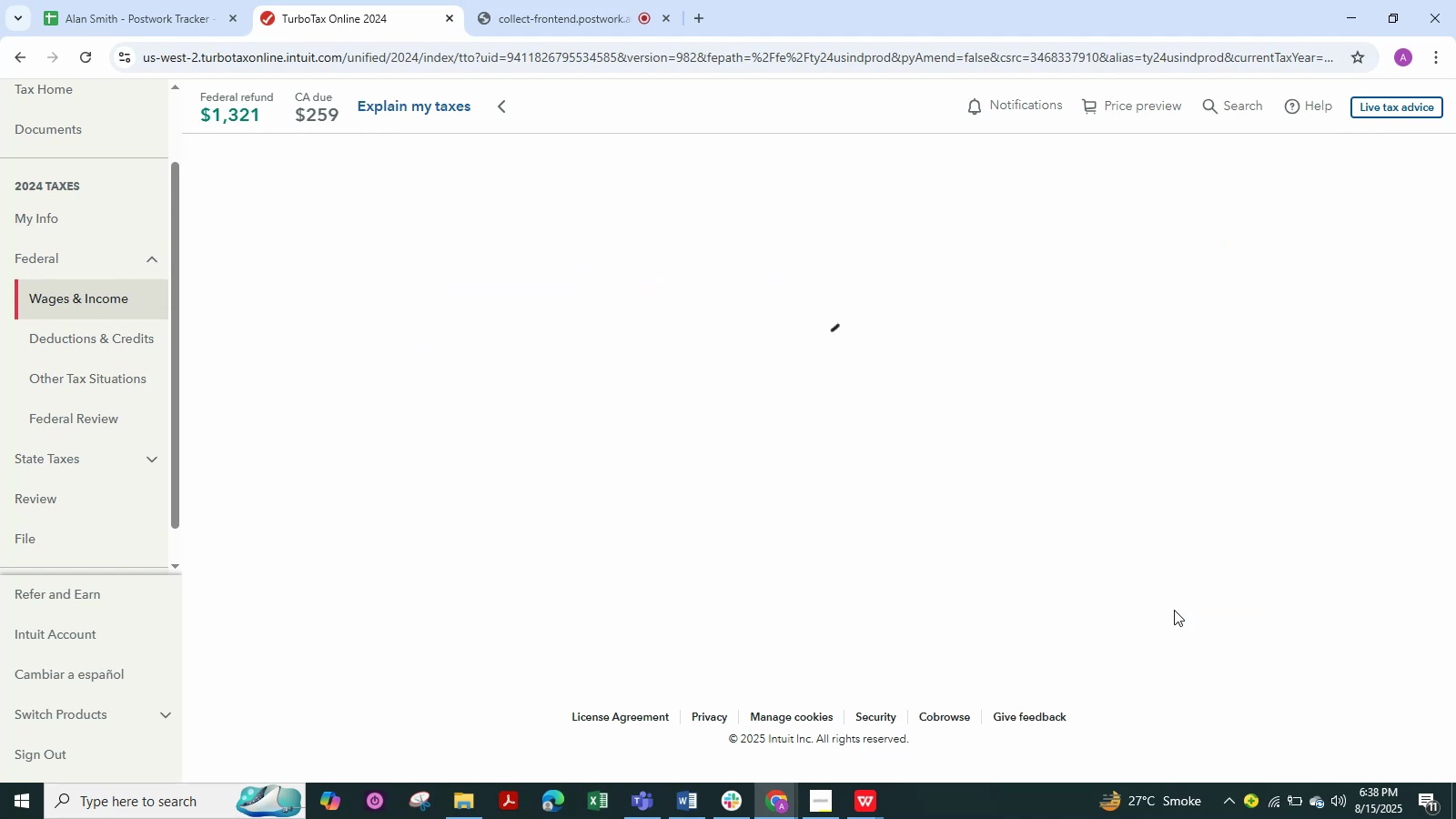 
left_click([1207, 625])
 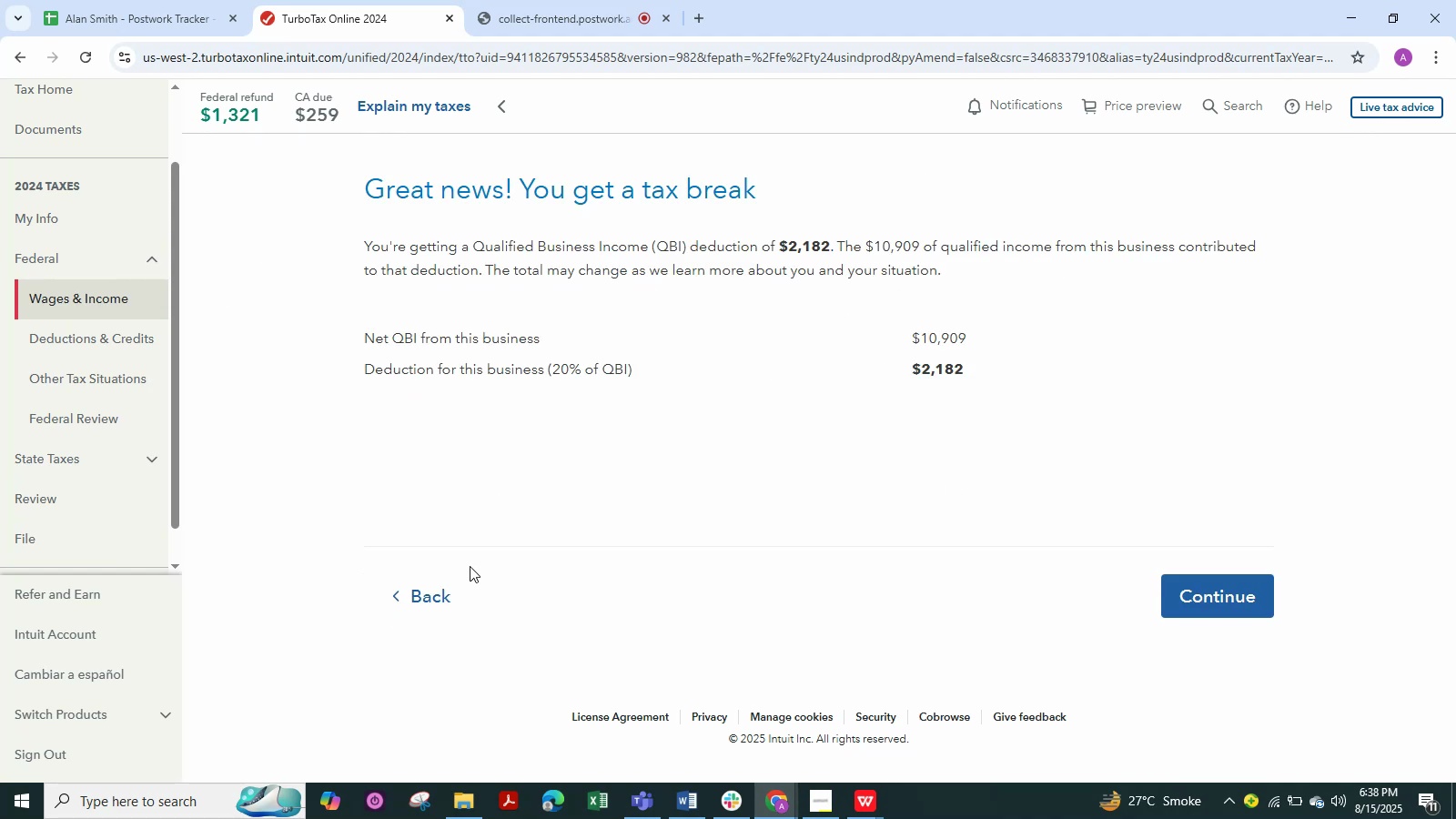 
left_click([446, 581])
 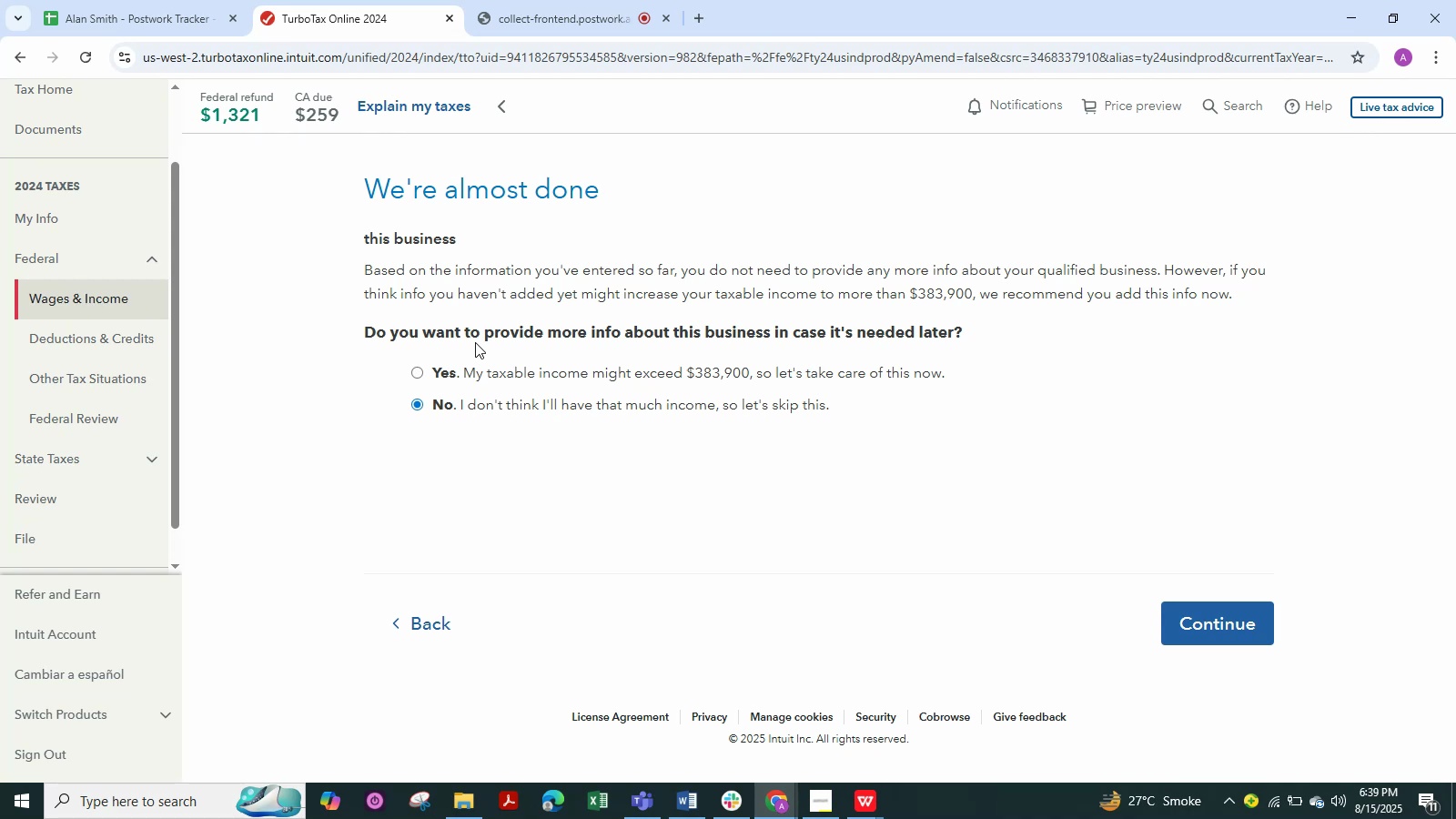 
wait(25.02)
 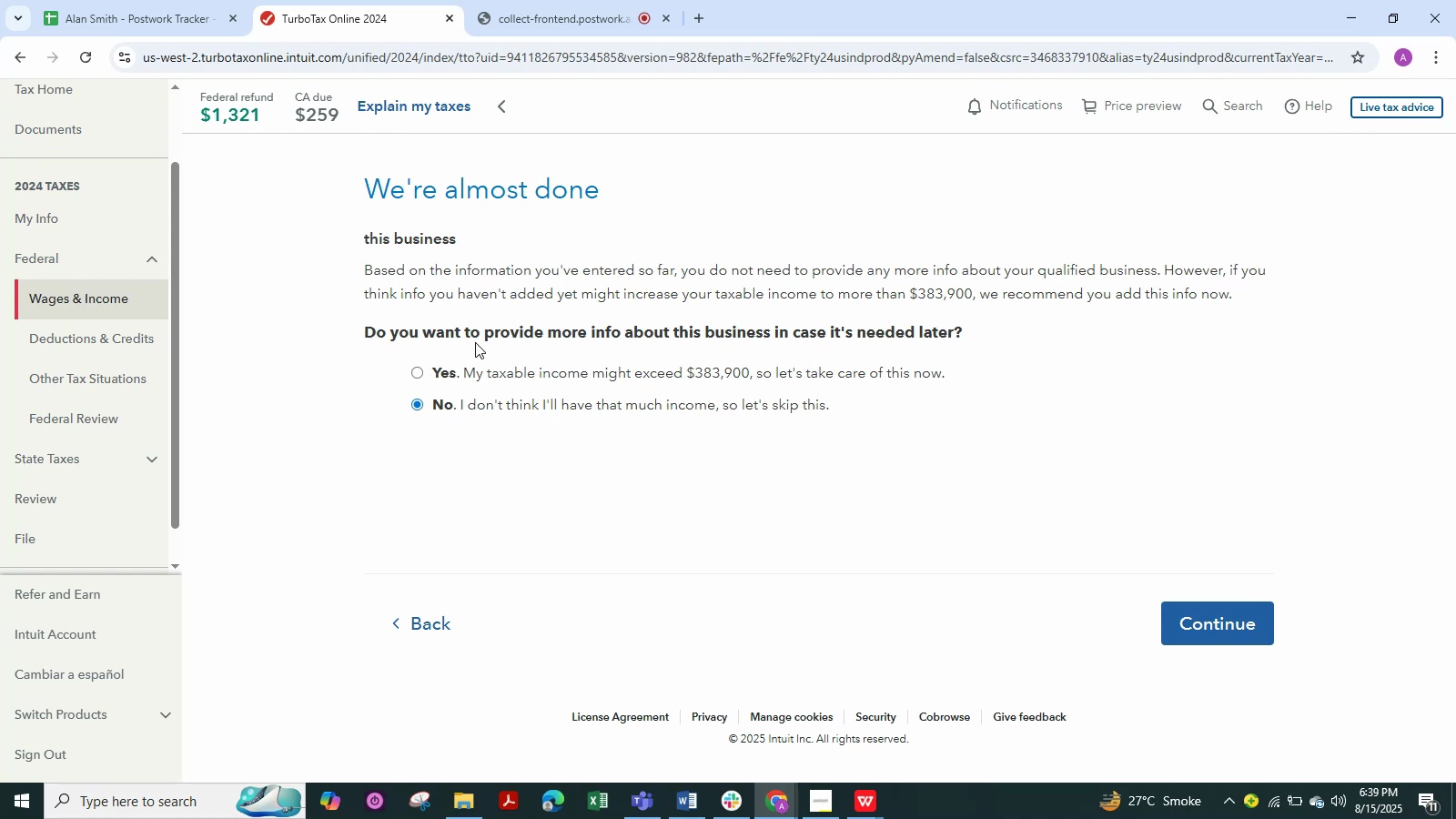 
double_click([1312, 576])
 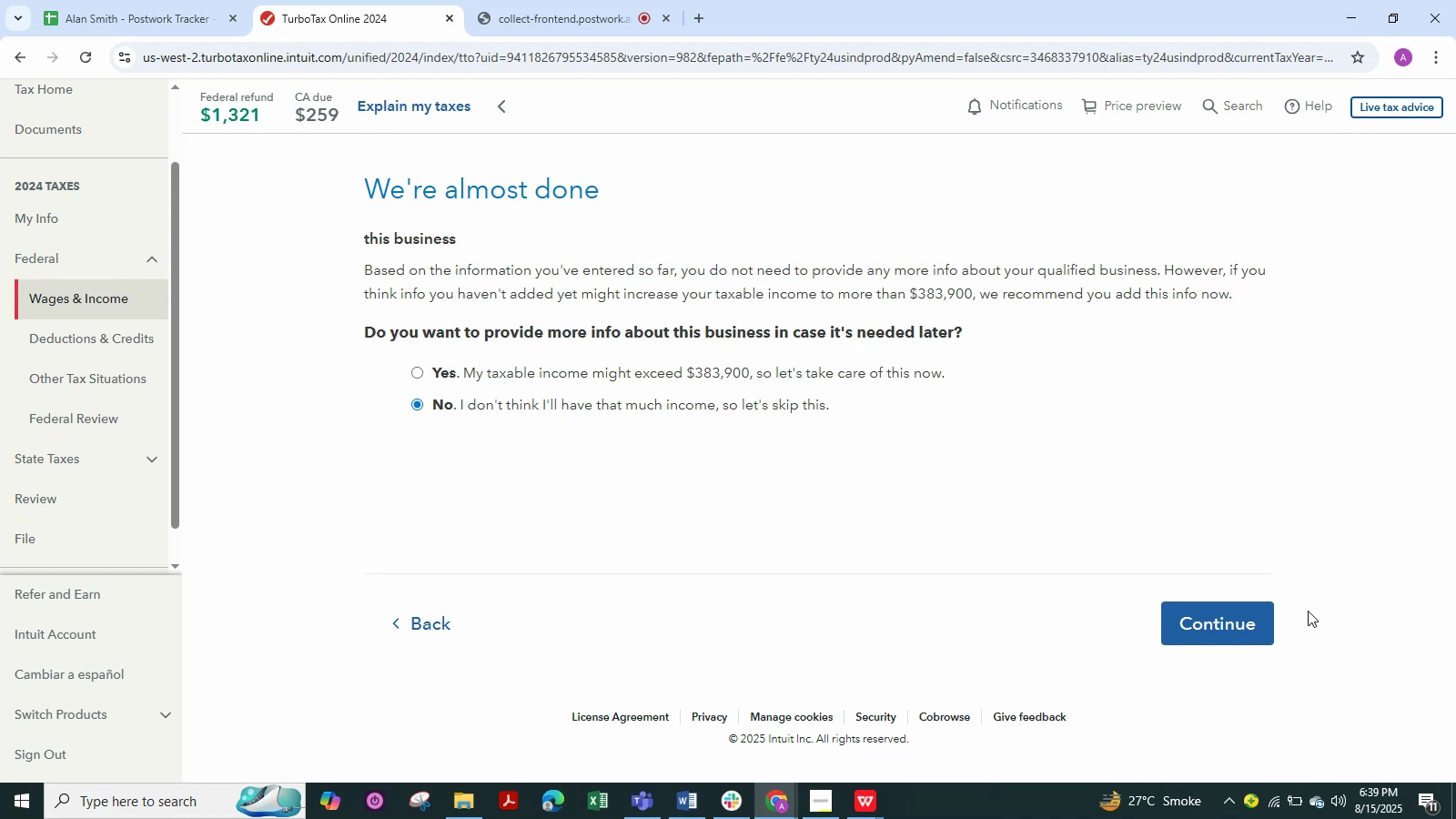 
triple_click([1308, 611])
 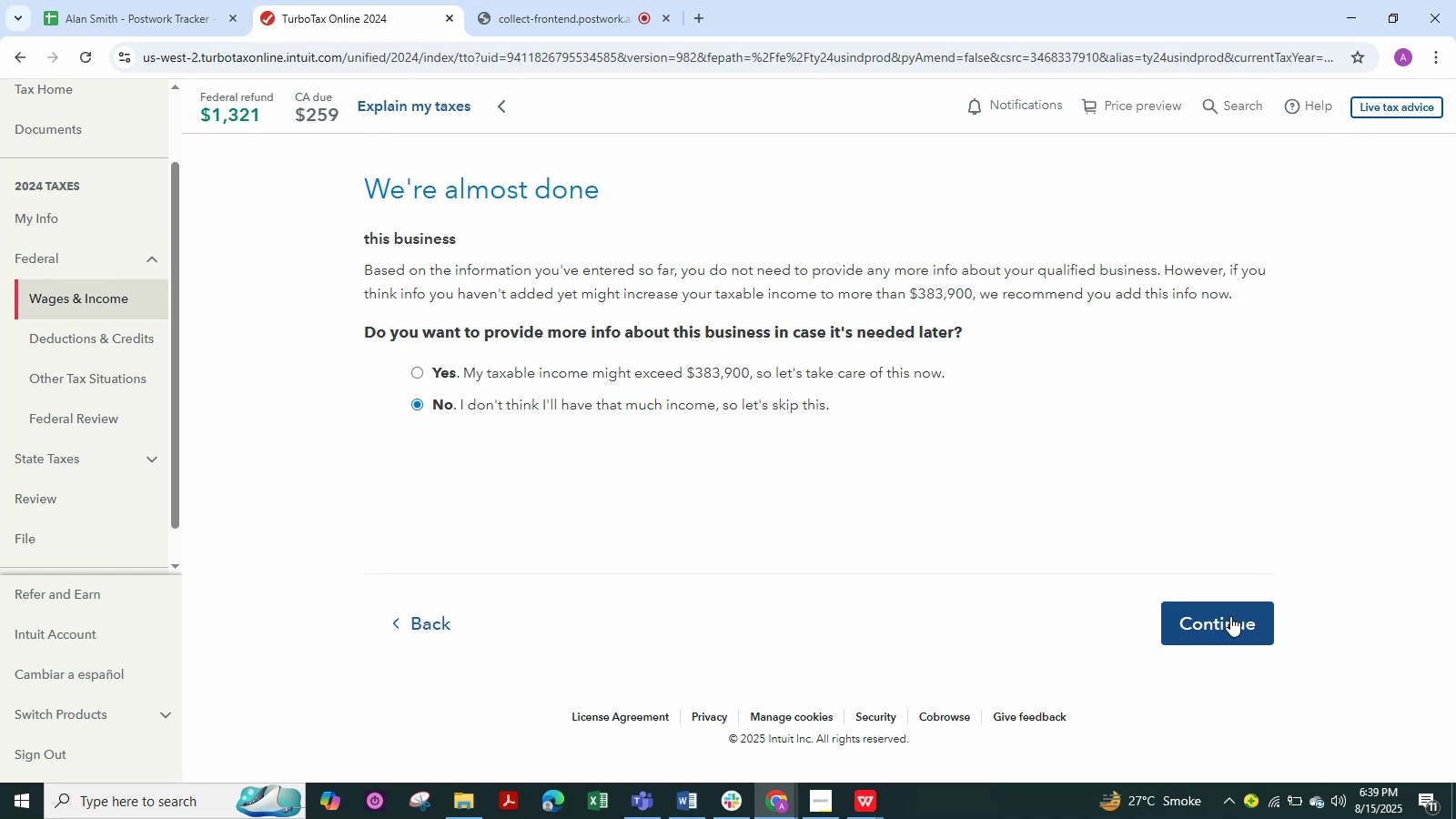 
left_click([1230, 616])
 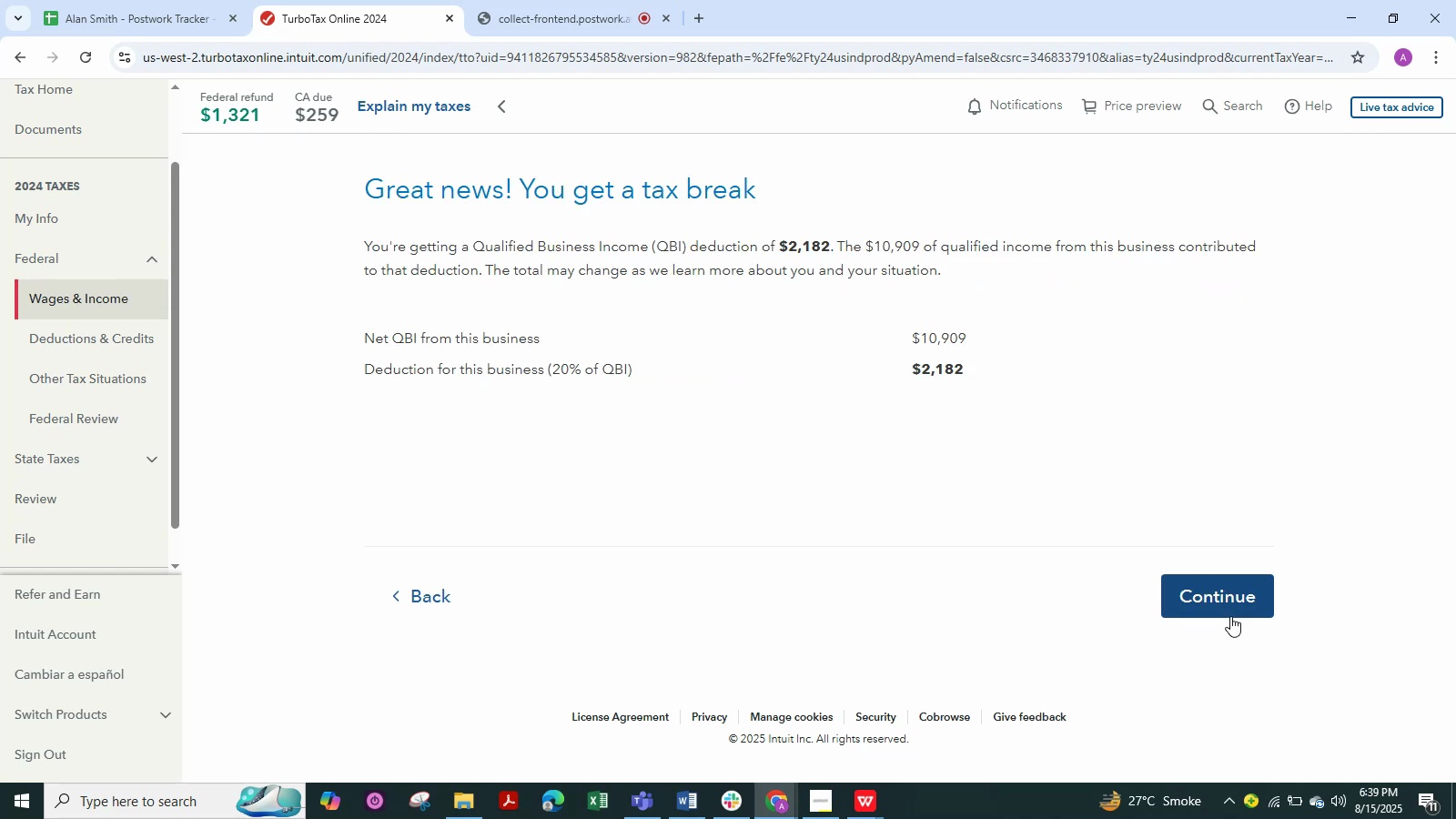 
left_click([1230, 616])
 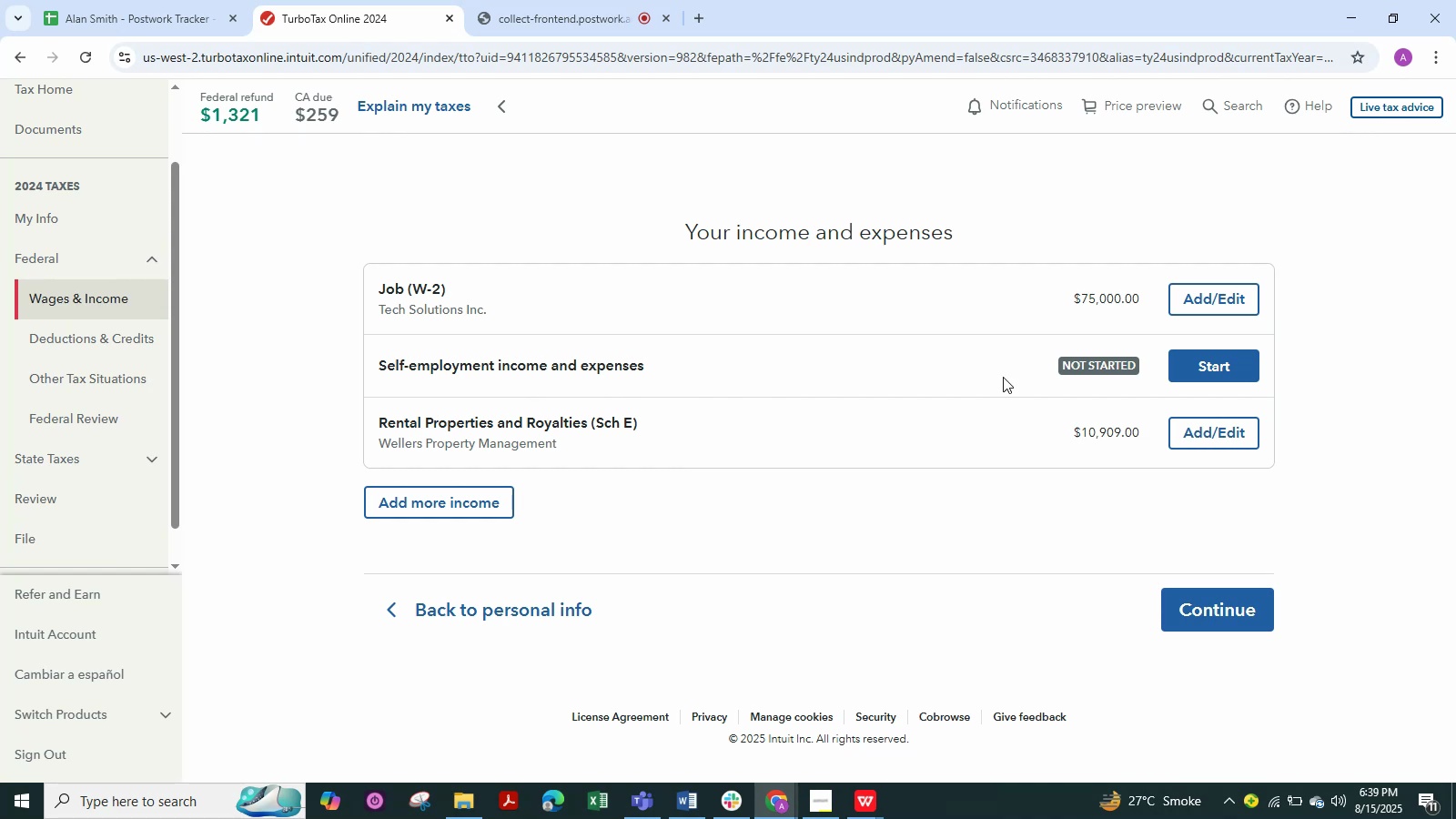 
wait(7.69)
 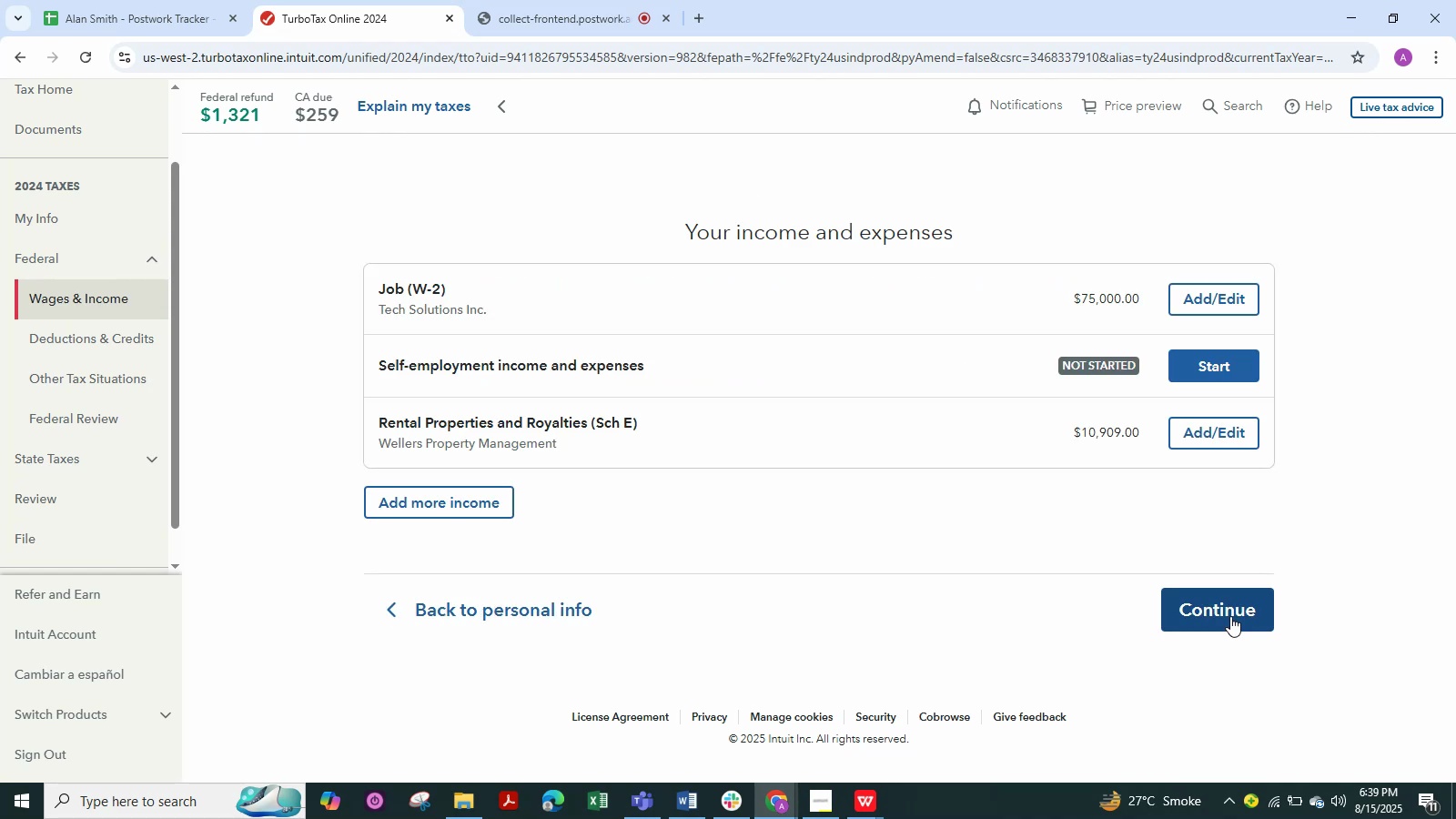 
key(Alt+Tab)
 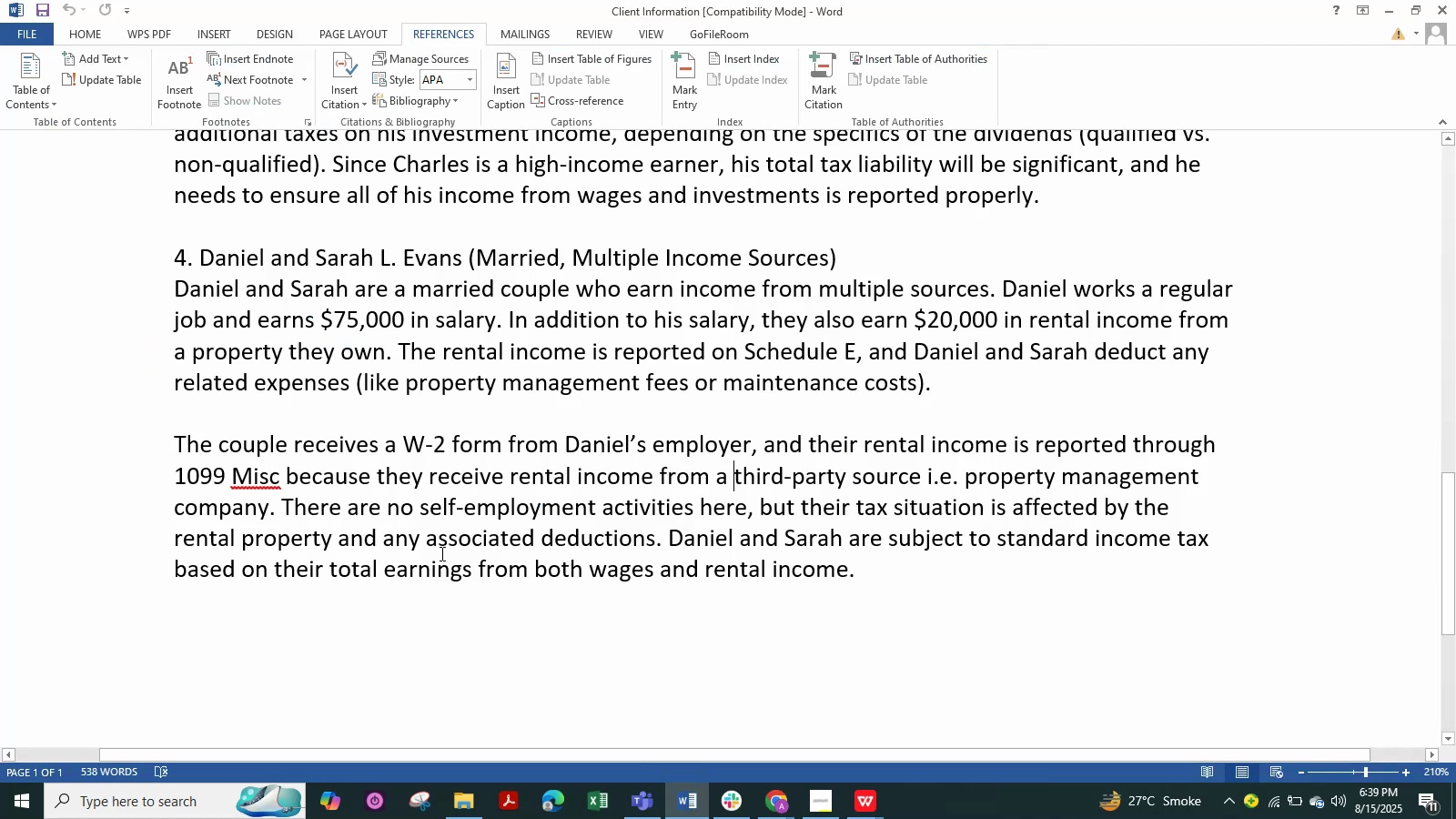 
key(Alt+Tab)
 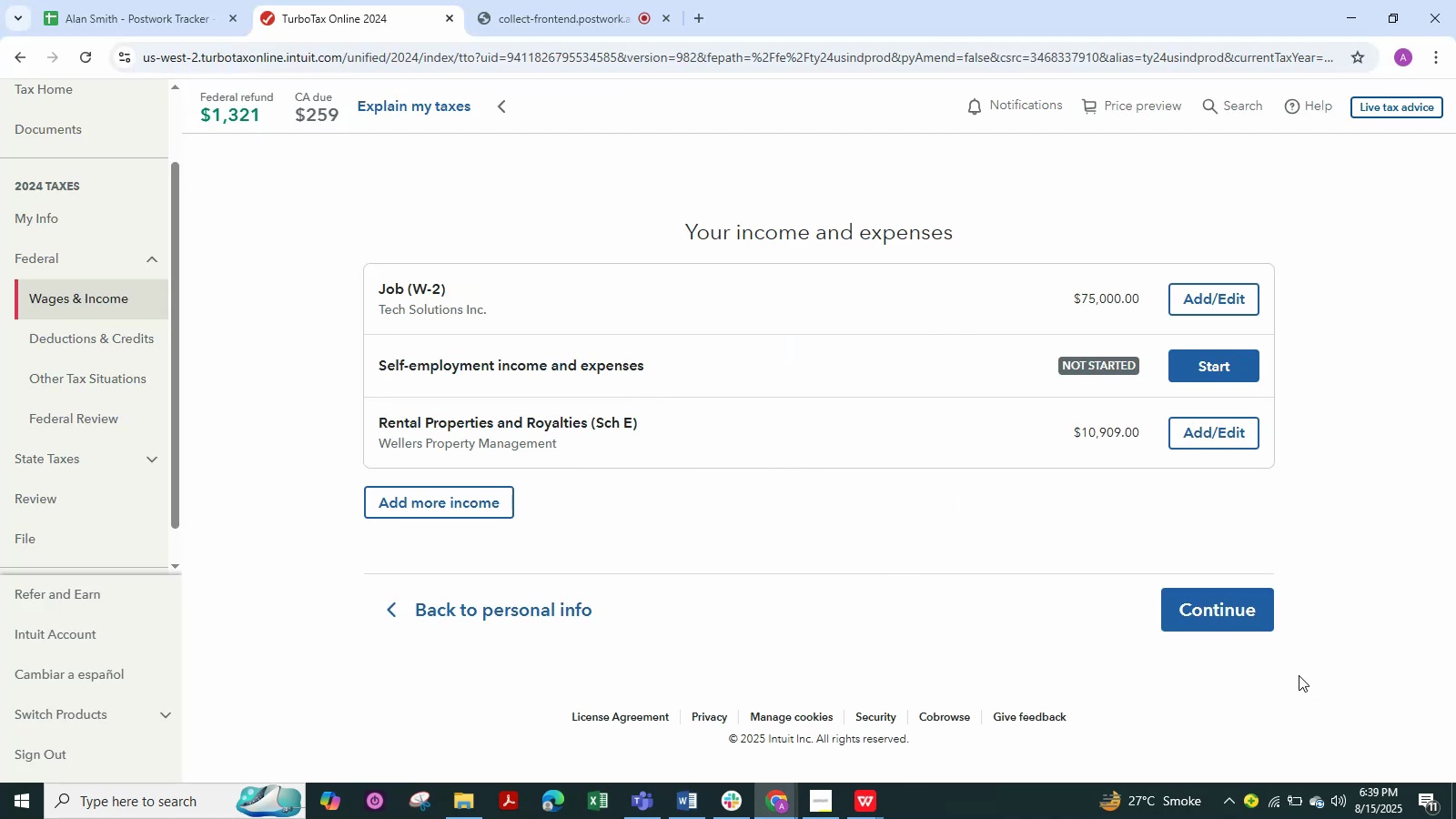 
double_click([1220, 607])
 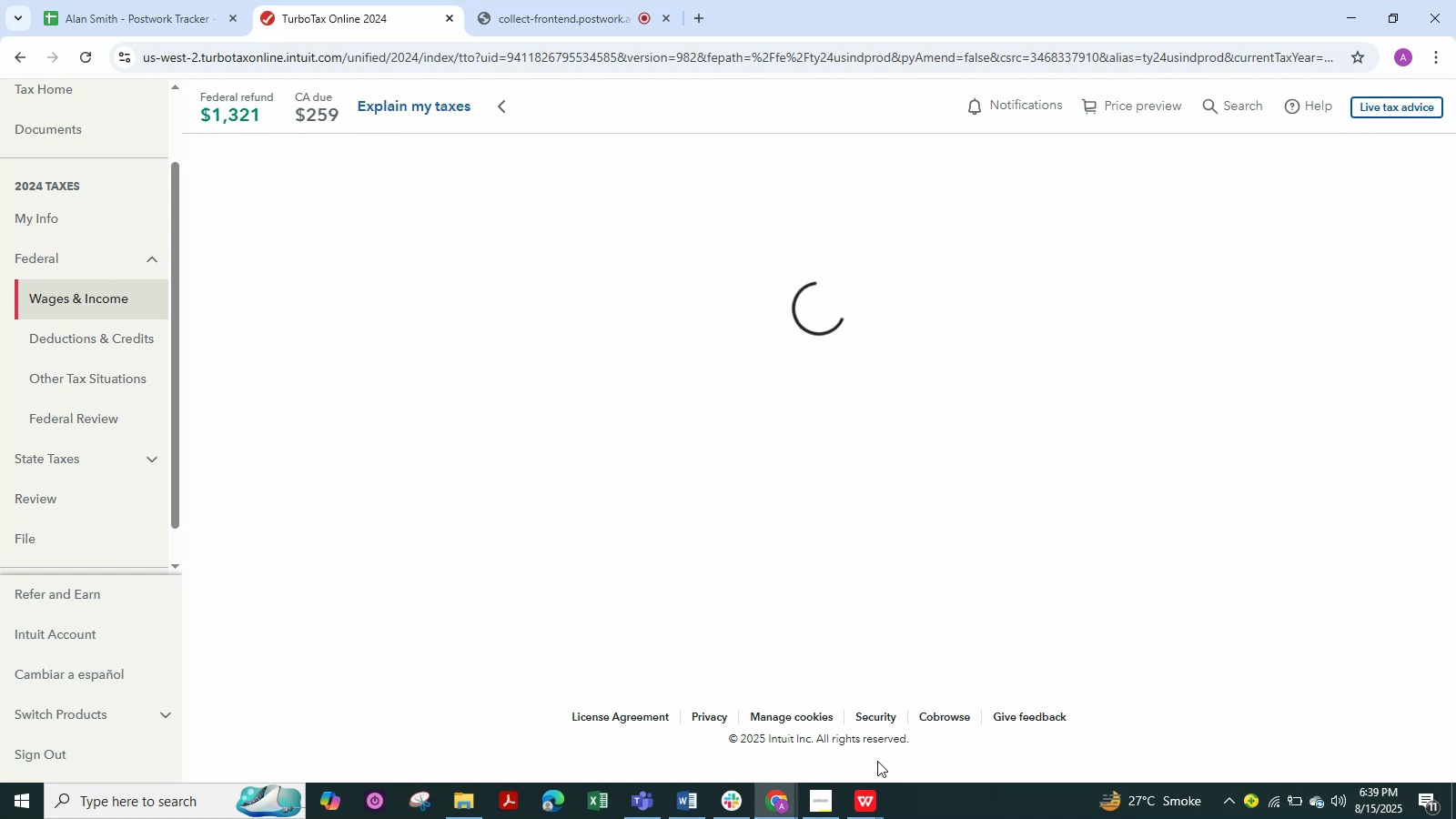 
wait(5.77)
 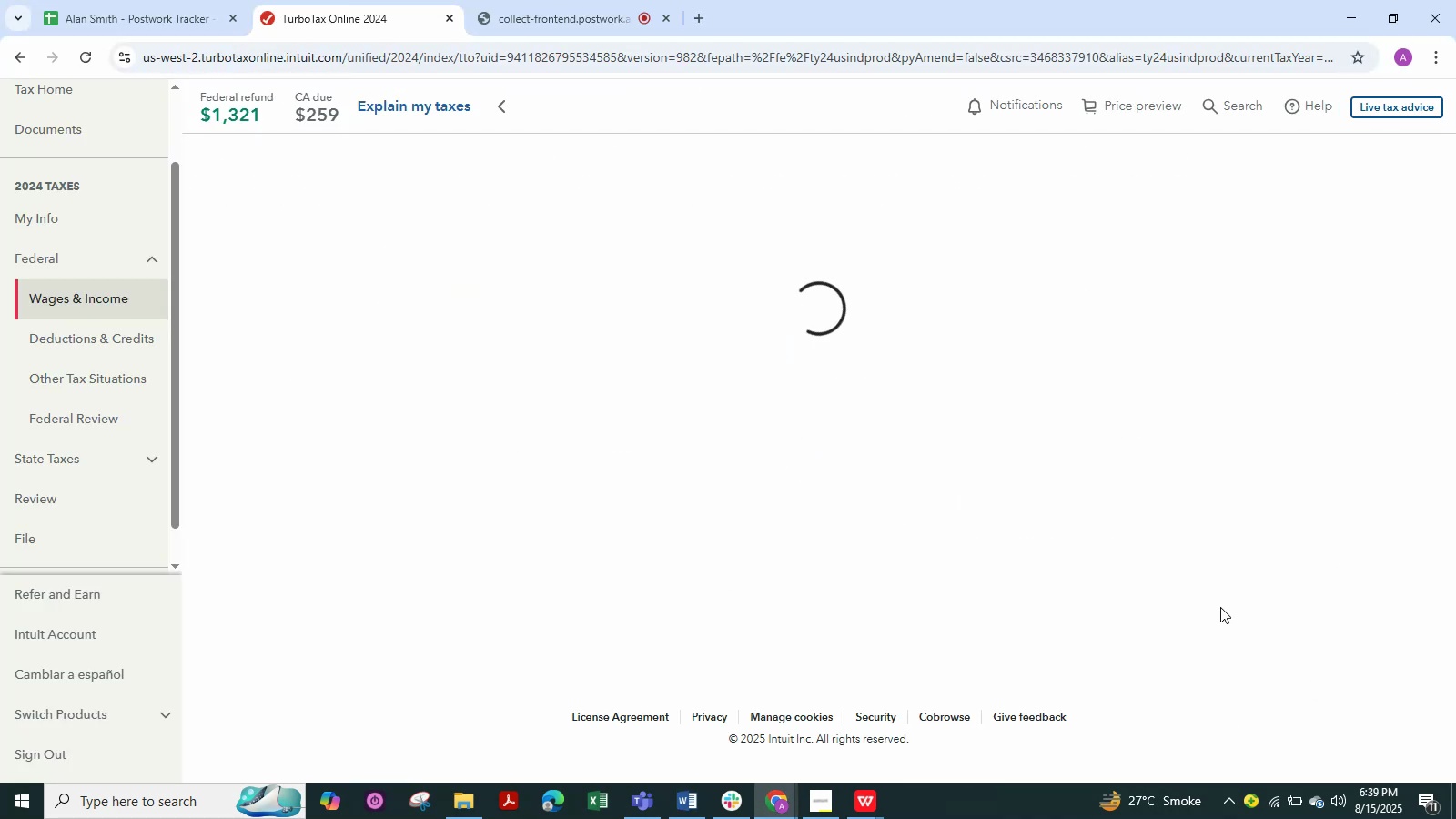 
left_click([700, 795])
 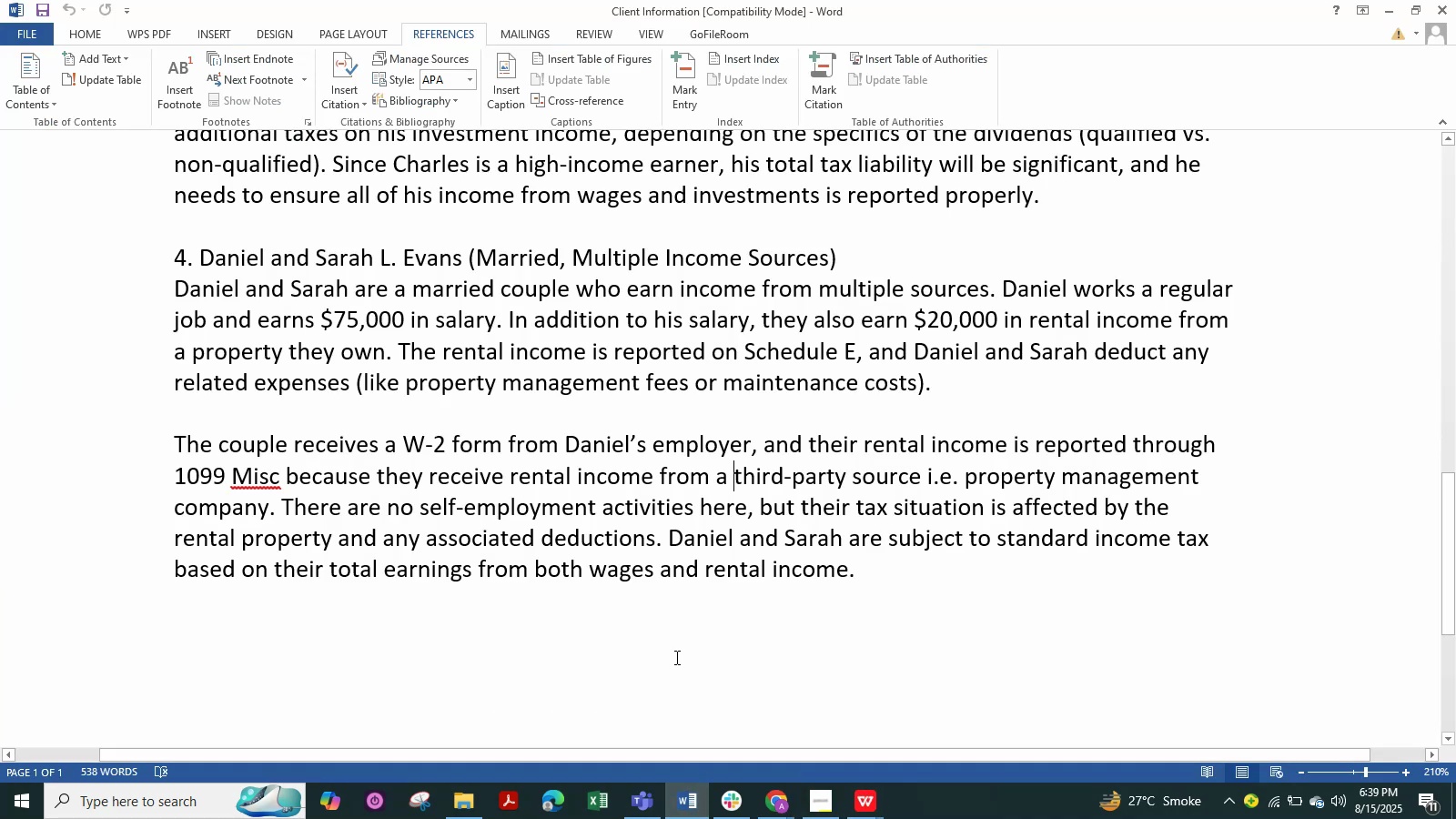 
scroll: coordinate [675, 657], scroll_direction: down, amount: 2.0
 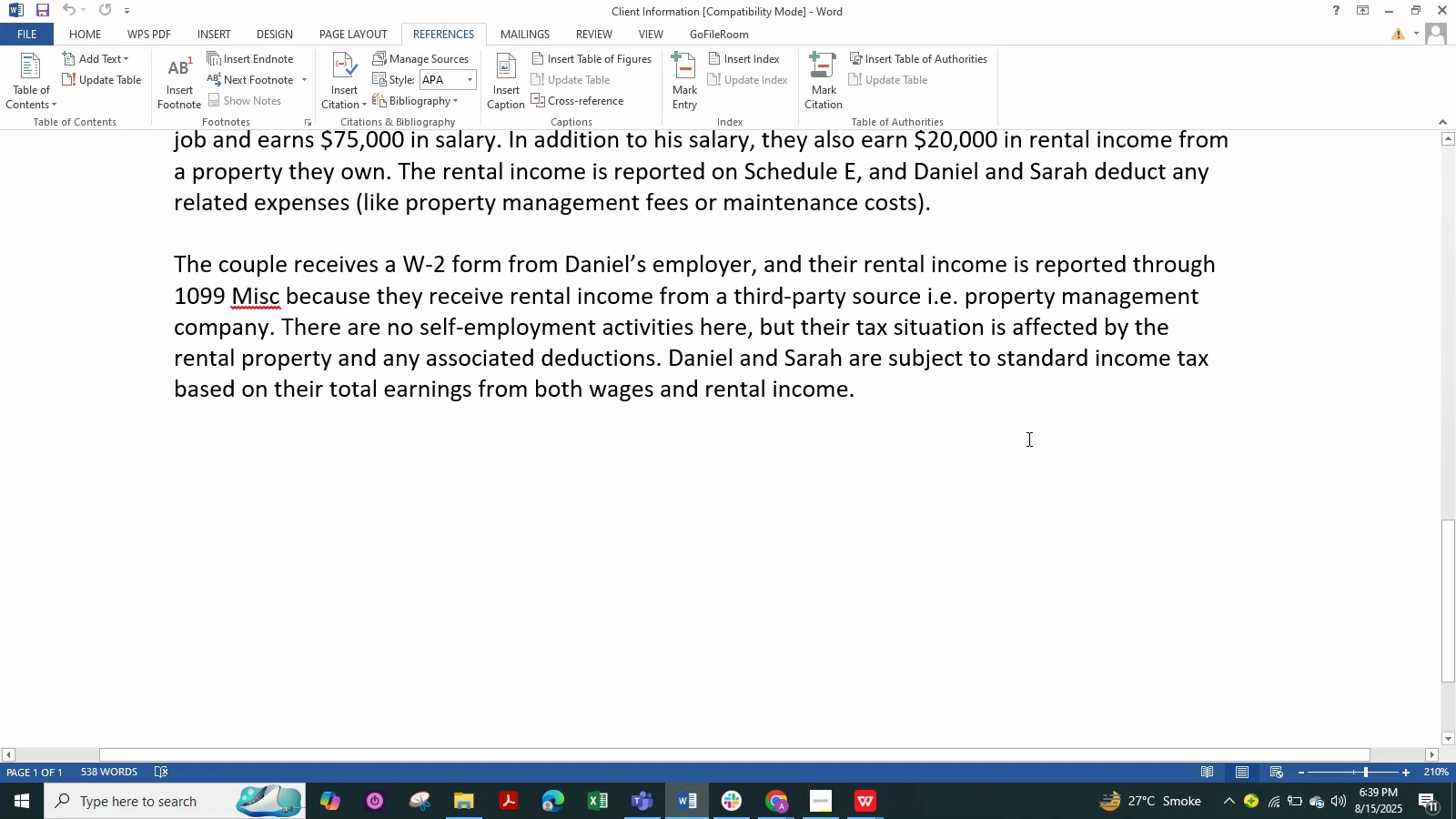 
left_click([1022, 437])
 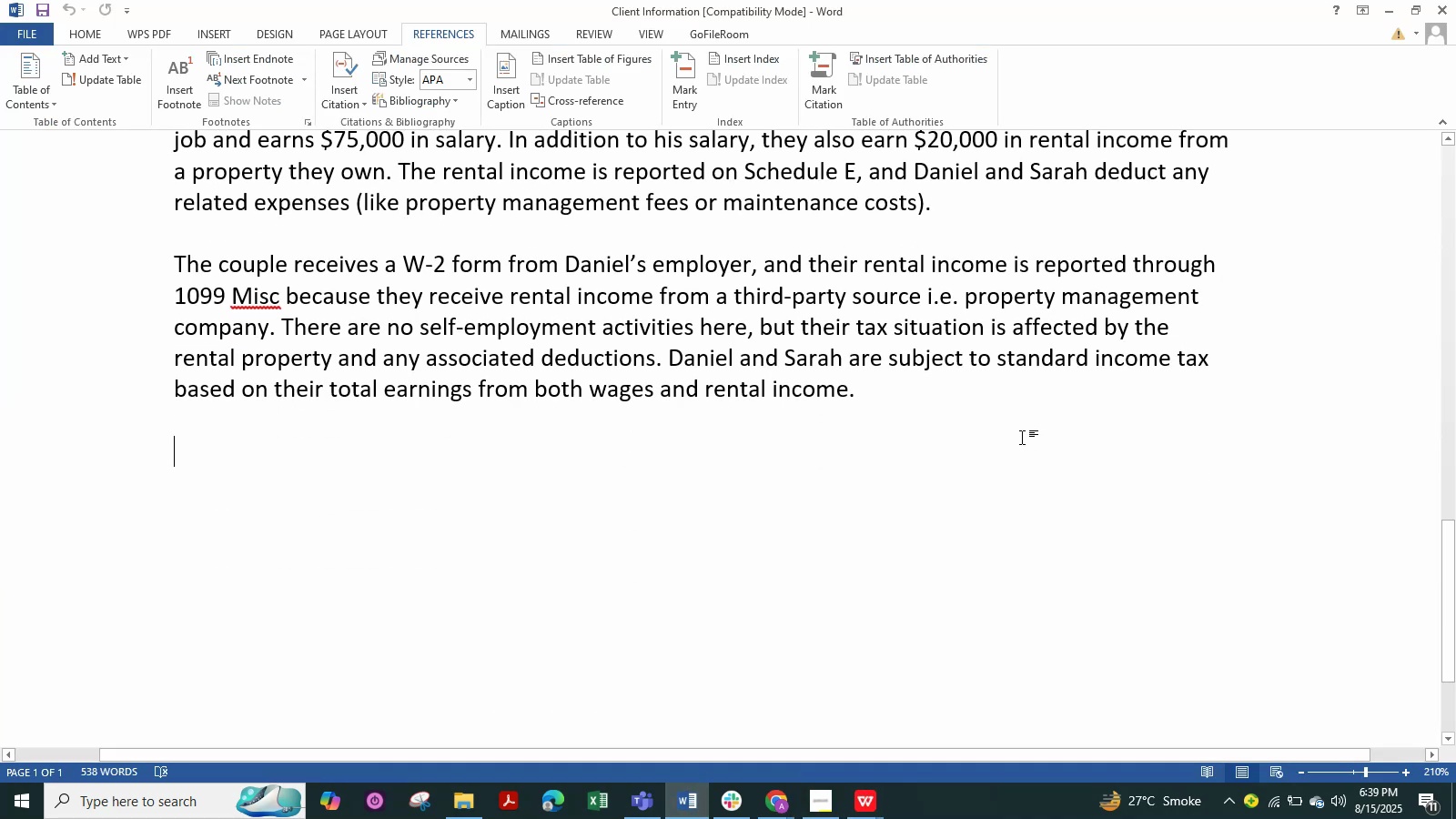 
wait(9.06)
 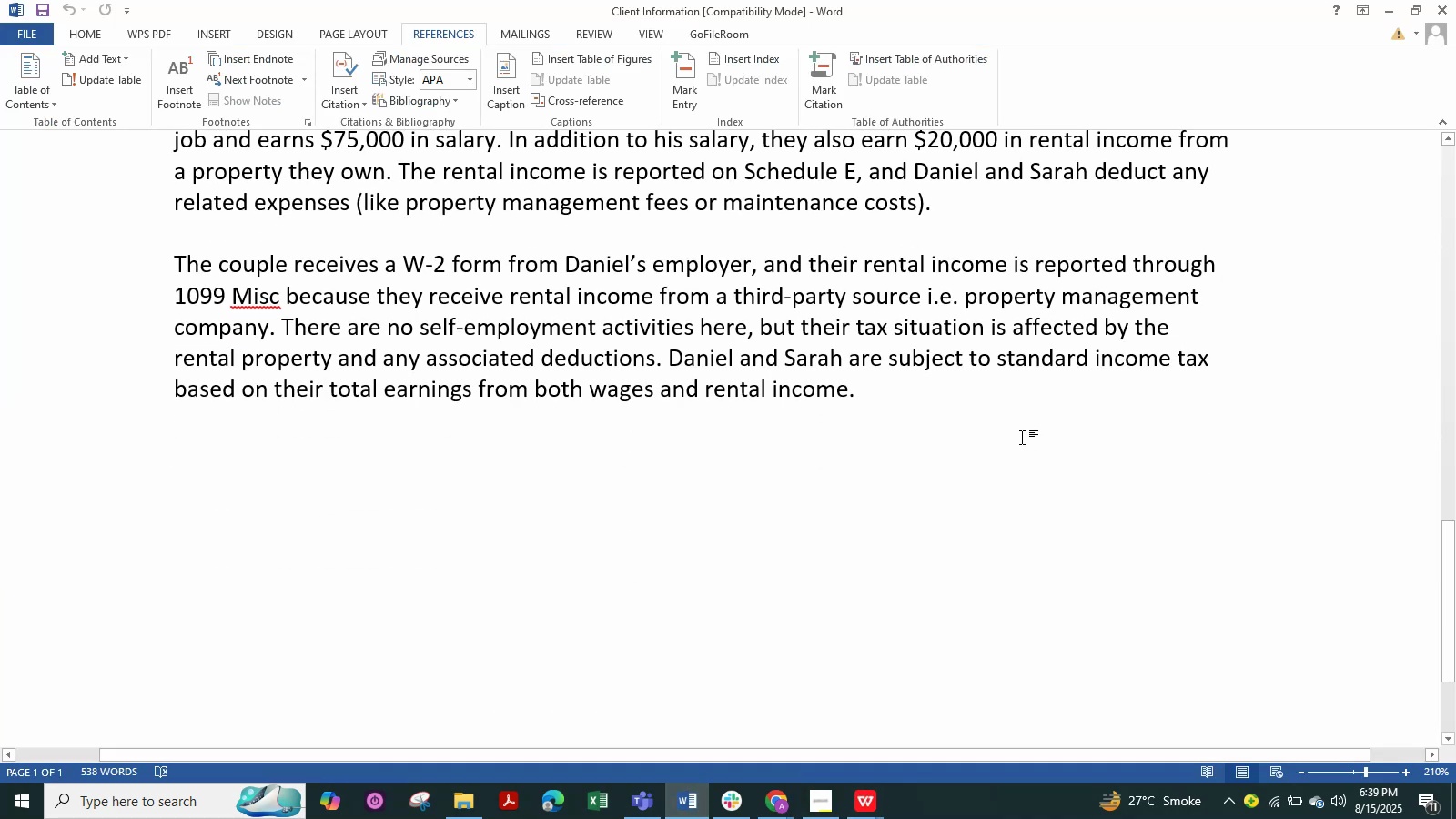 
type(Cost )
key(Backspace)
type(:600,000)
key(NumpadEnter)
type(Land of Cost:350,000)
key(NumpadEnter)
 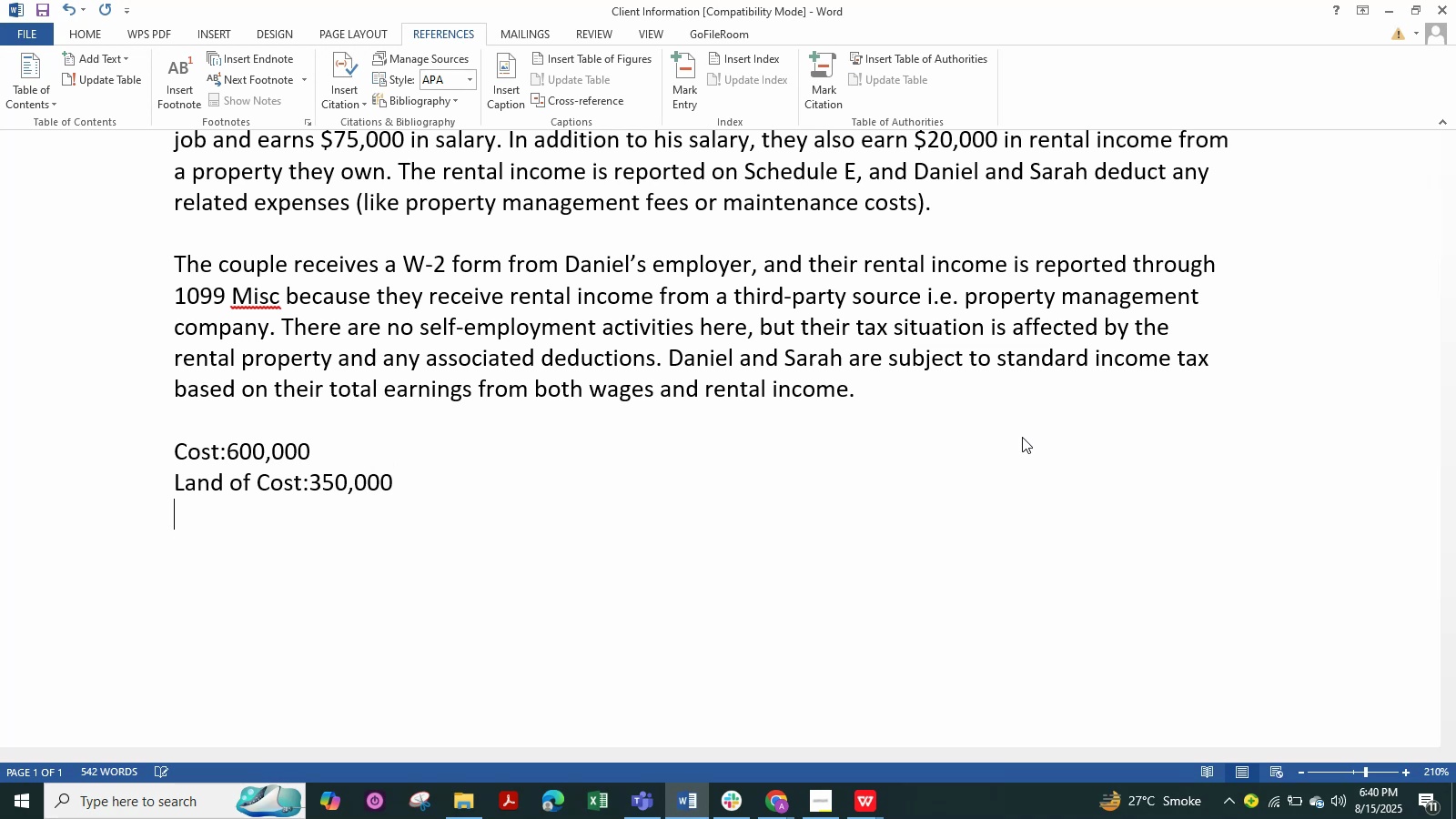 
wait(38.53)
 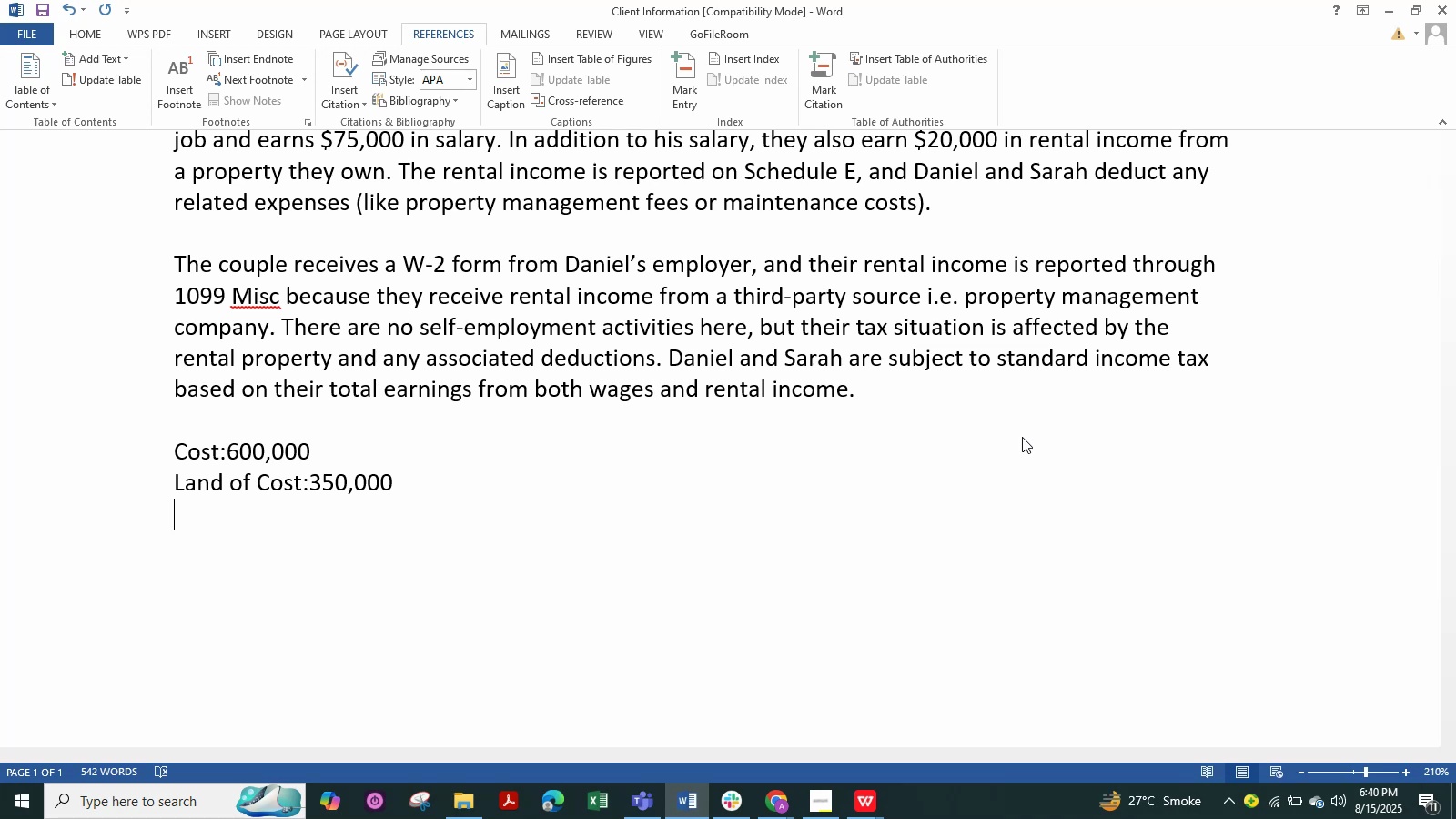 
left_click([720, 640])
 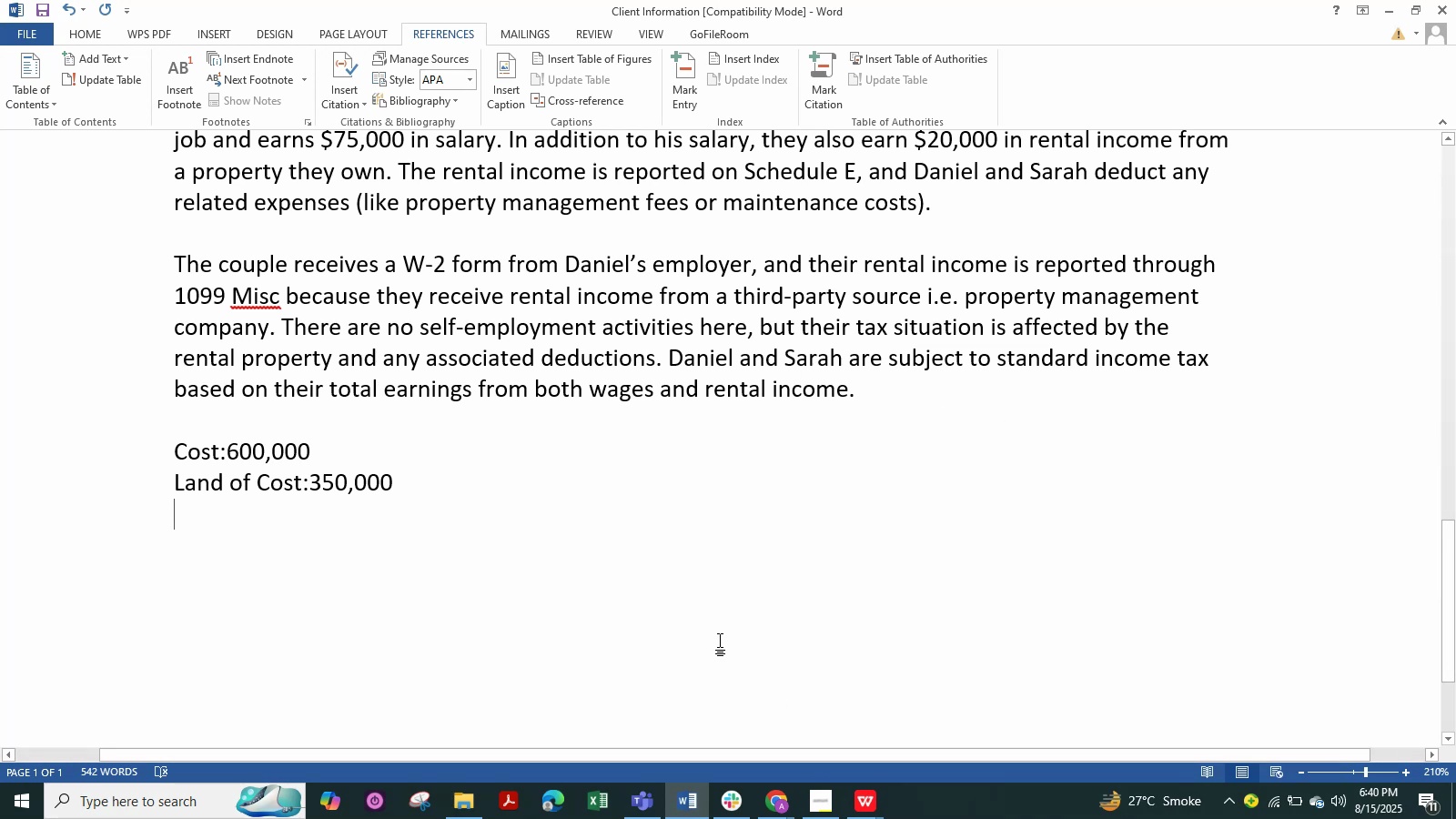 
key(Control+S)
 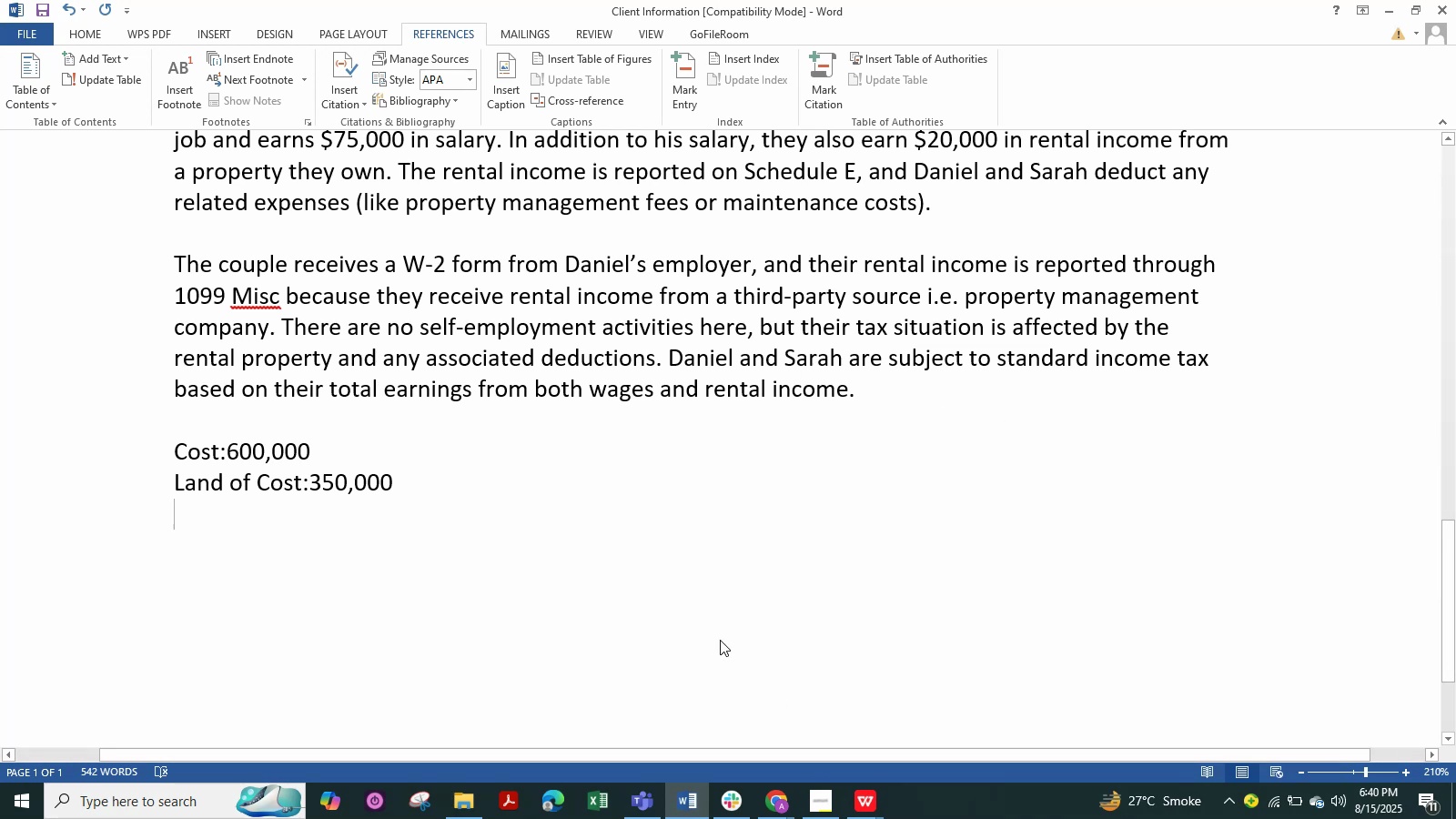 
key(Control+S)
 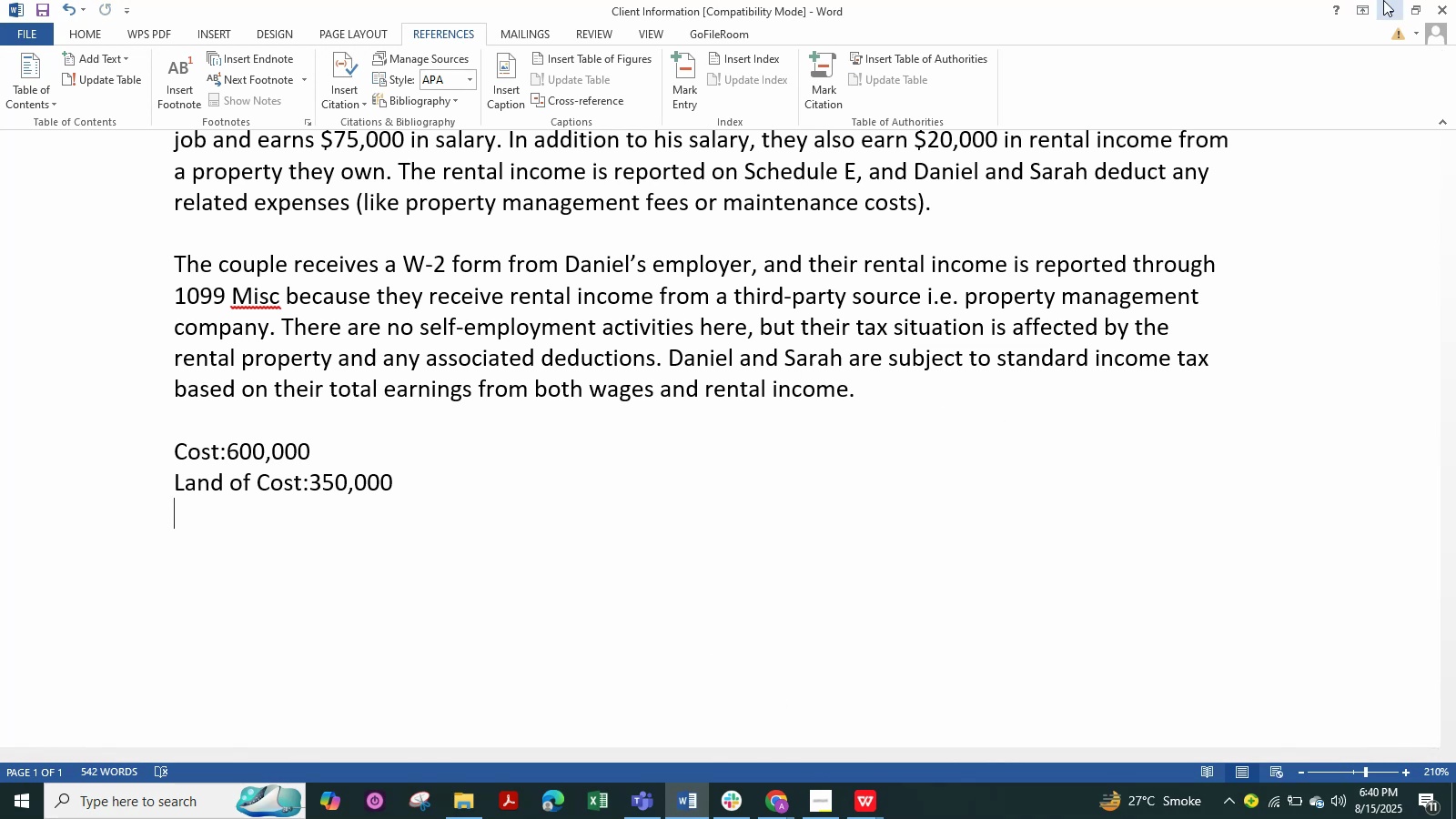 
left_click([1383, 0])
 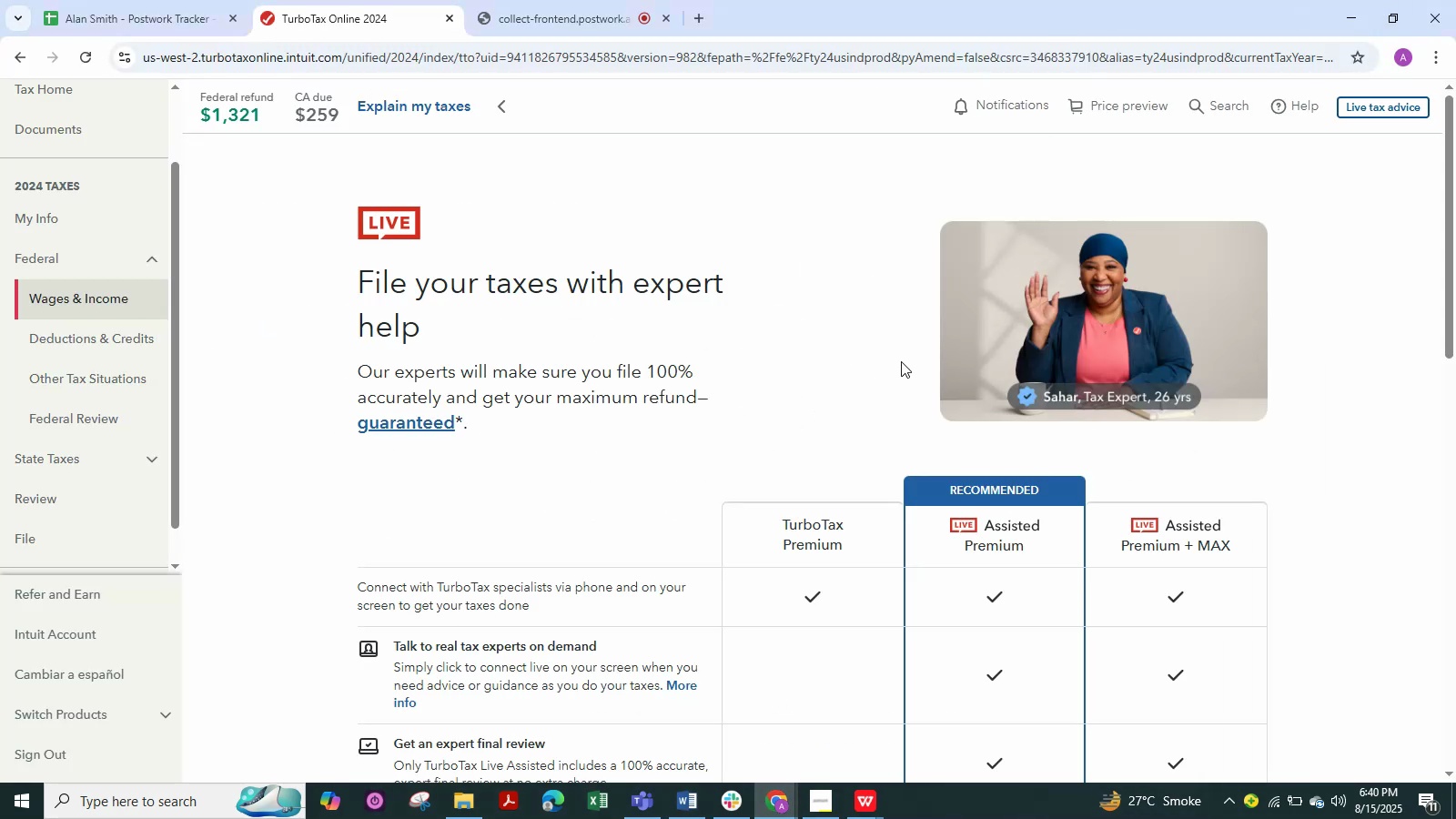 
wait(10.2)
 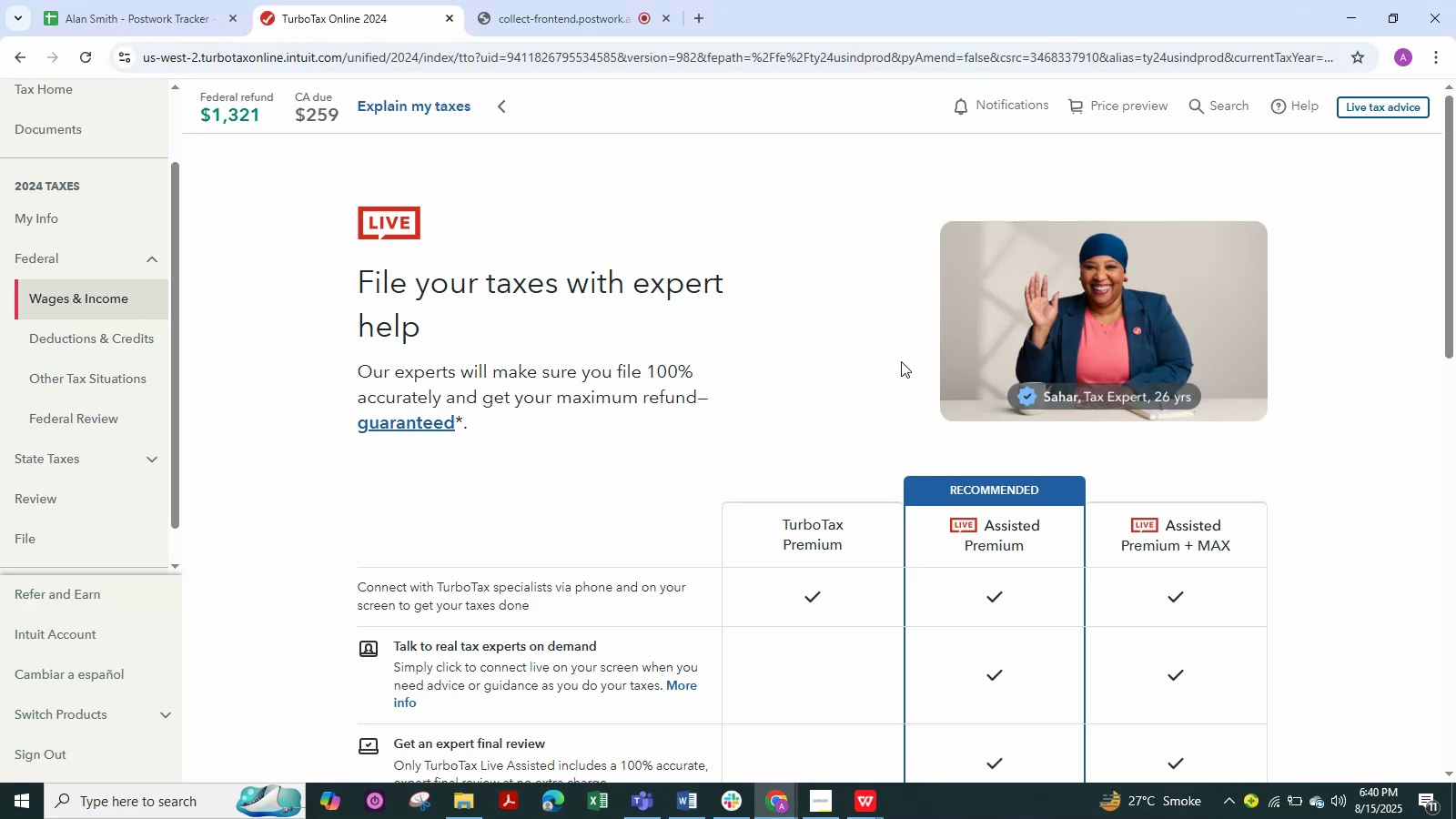 
scroll: coordinate [742, 734], scroll_direction: down, amount: 10.0
 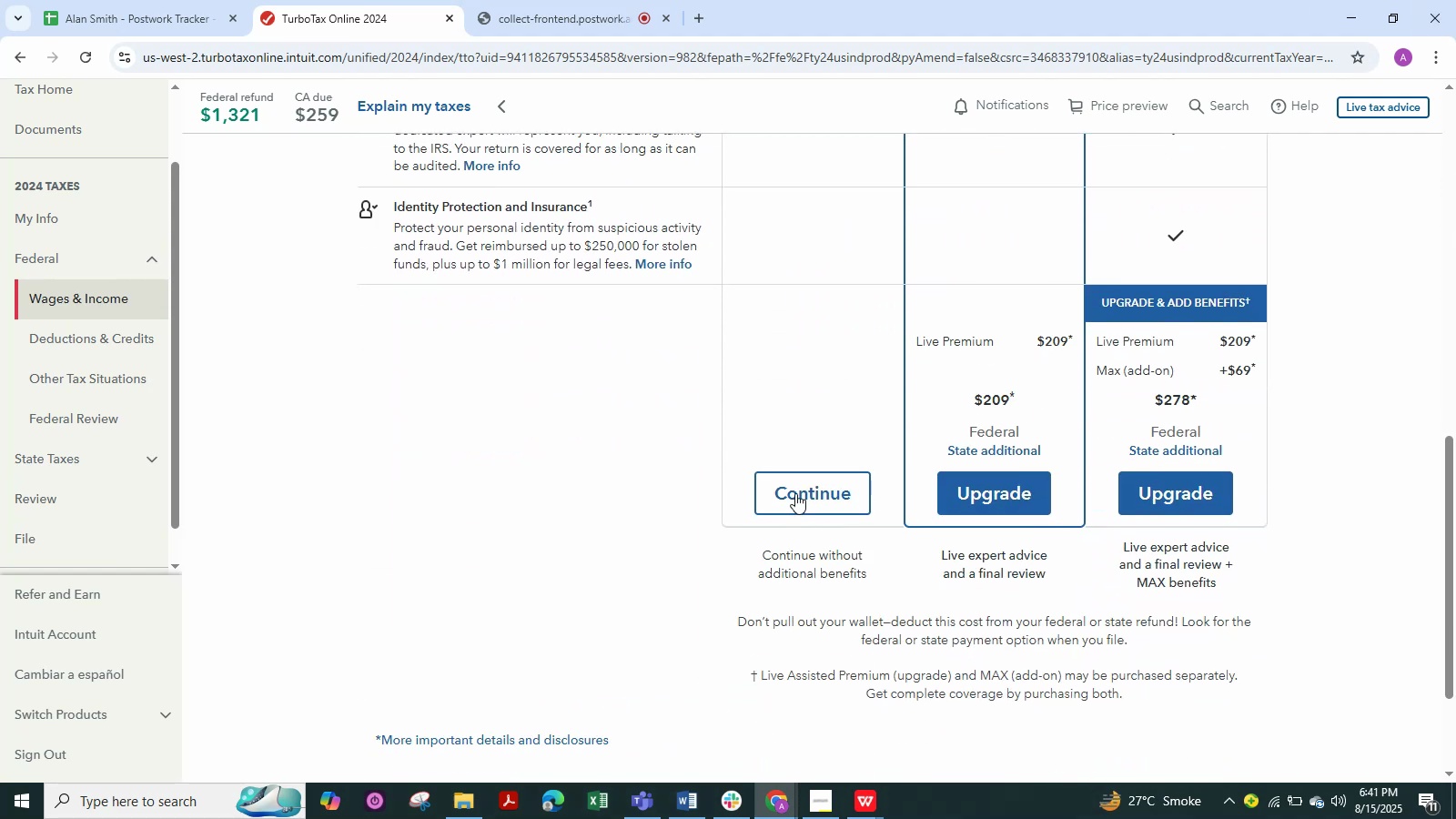 
left_click([796, 490])
 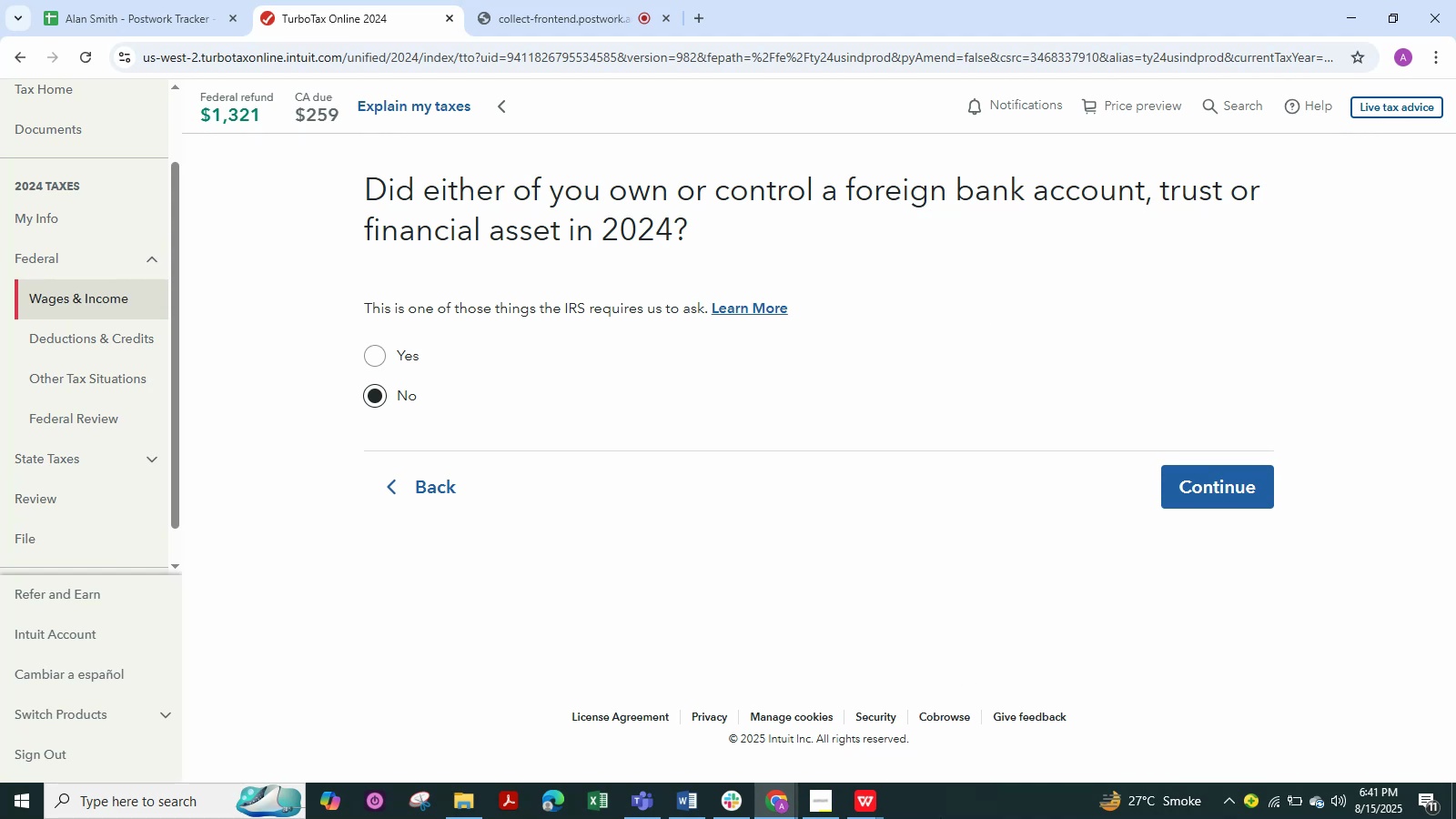 
wait(10.8)
 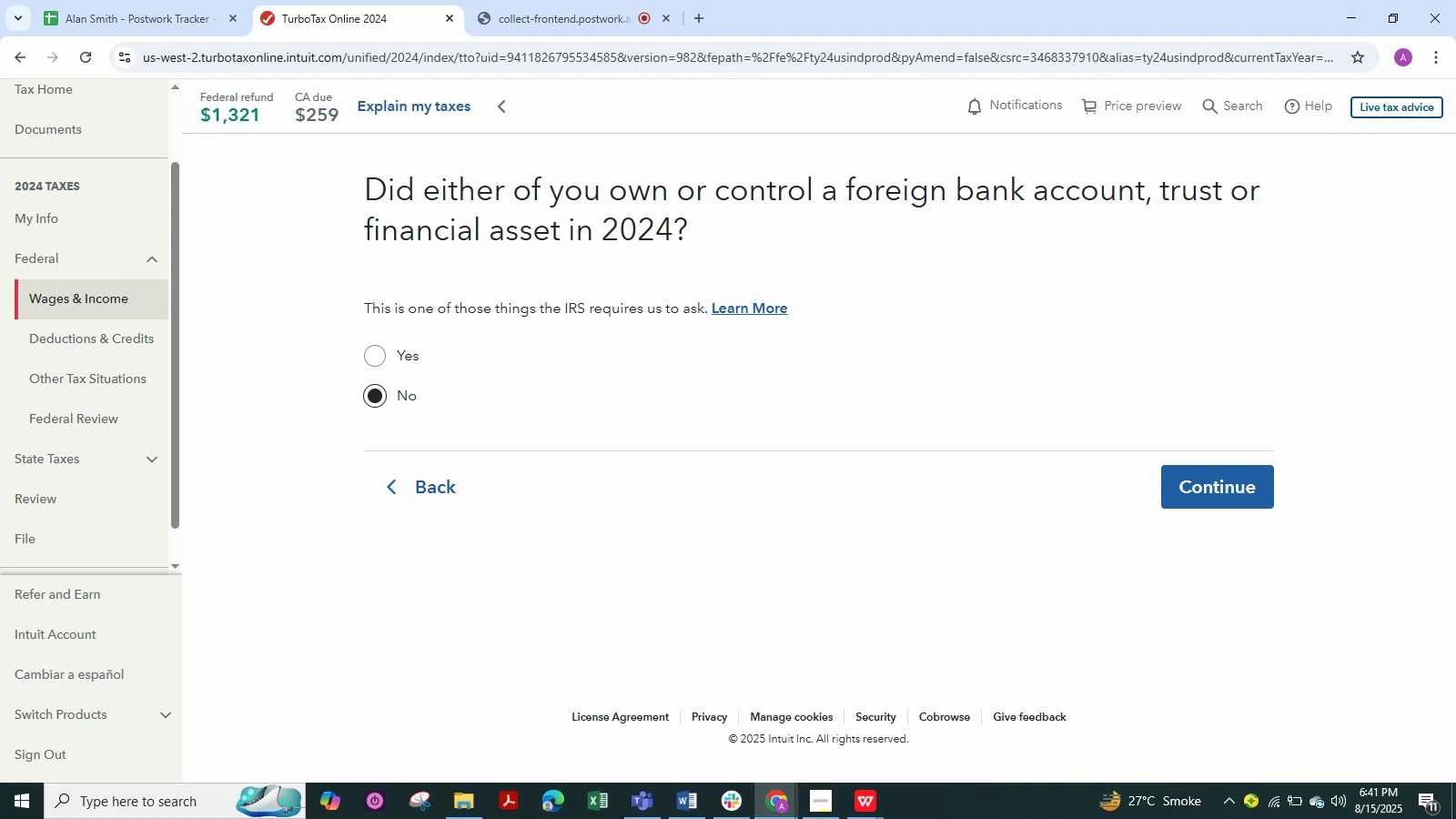 
left_click([1201, 490])
 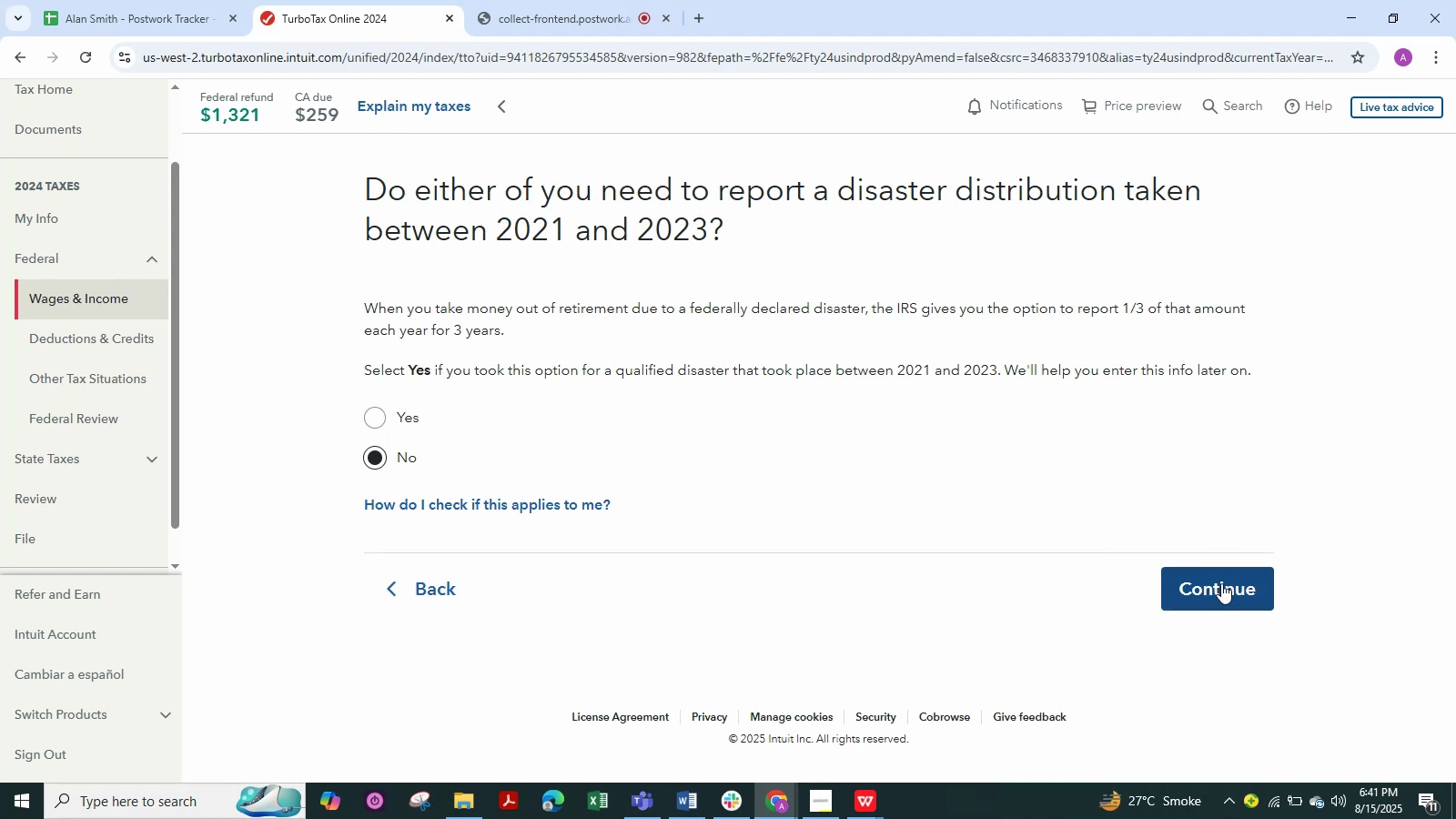 
left_click([1221, 589])
 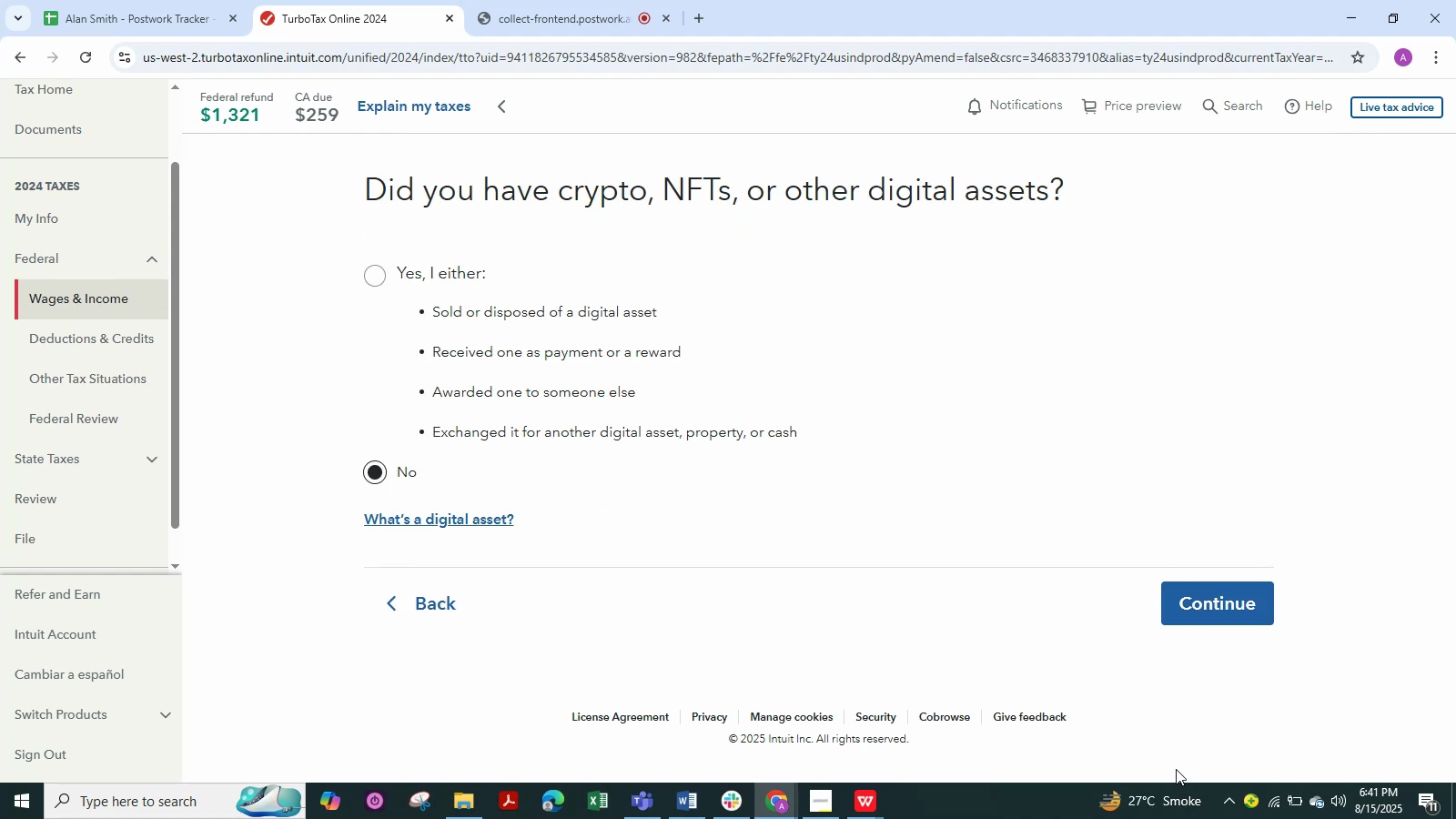 
left_click([1219, 602])
 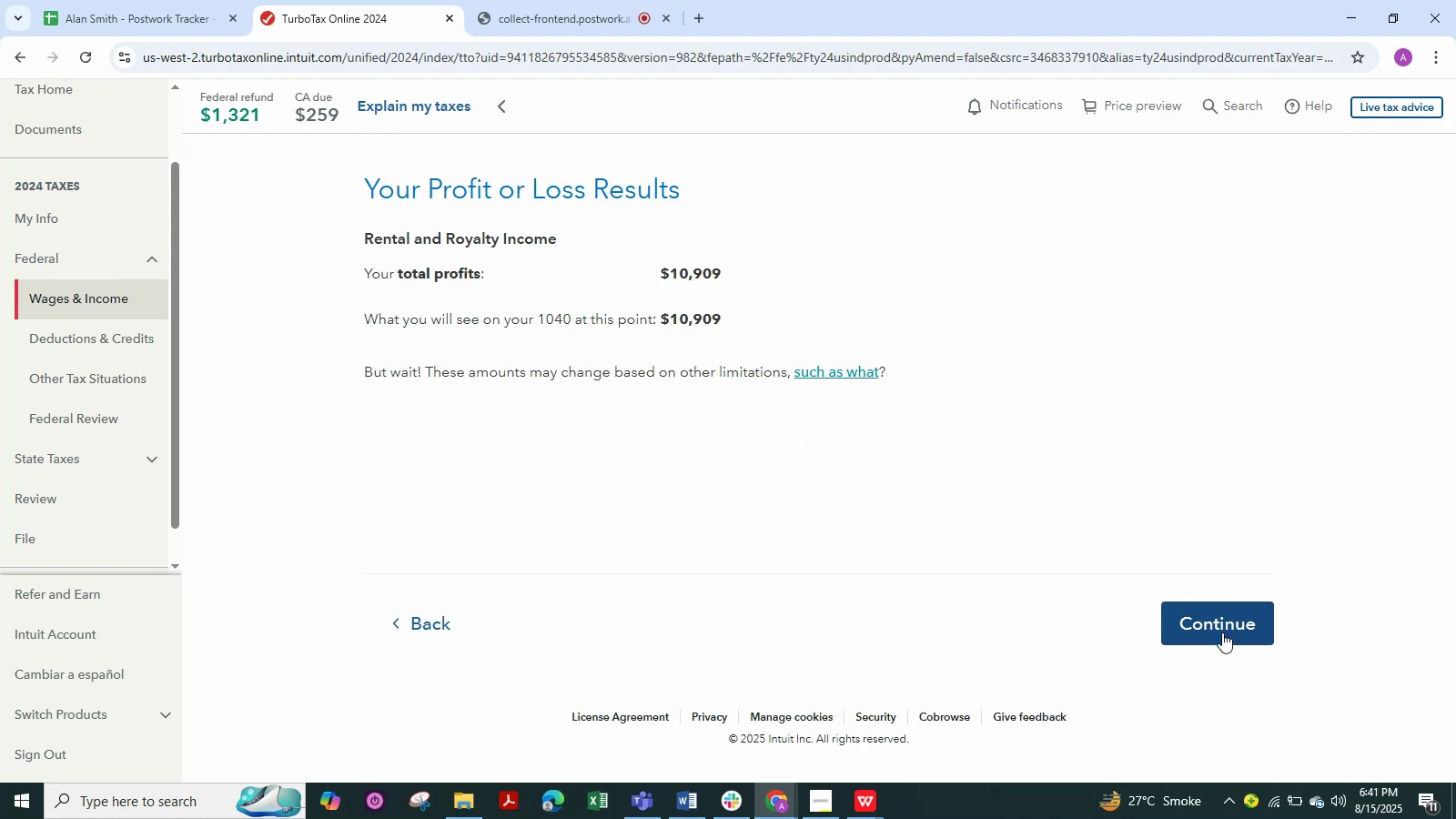 
wait(6.9)
 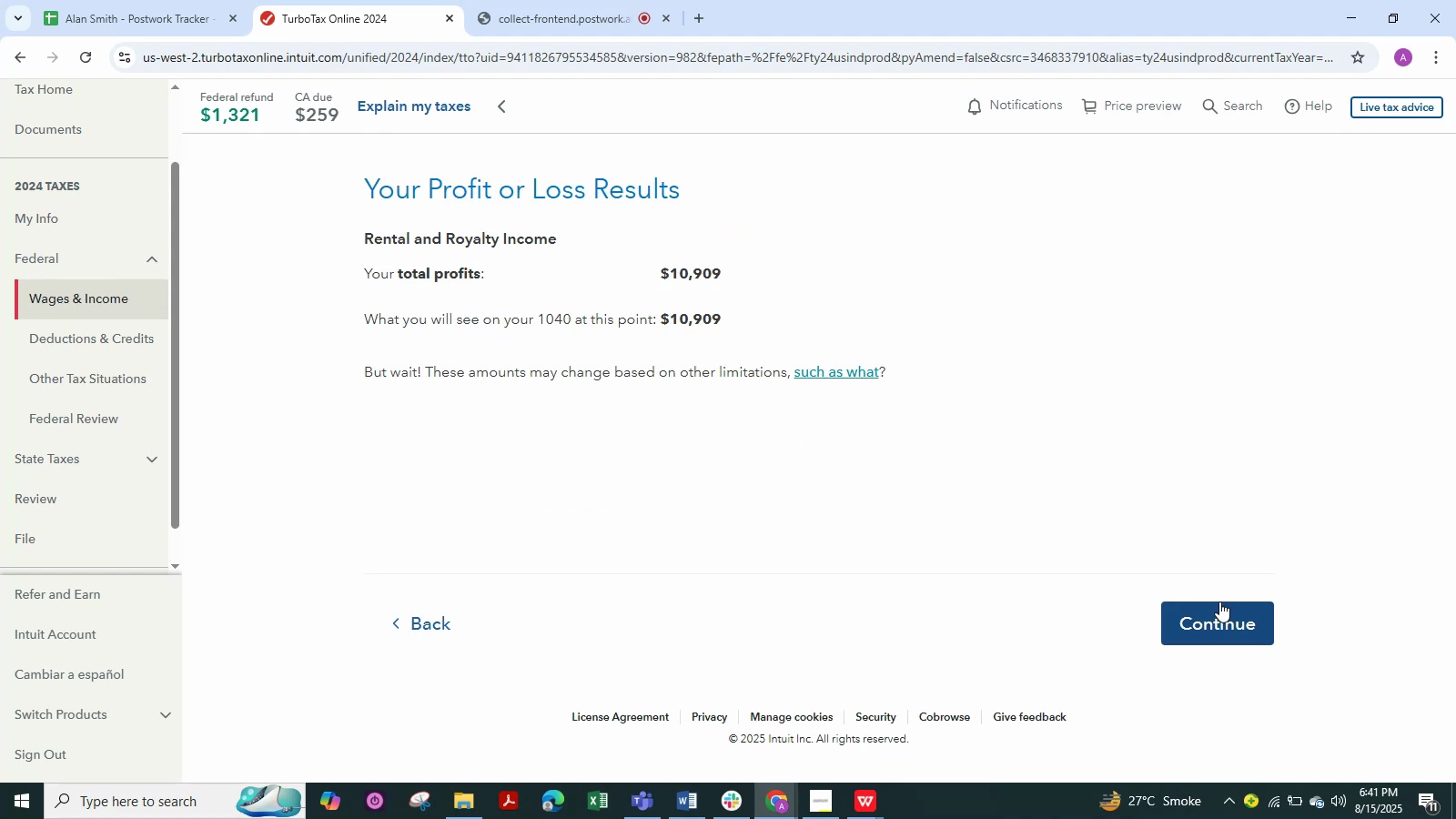 
left_click([1227, 625])
 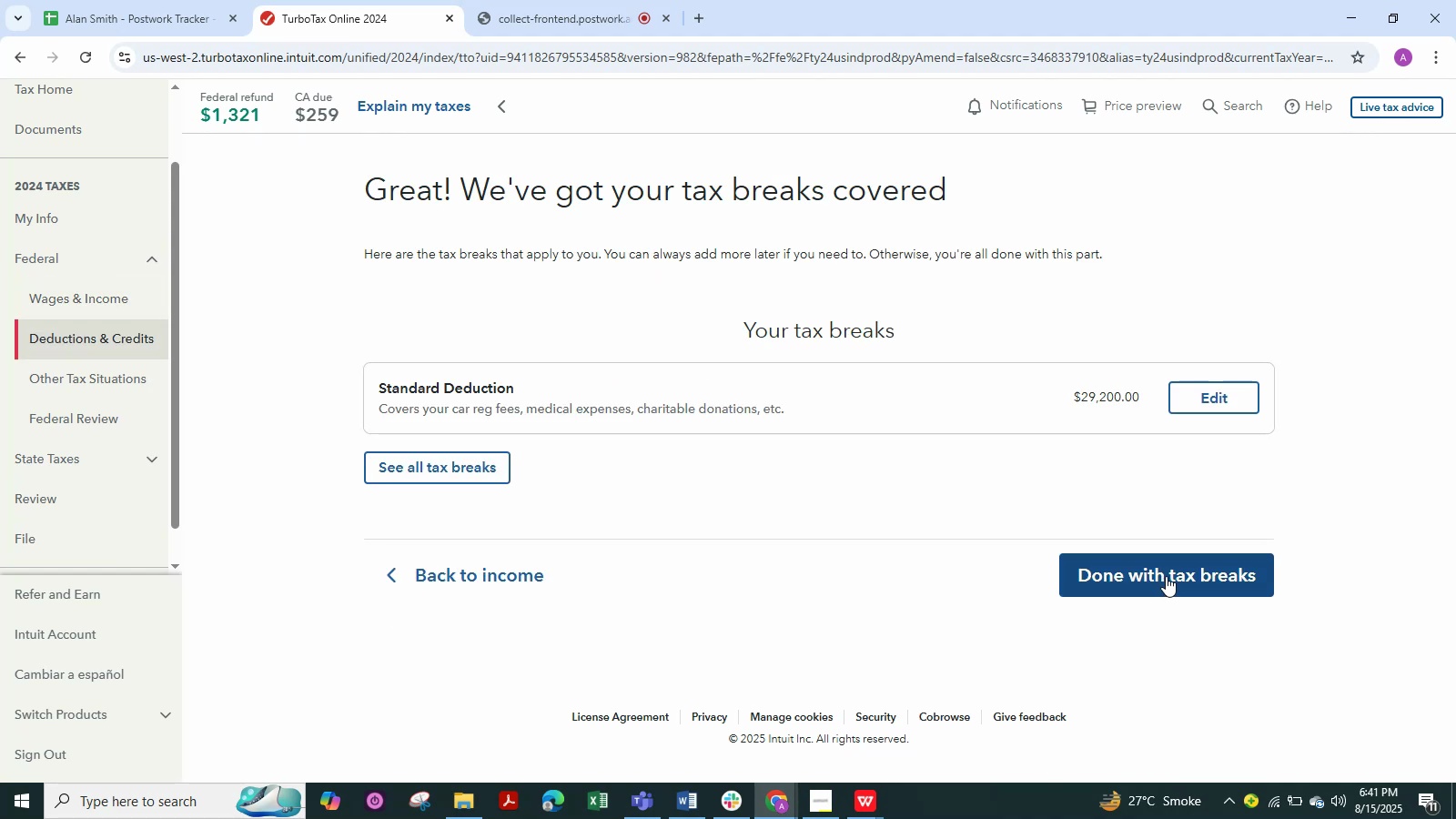 
wait(6.1)
 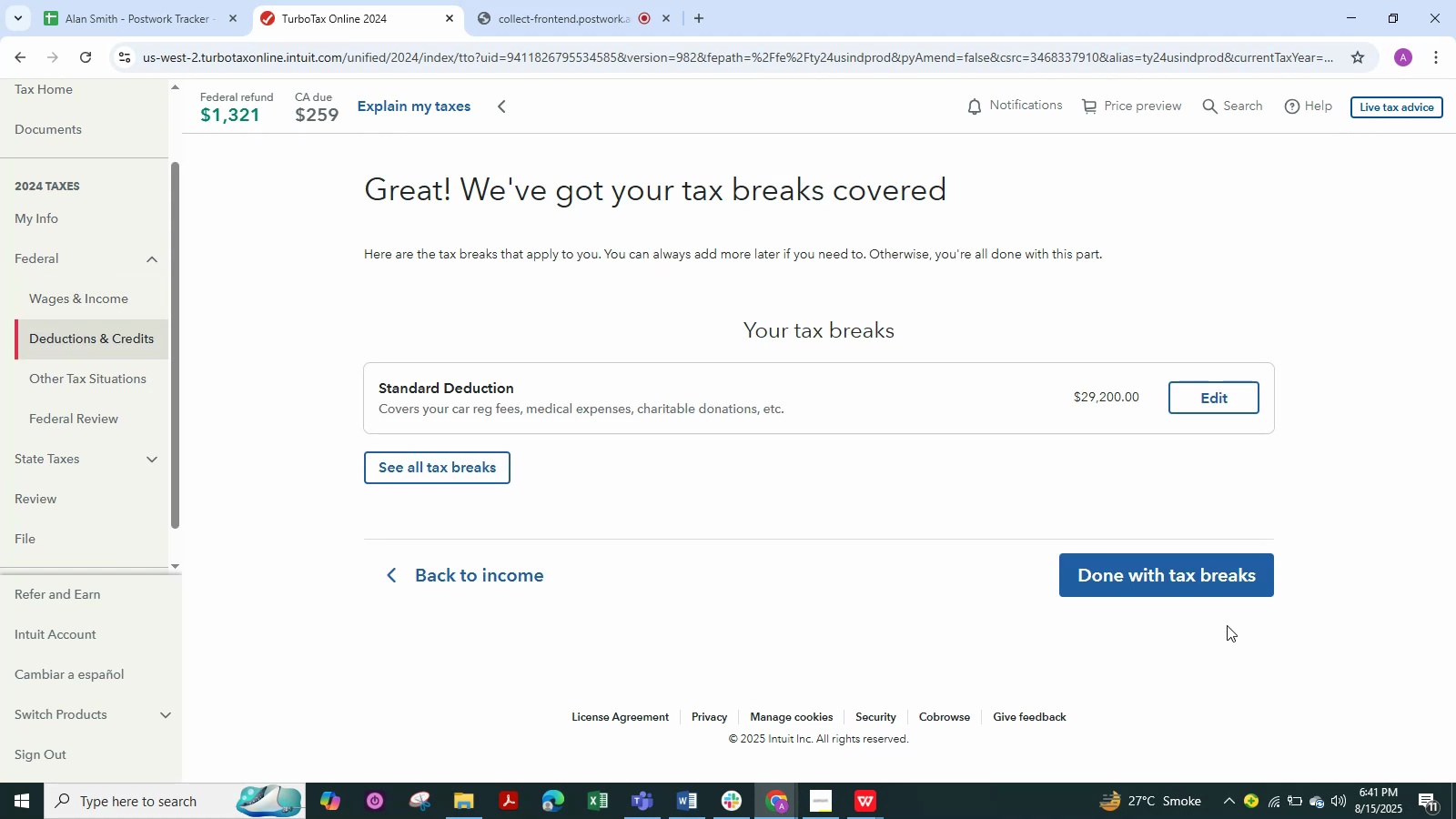 
left_click([1166, 576])
 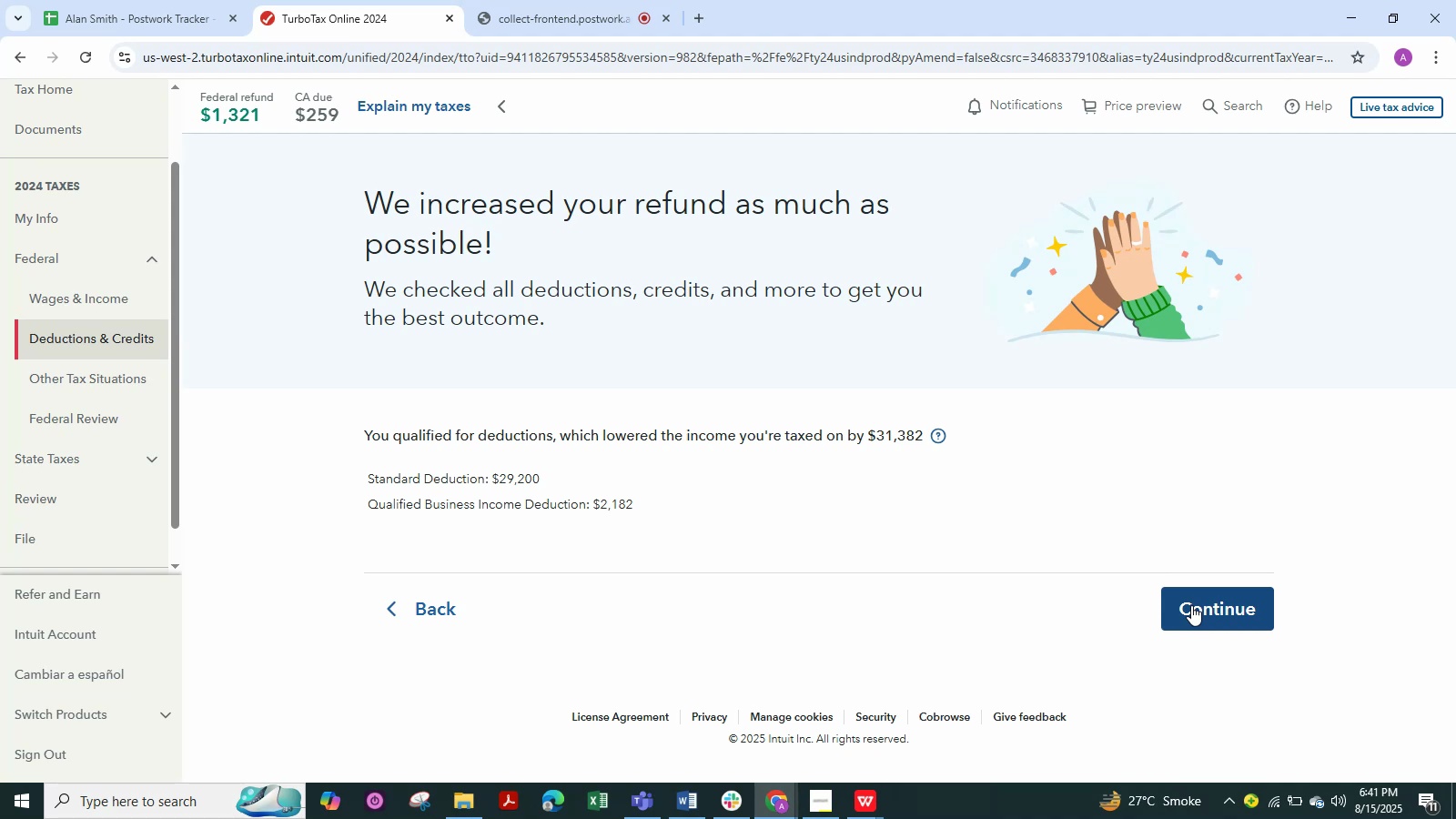 
wait(5.04)
 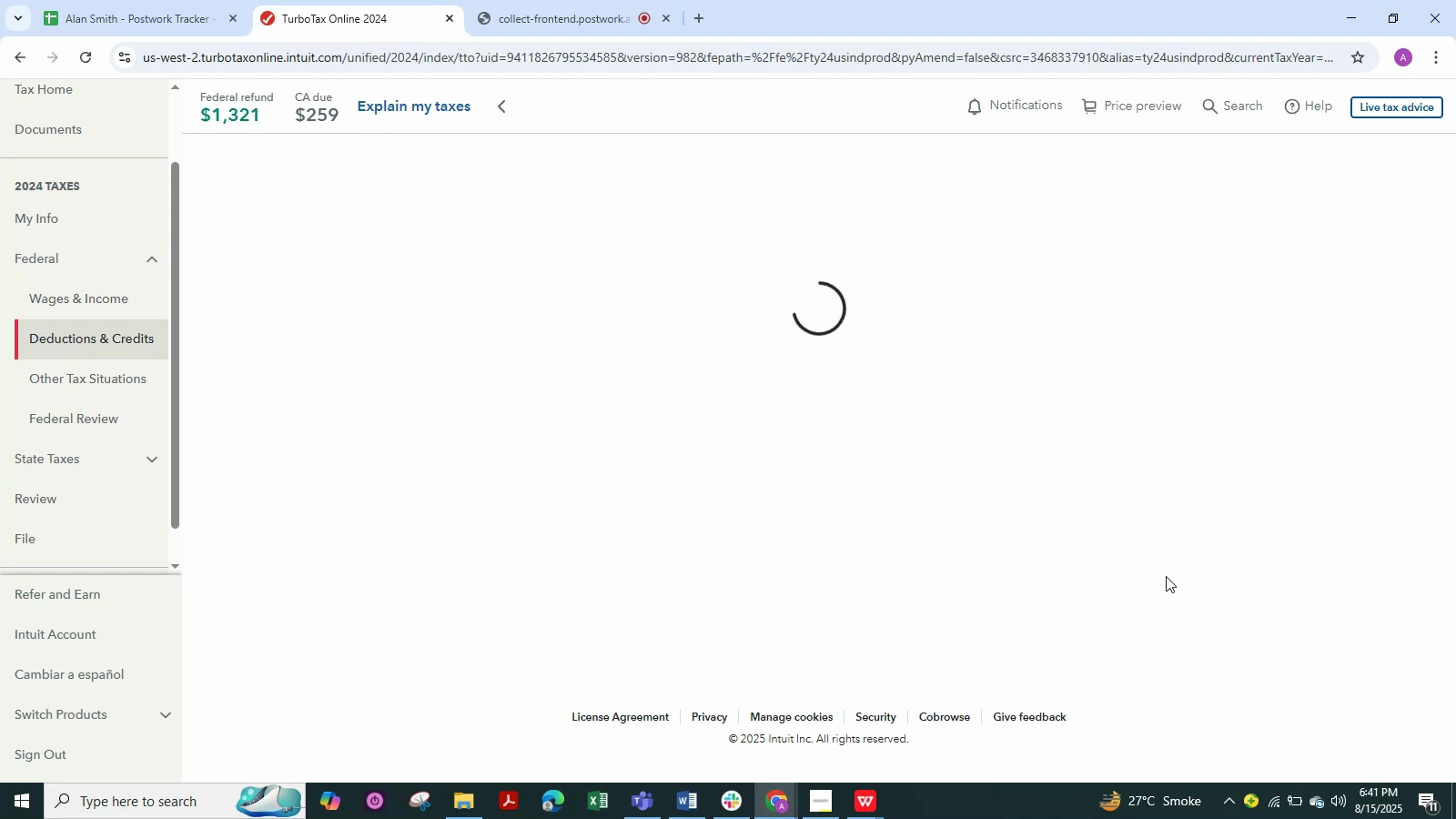 
left_click([1191, 605])
 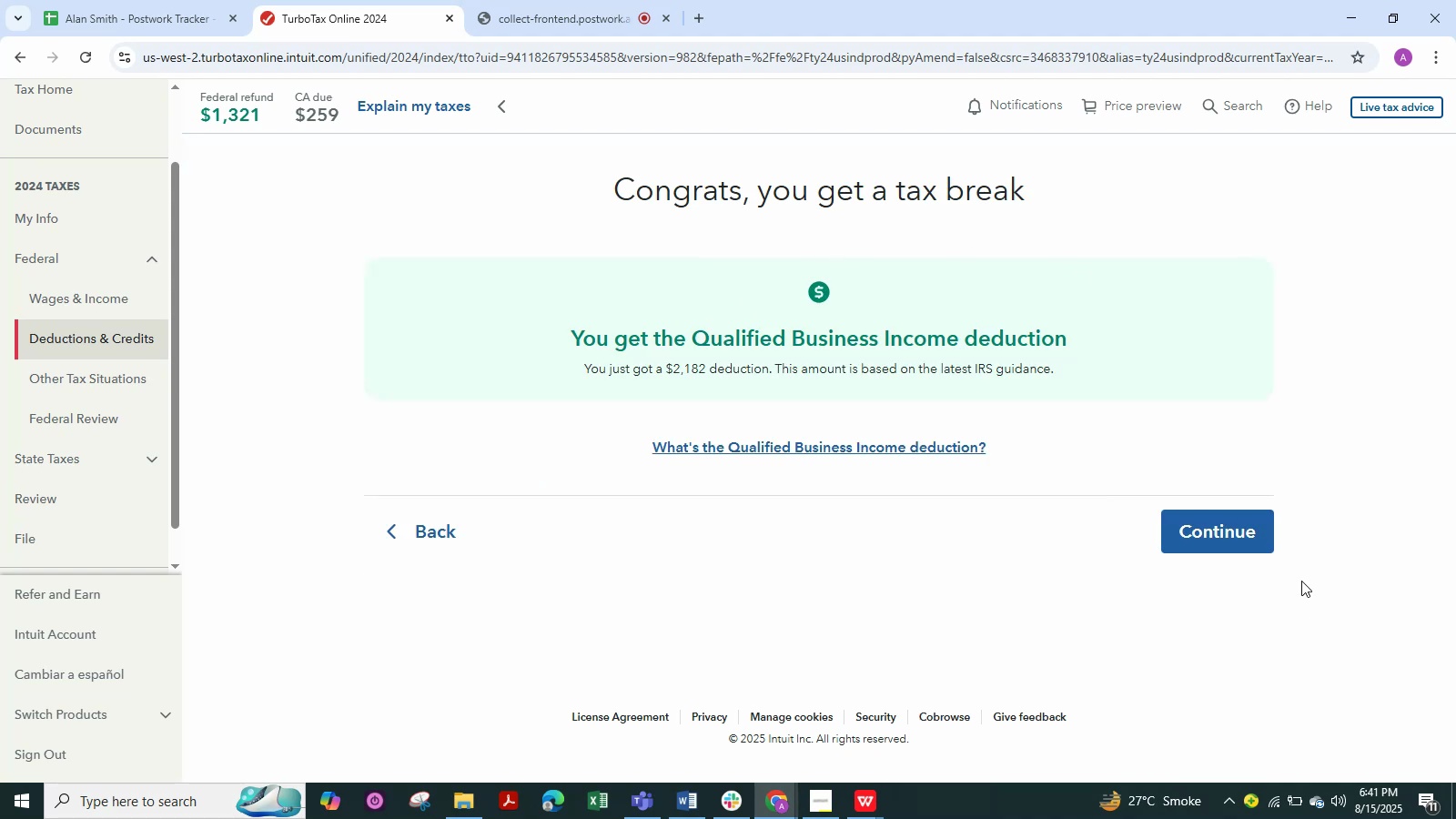 
wait(6.34)
 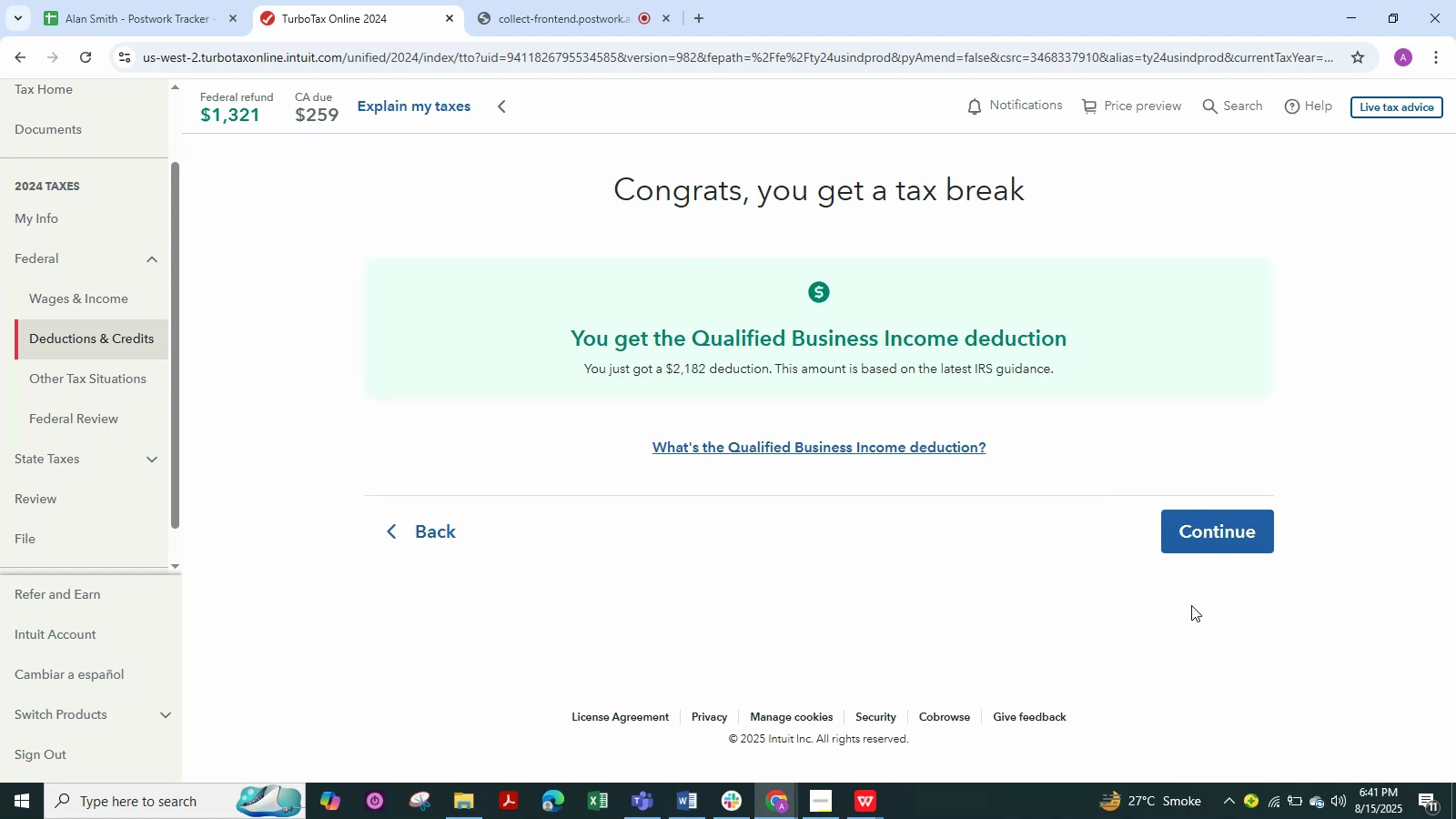 
left_click([1225, 528])
 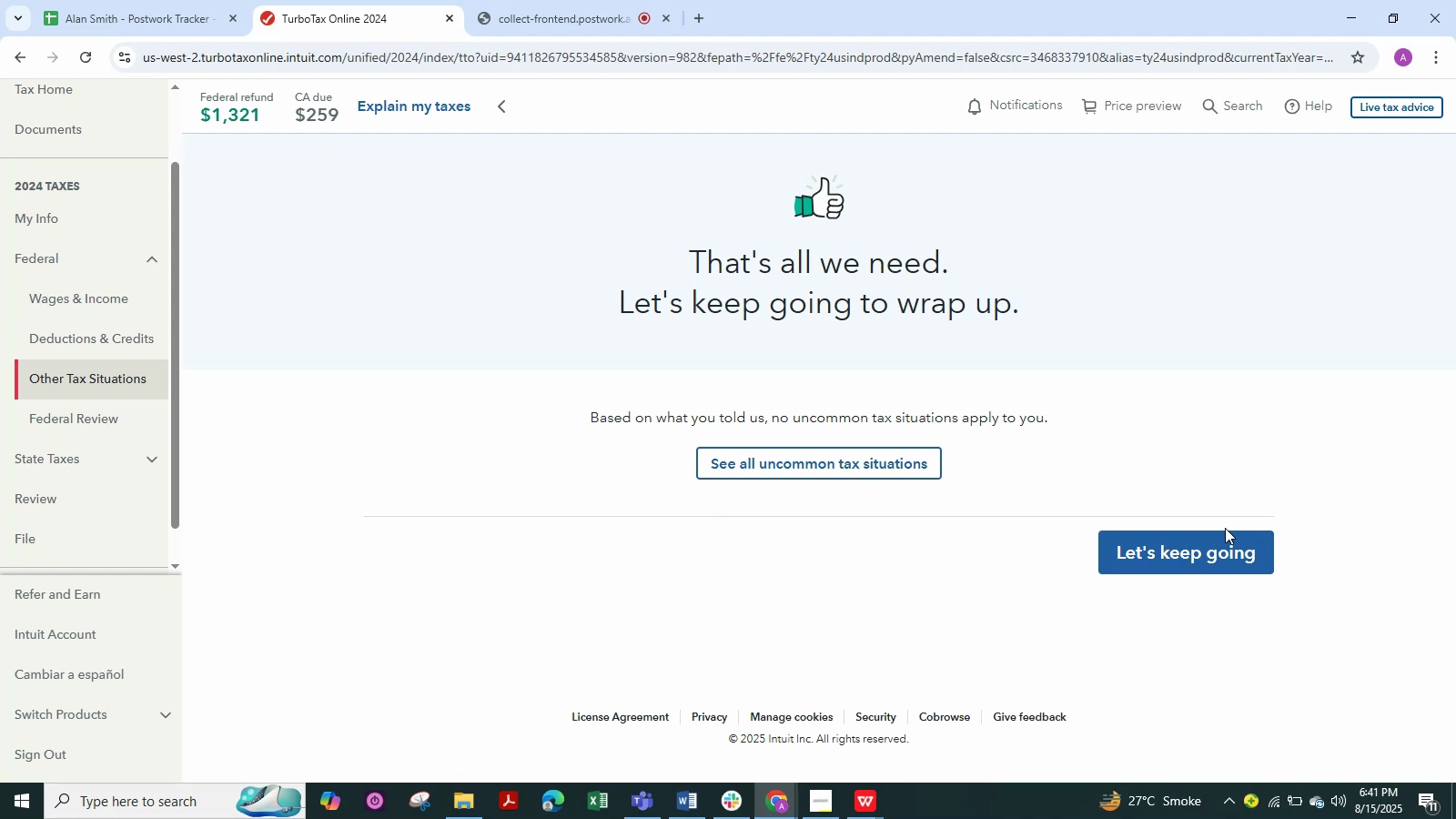 
left_click([1202, 539])
 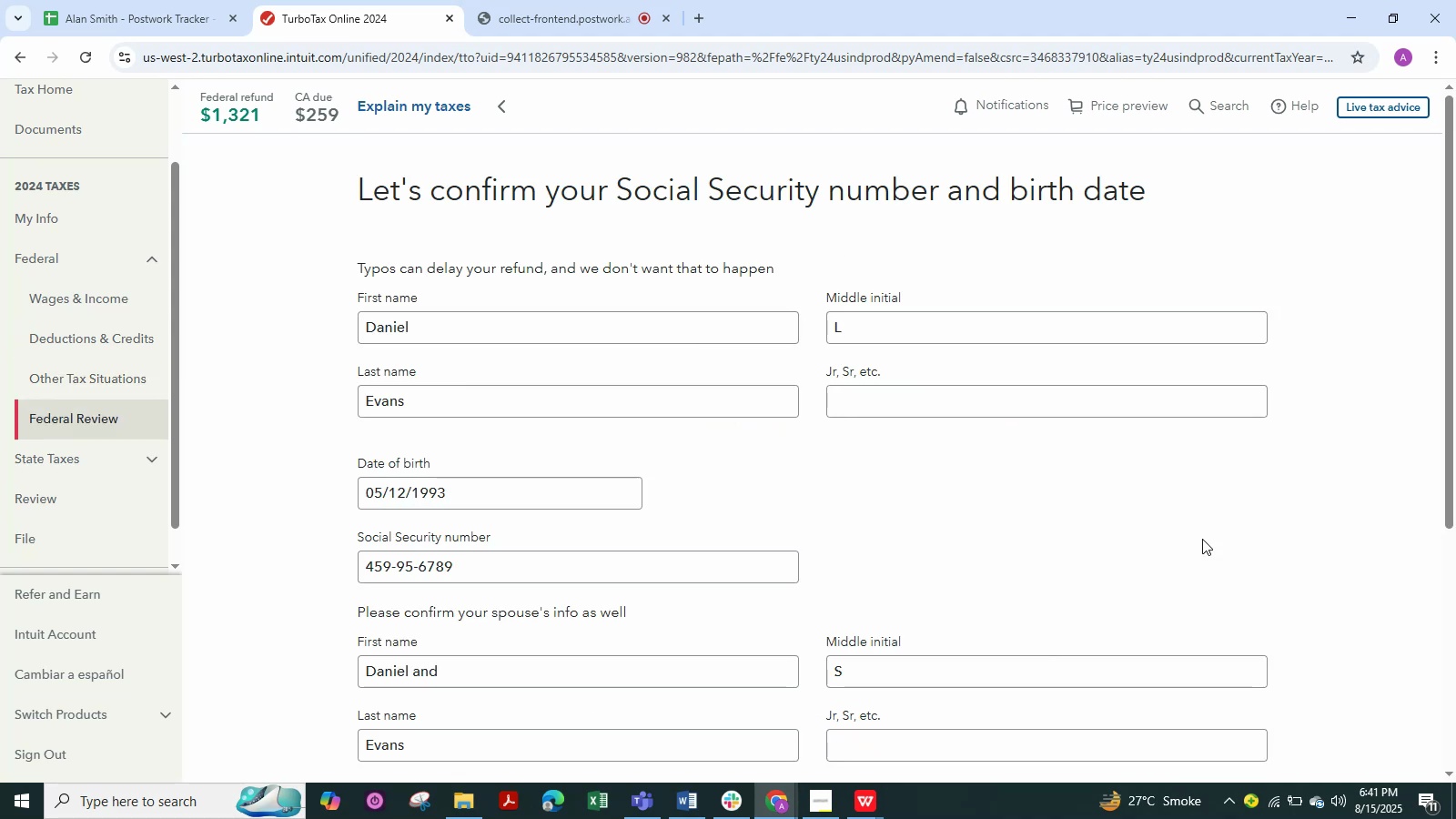 
scroll: coordinate [1202, 539], scroll_direction: down, amount: 10.0
 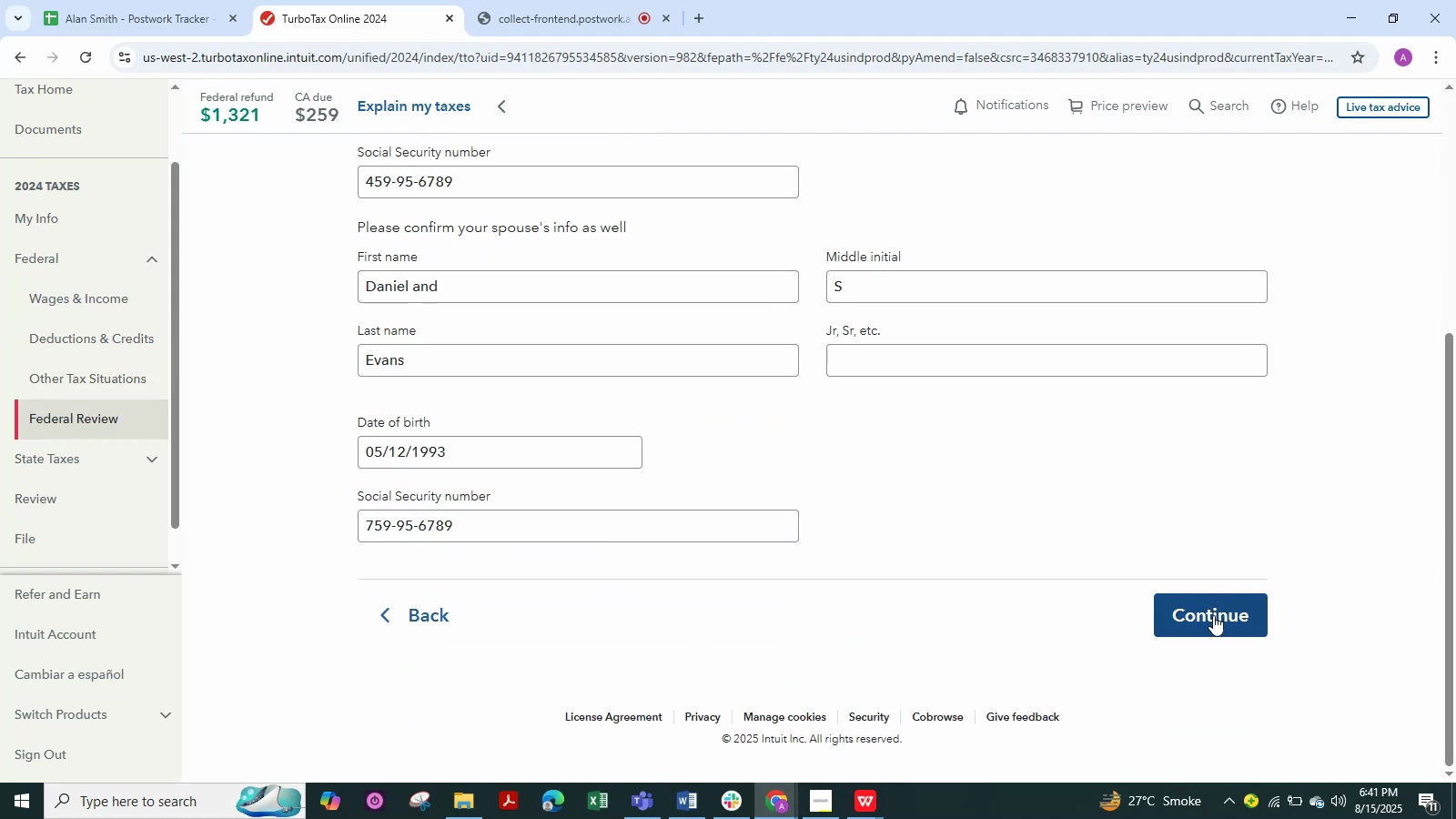 
scroll: coordinate [1213, 615], scroll_direction: up, amount: 2.0
 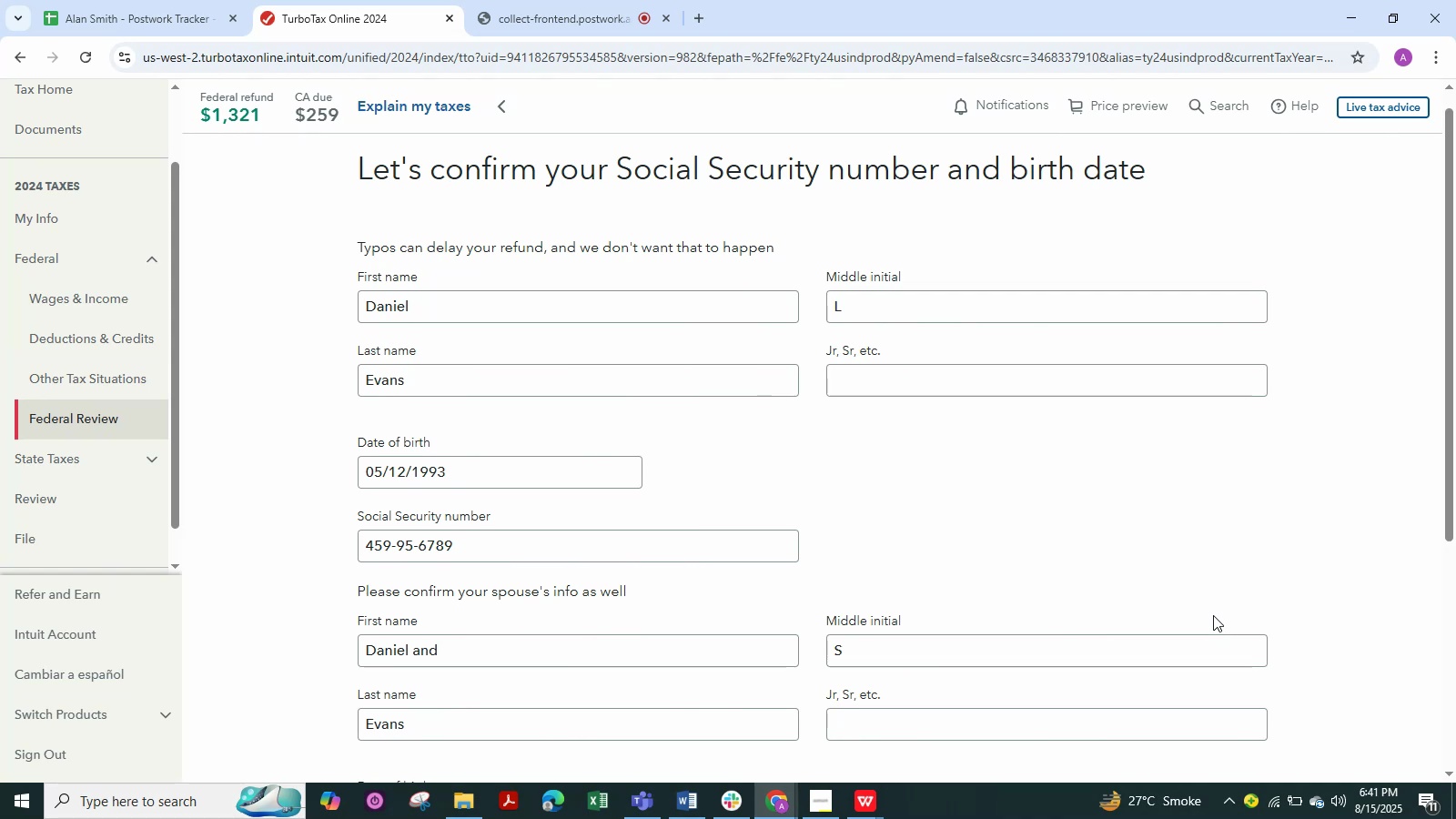 
scroll: coordinate [1213, 615], scroll_direction: down, amount: 3.0
 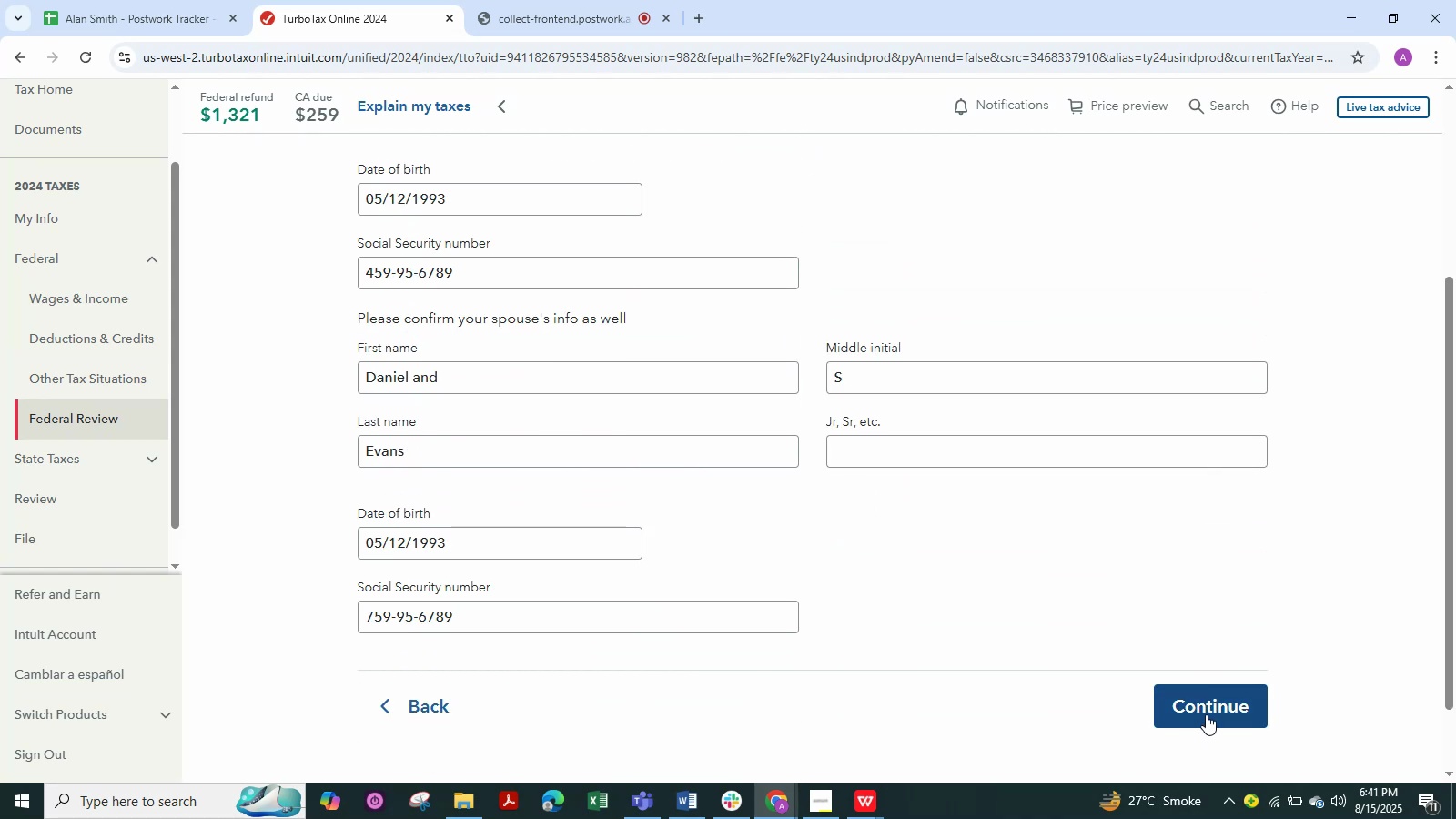 
left_click([1207, 713])
 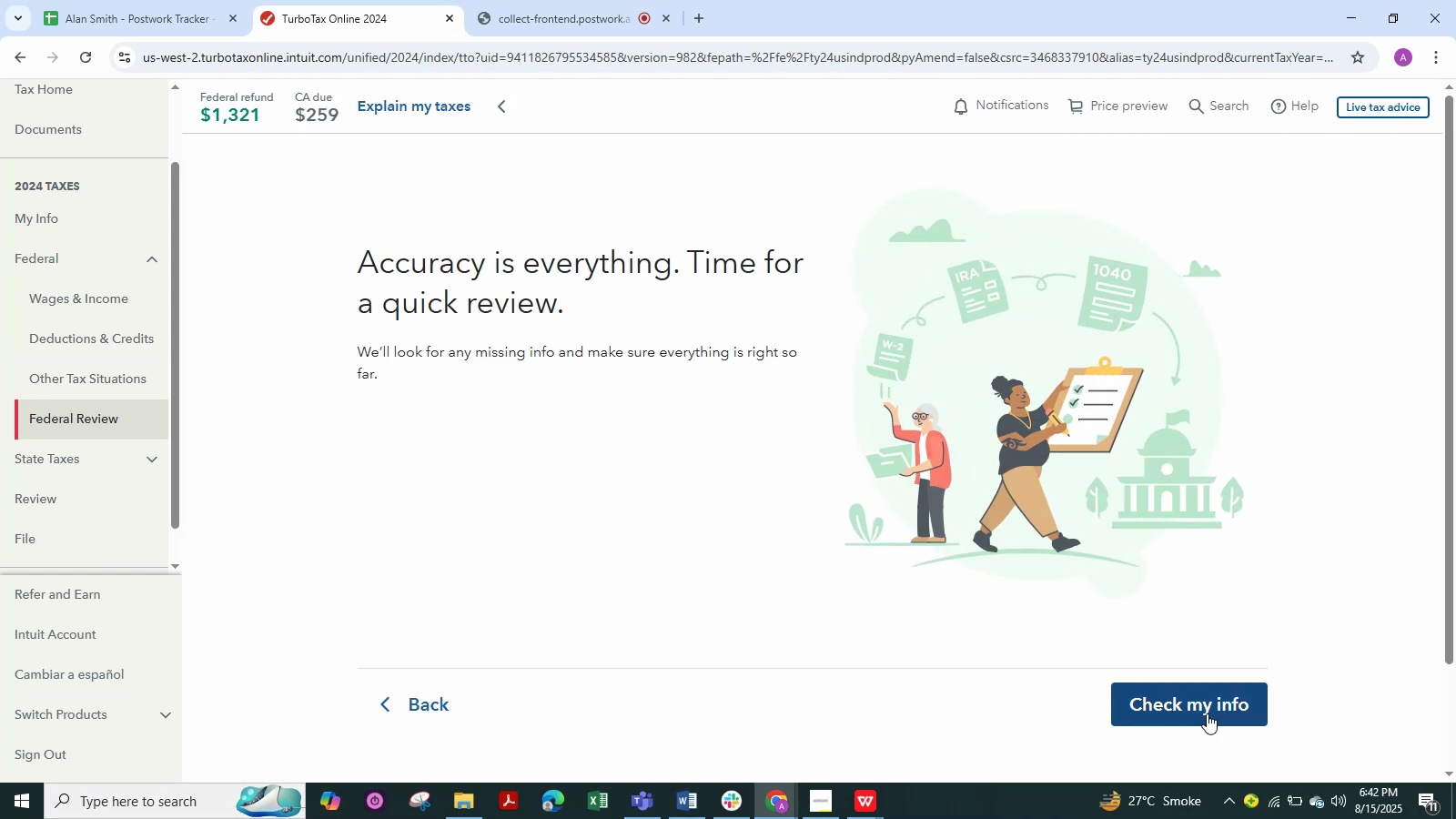 
wait(7.37)
 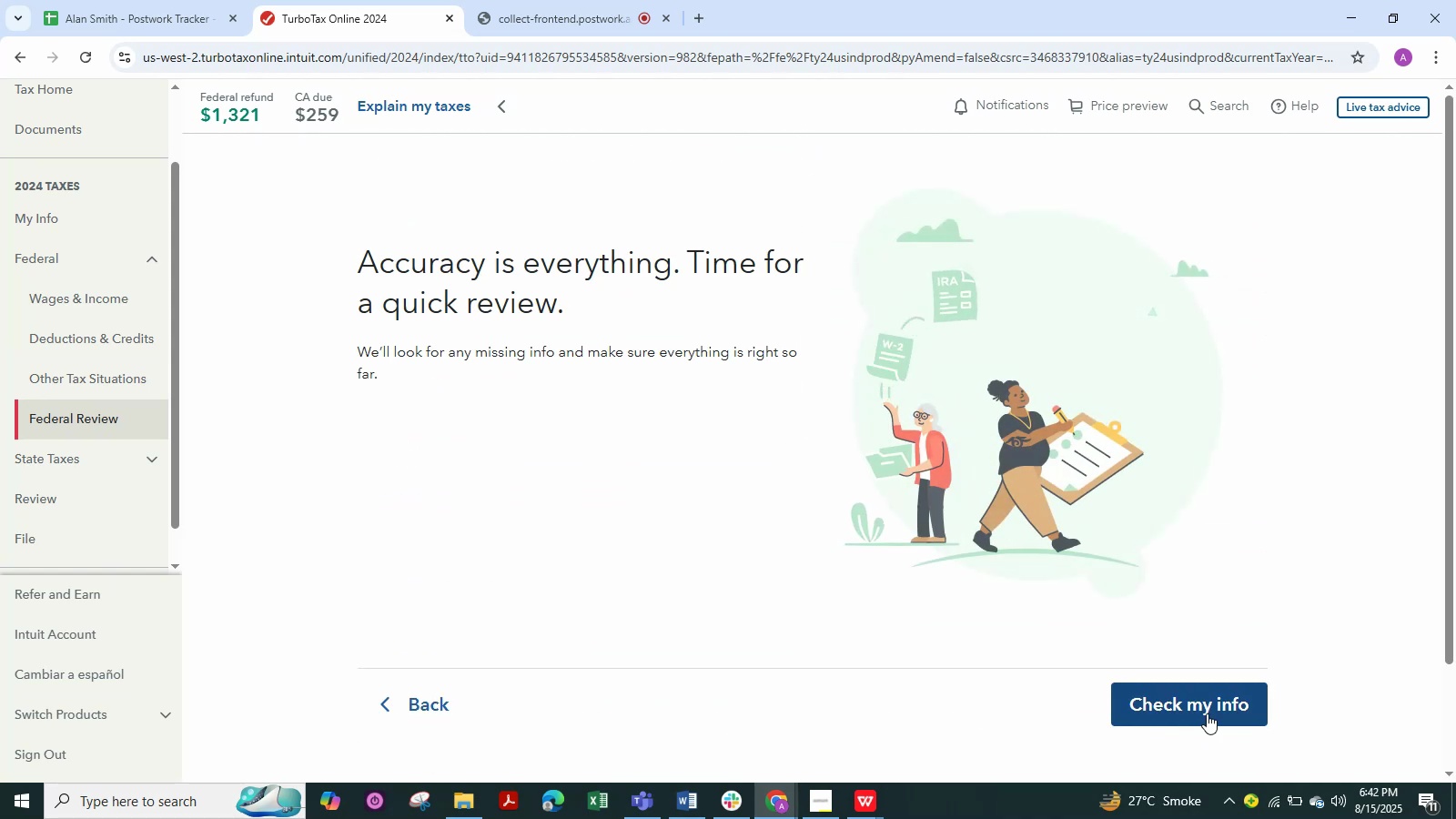 
left_click([1207, 713])
 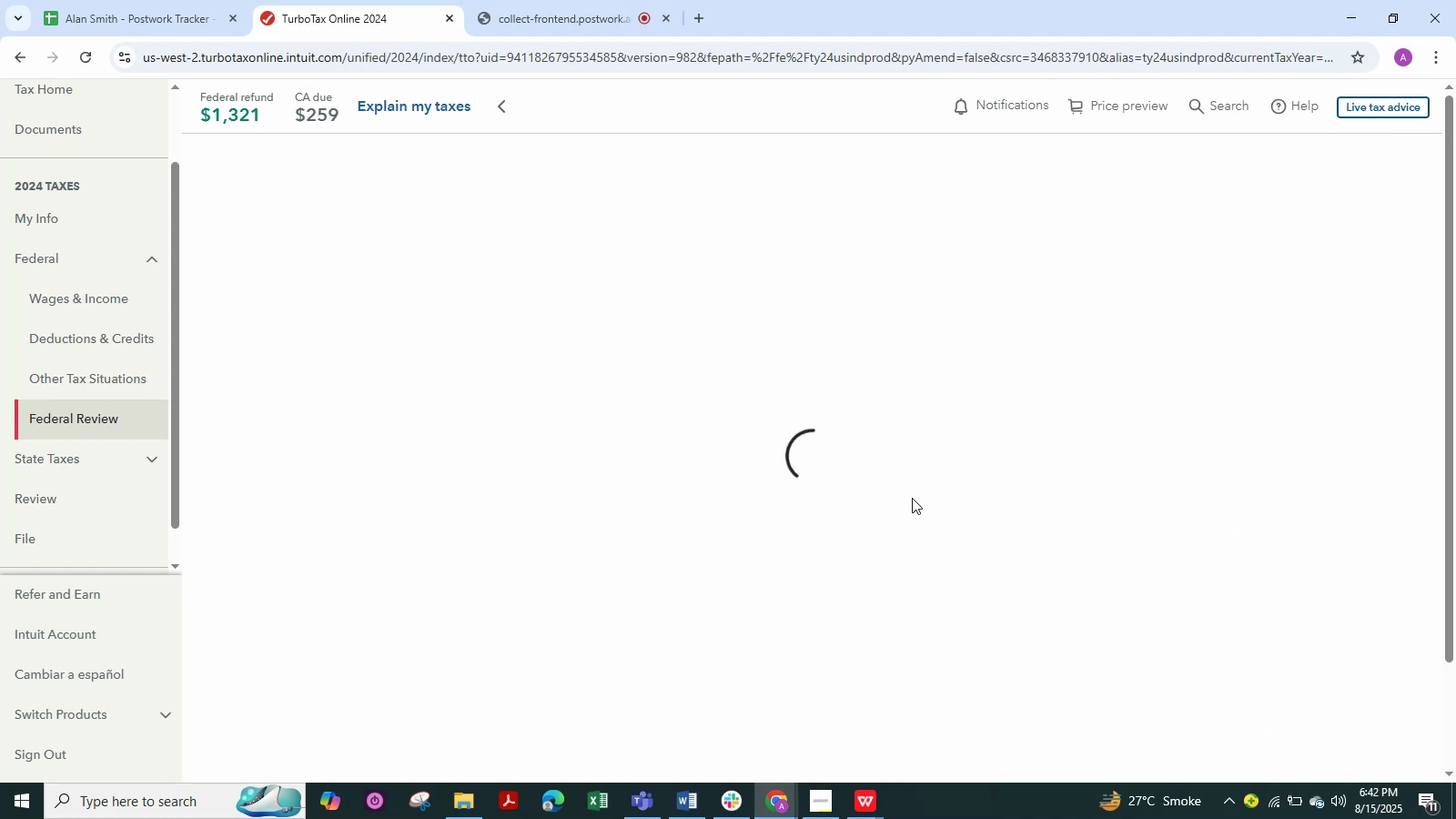 
wait(6.93)
 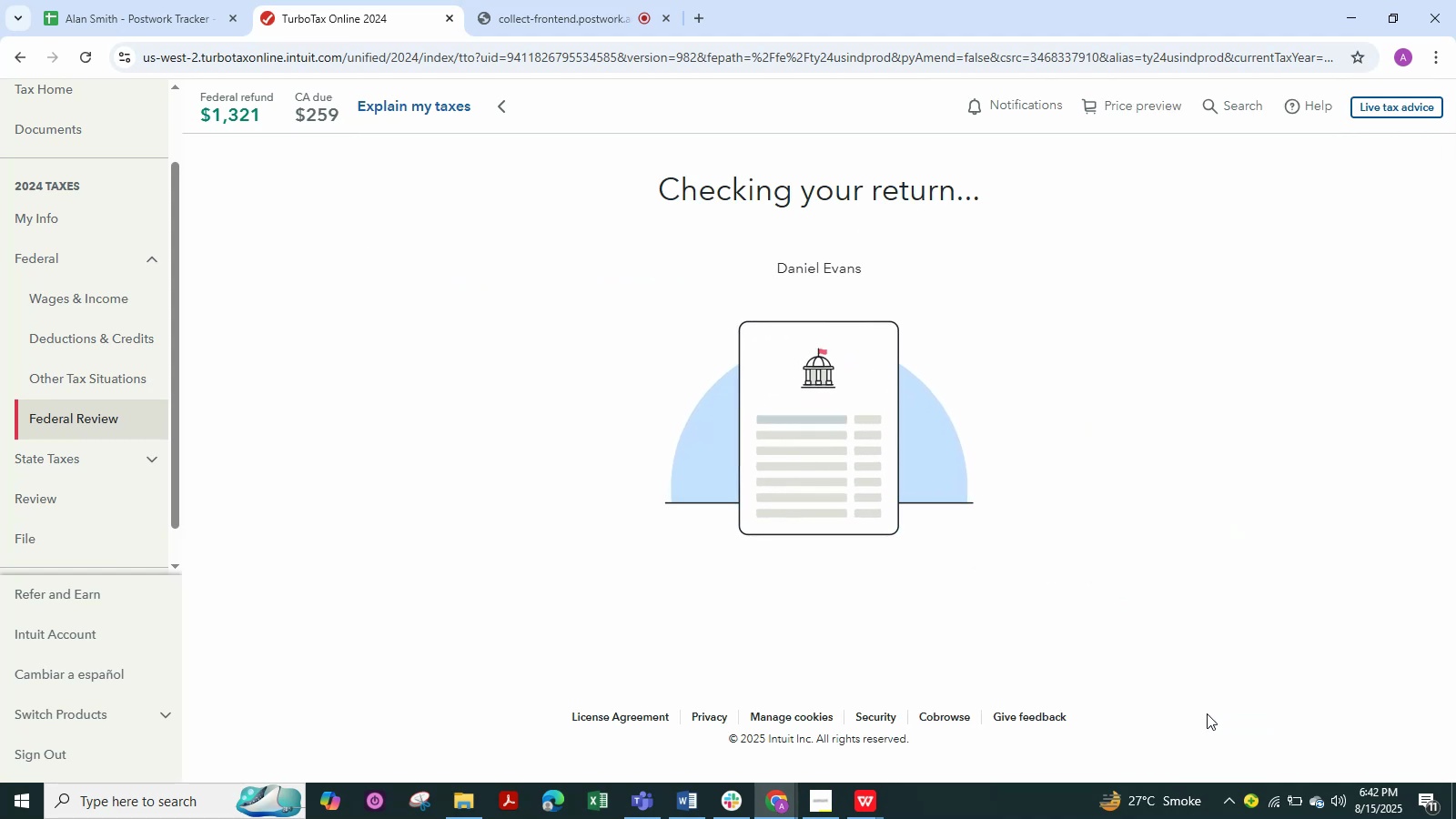 
left_click([1228, 598])
 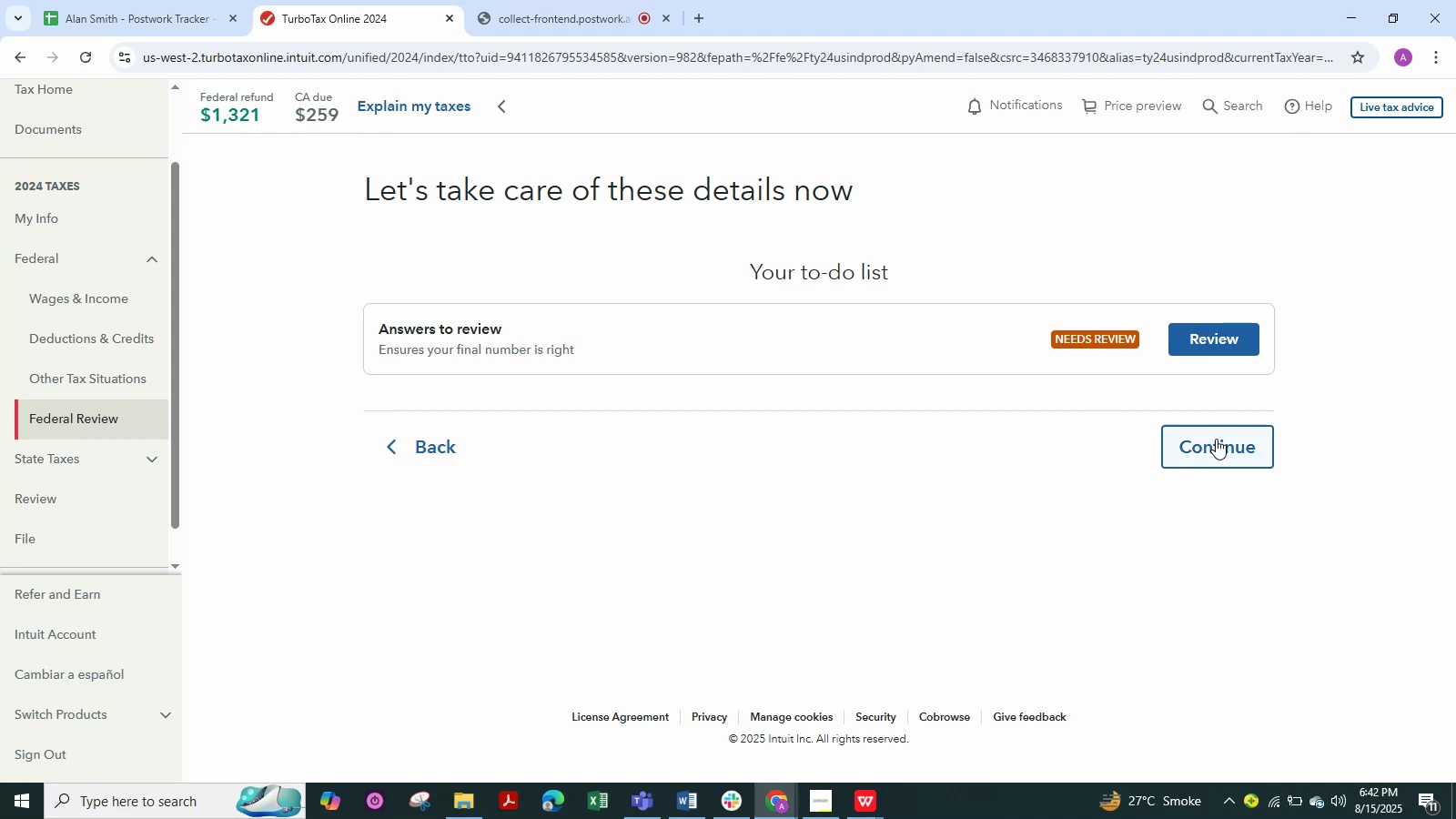 
wait(7.3)
 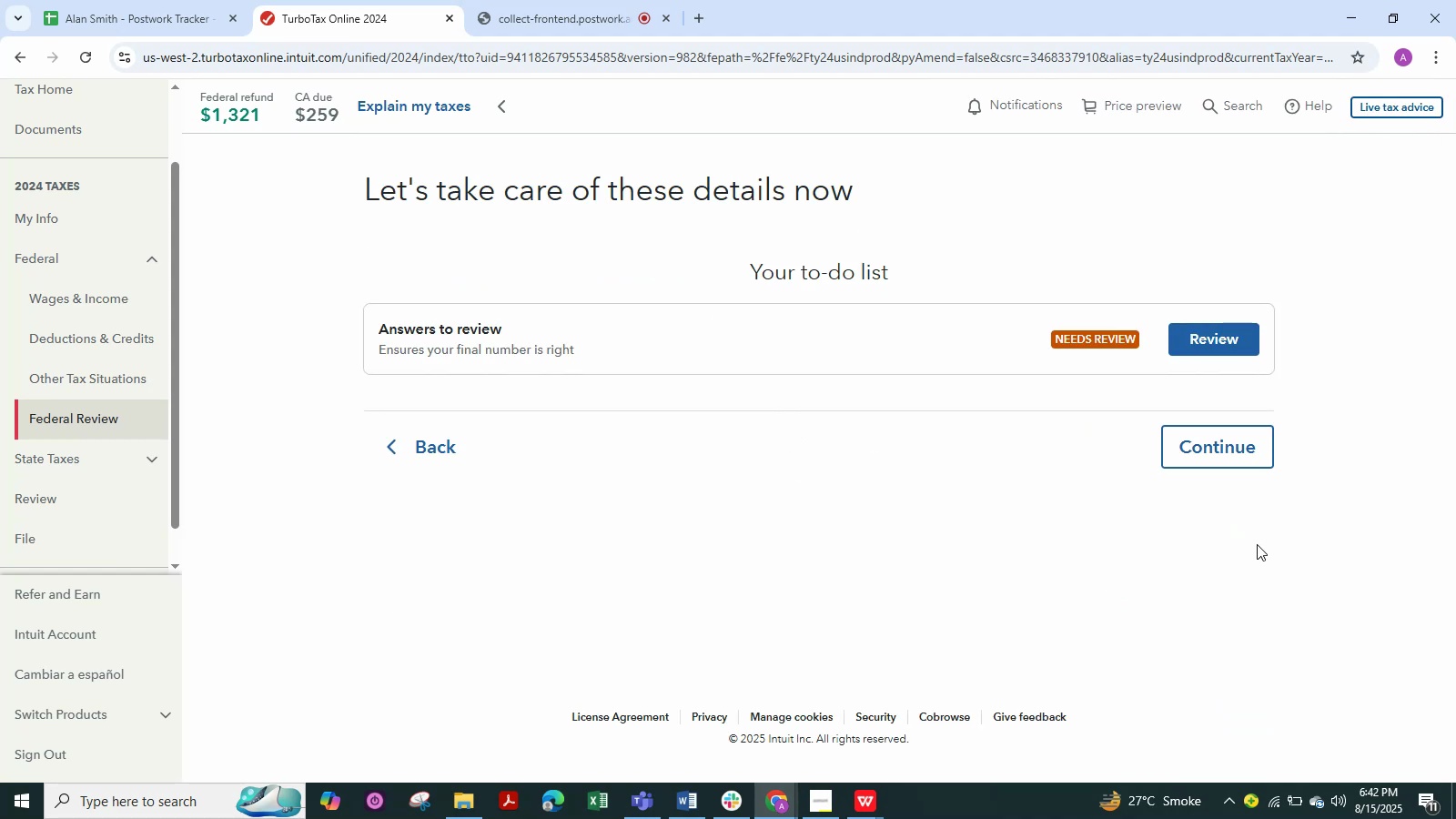 
left_click([1215, 338])
 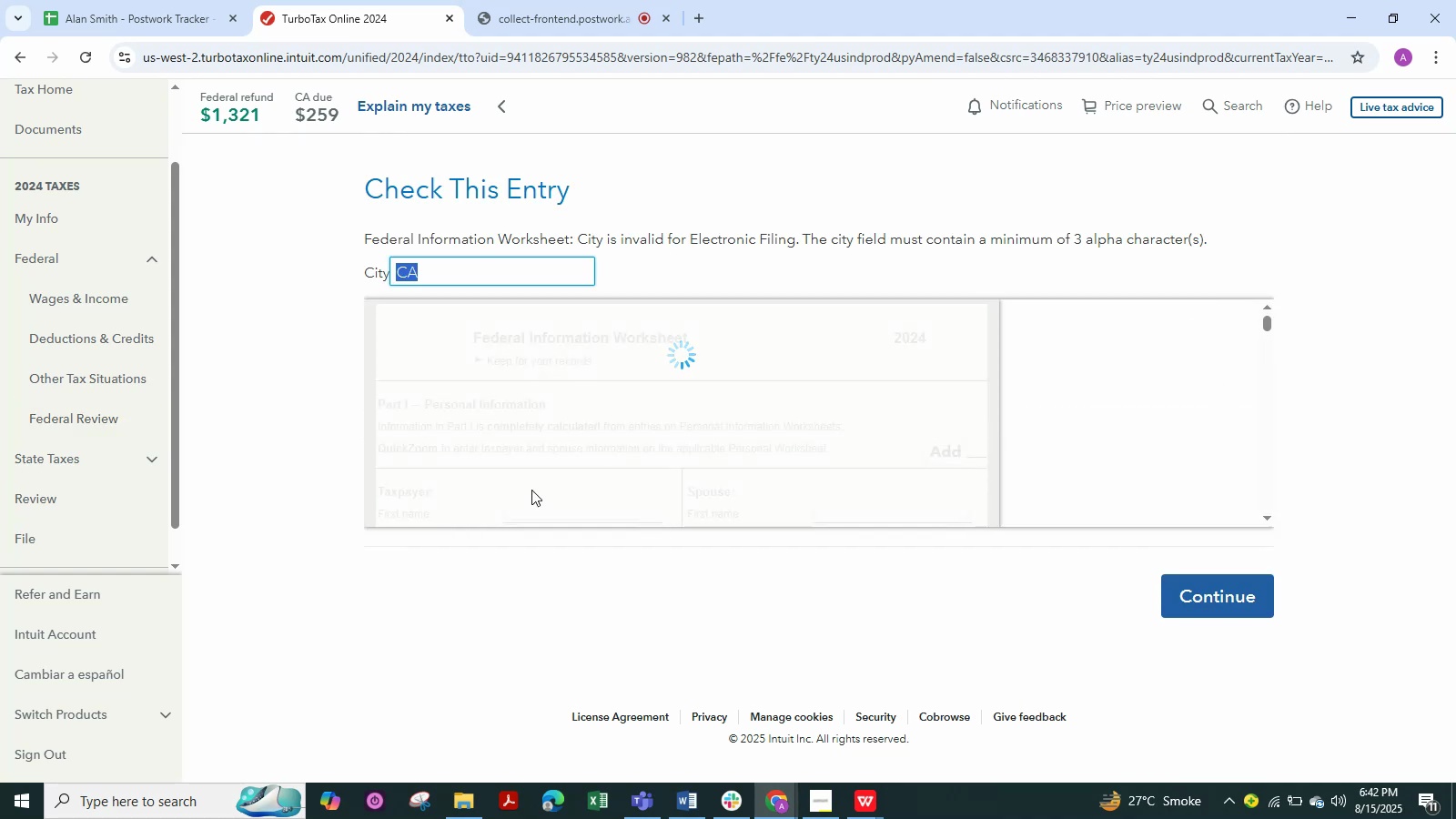 
mouse_move([625, 498])
 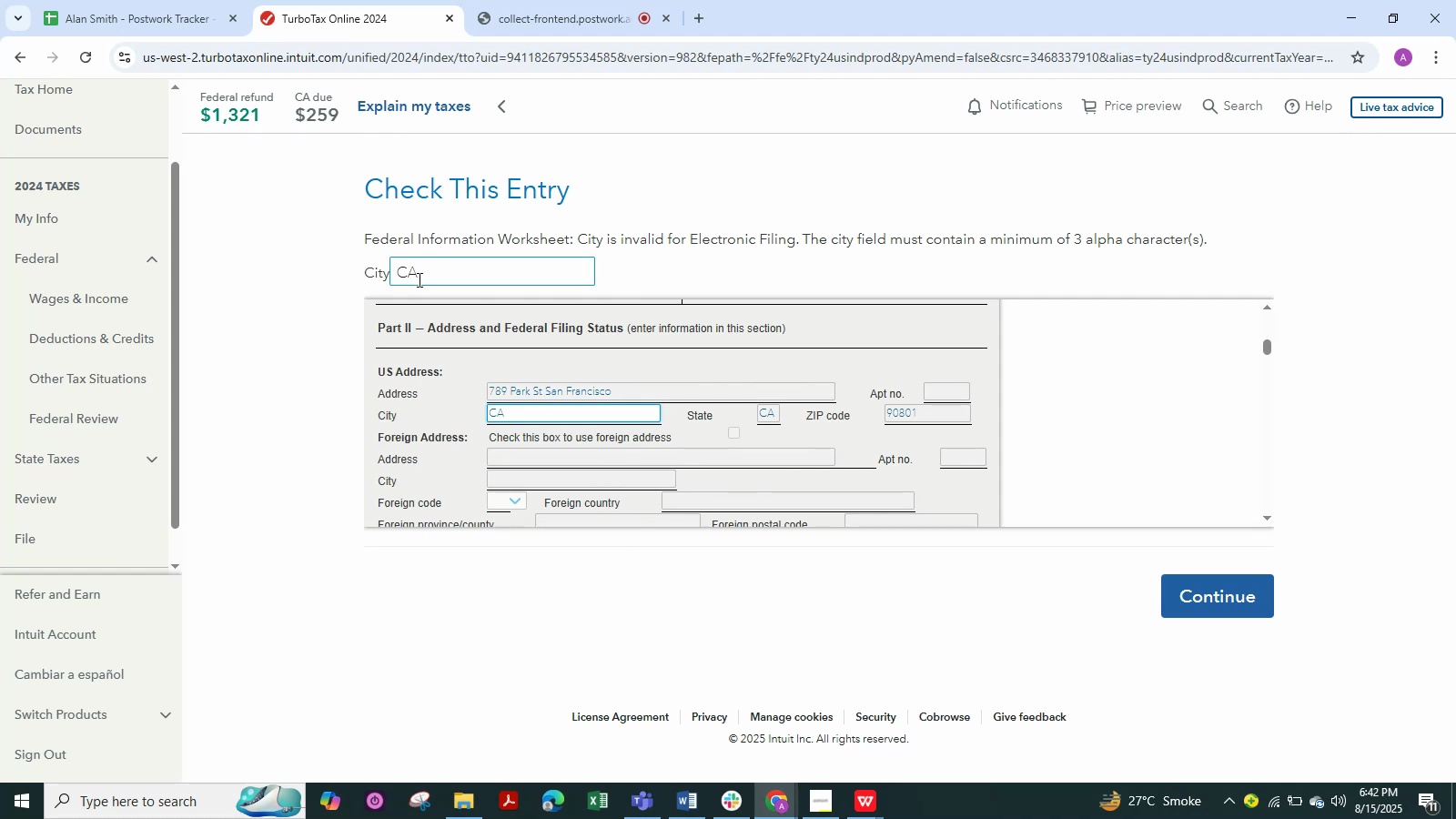 
left_click([425, 278])
 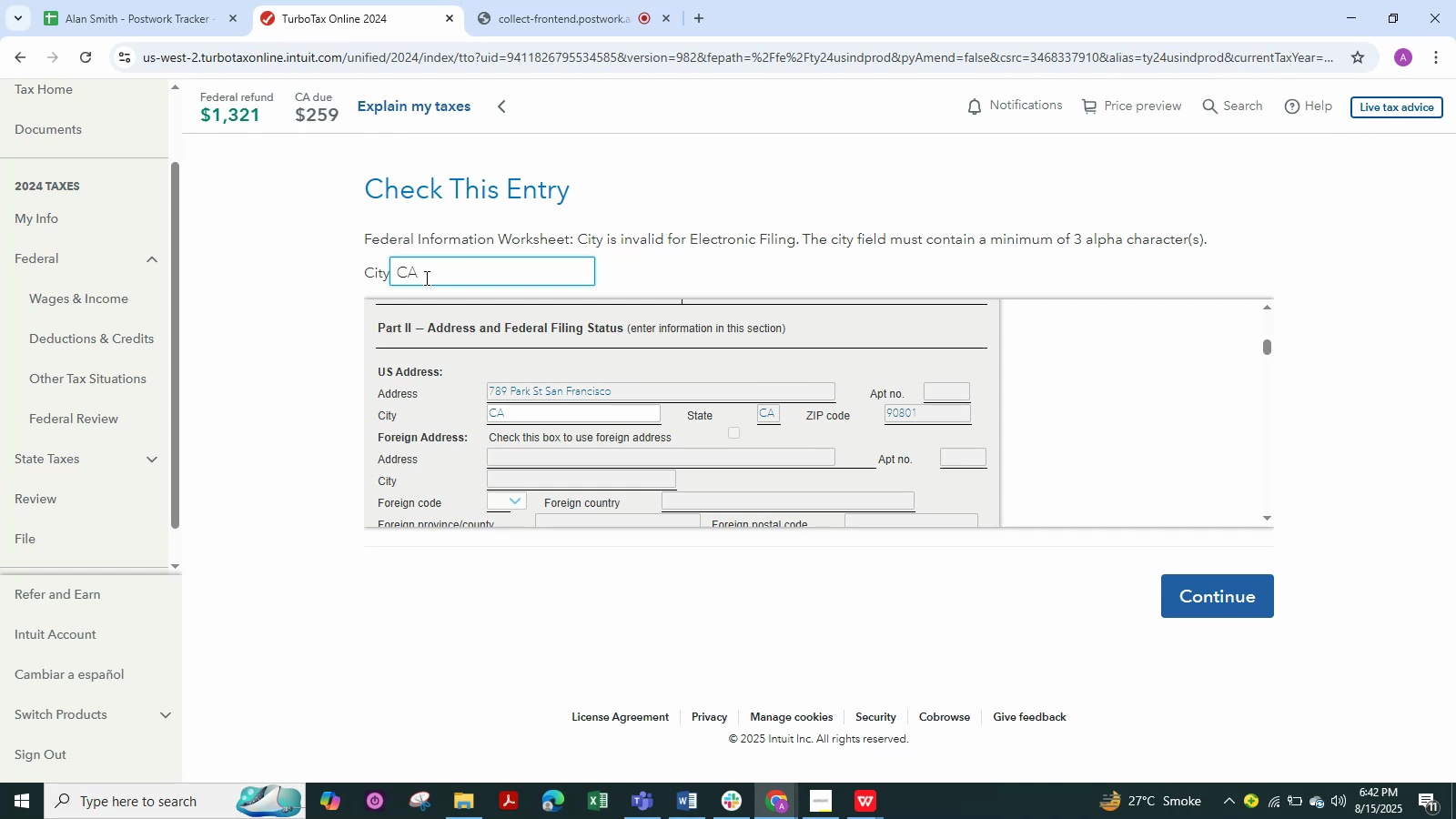 
key(Backspace)
type(alifornia)
 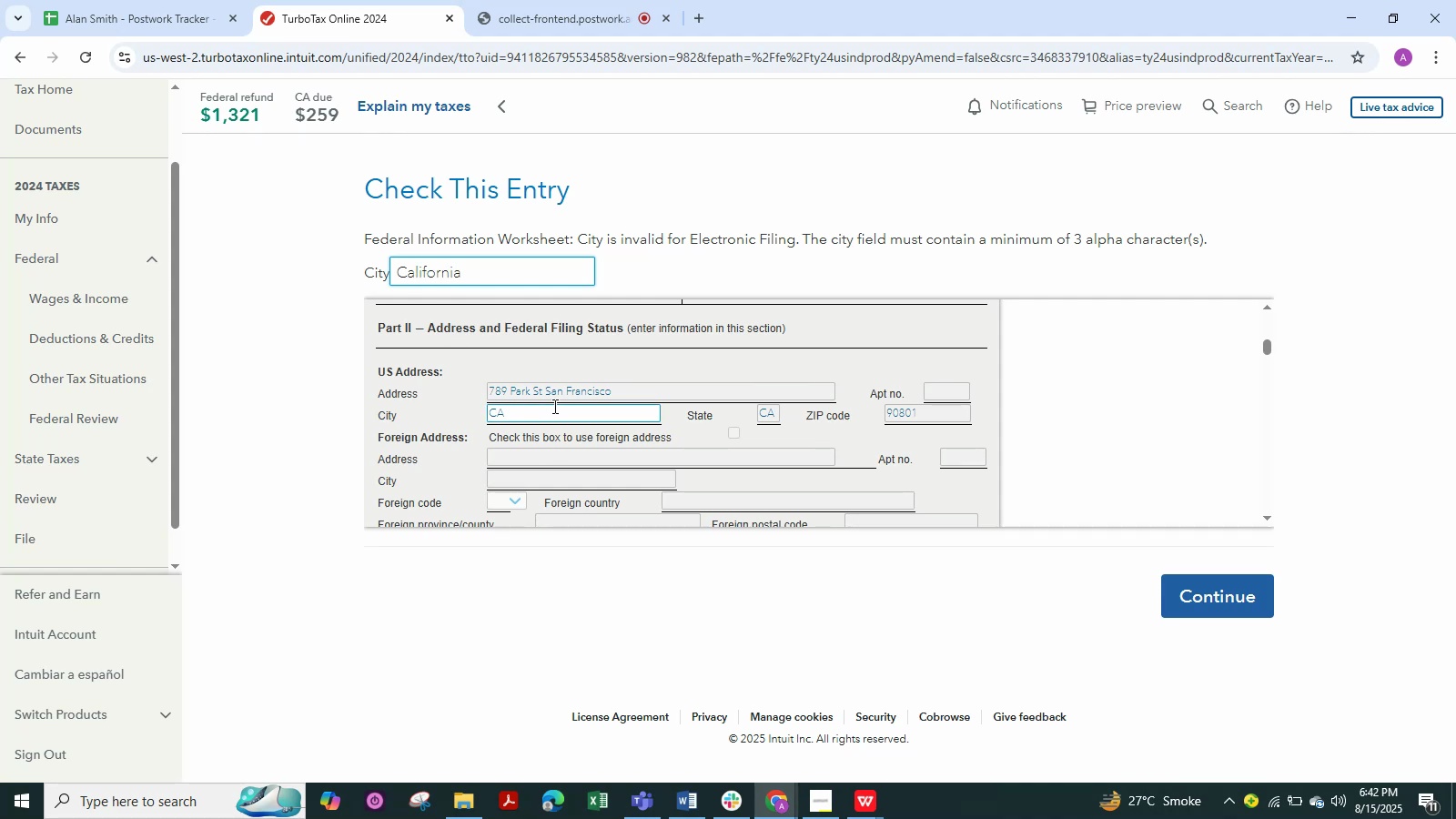 
left_click([551, 414])
 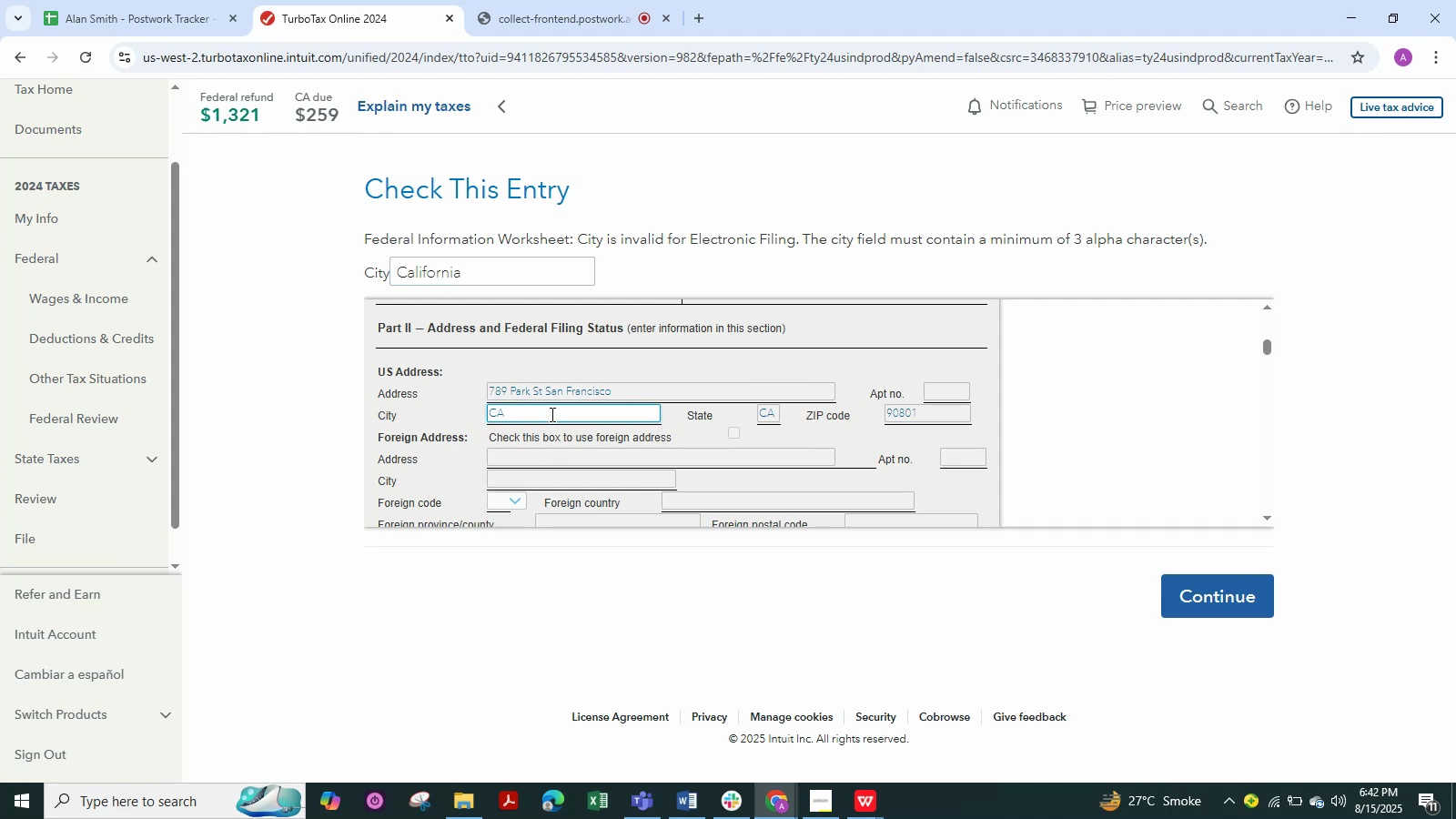 
key(Backspace)
type(alifornia)
 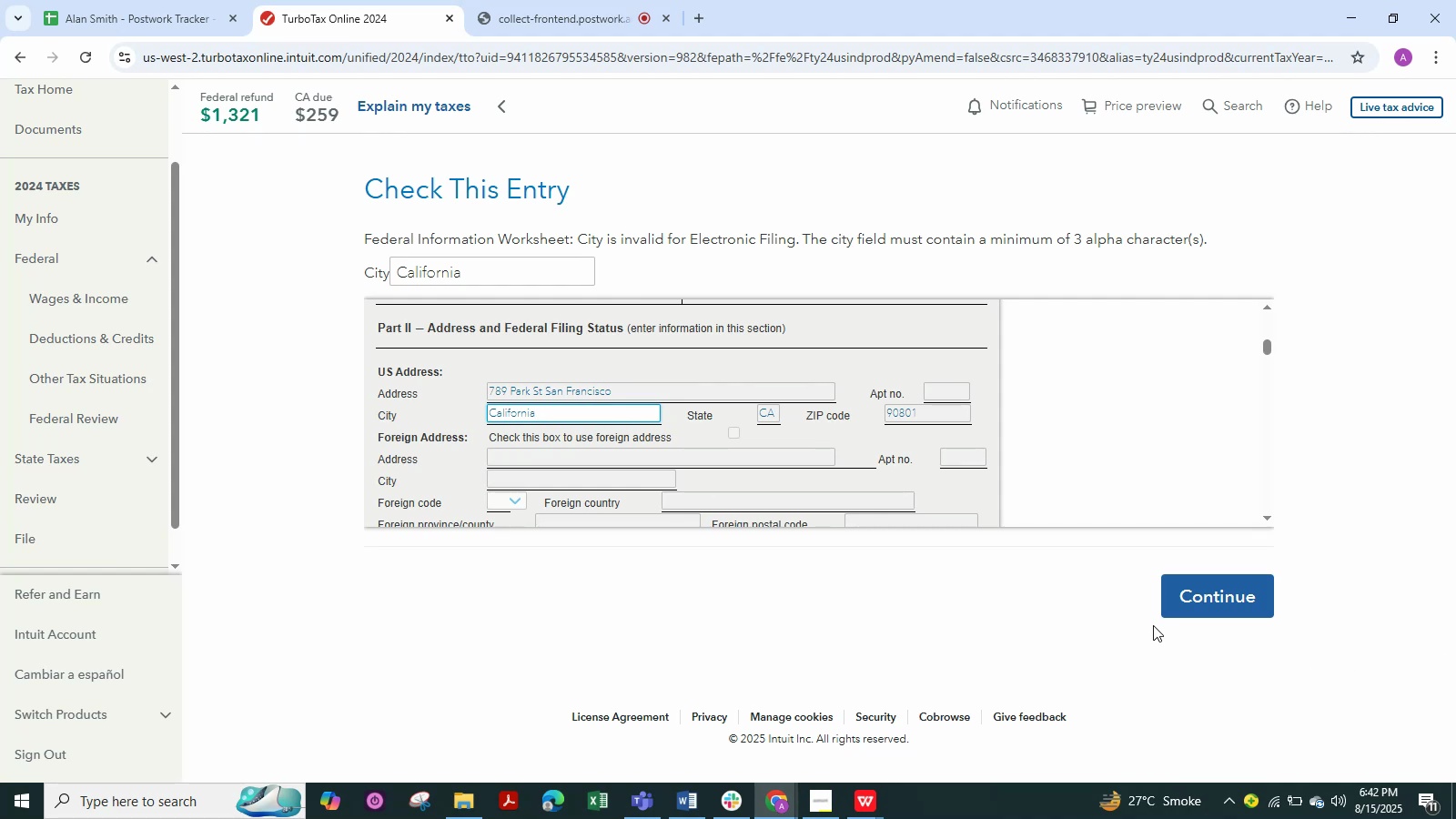 
left_click([1195, 599])
 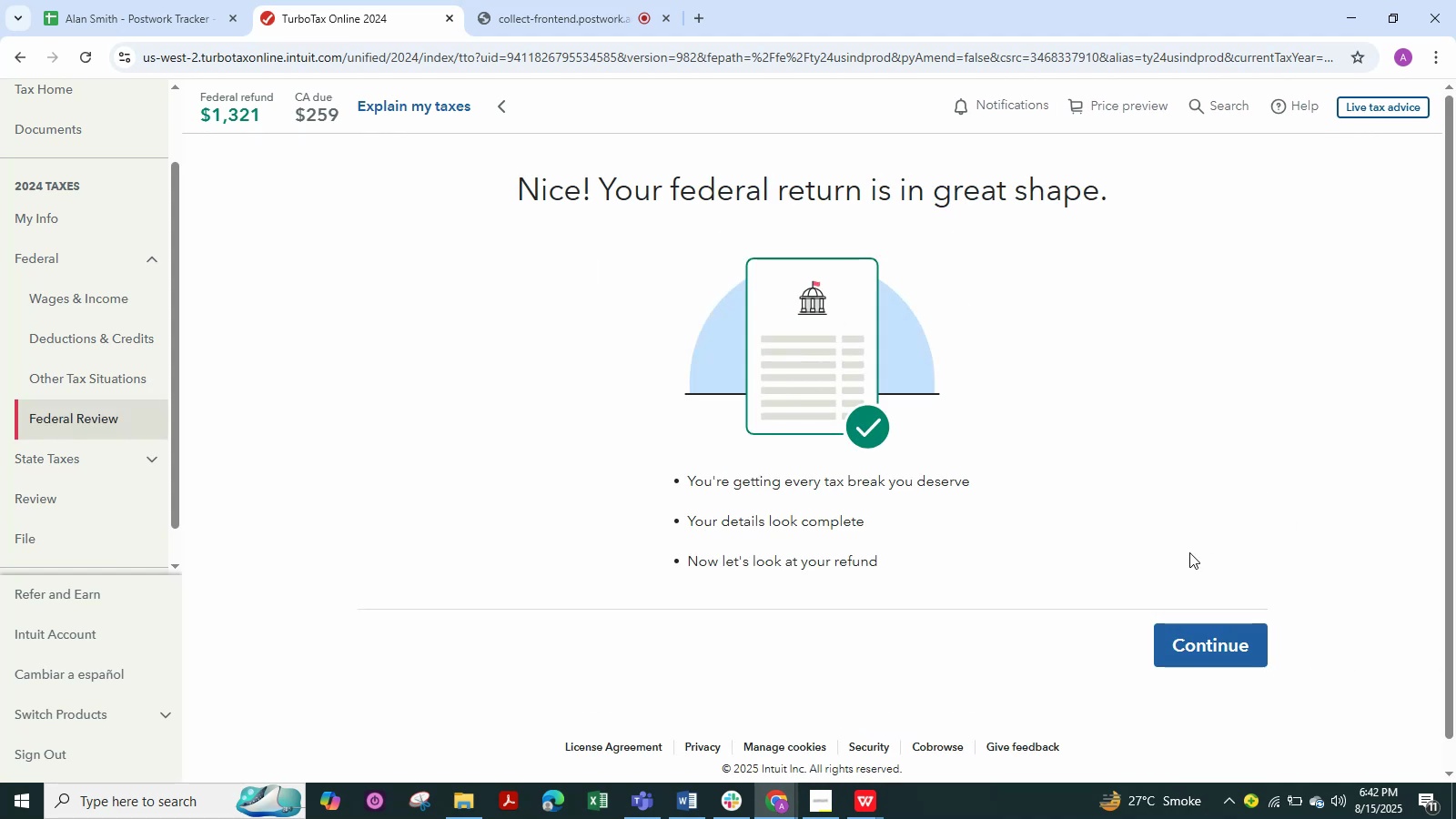 
left_click([1179, 644])
 